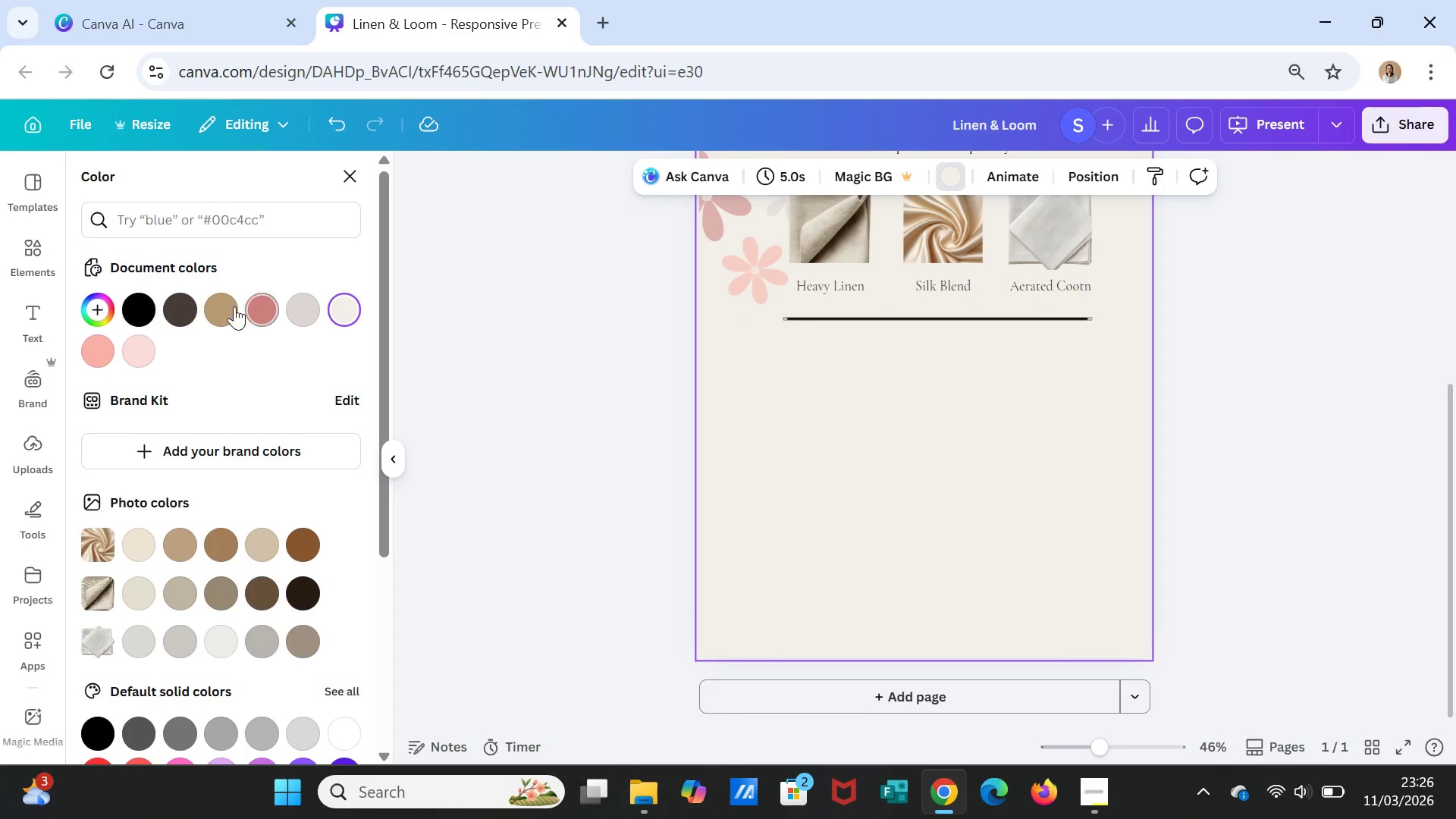 
left_click([219, 306])
 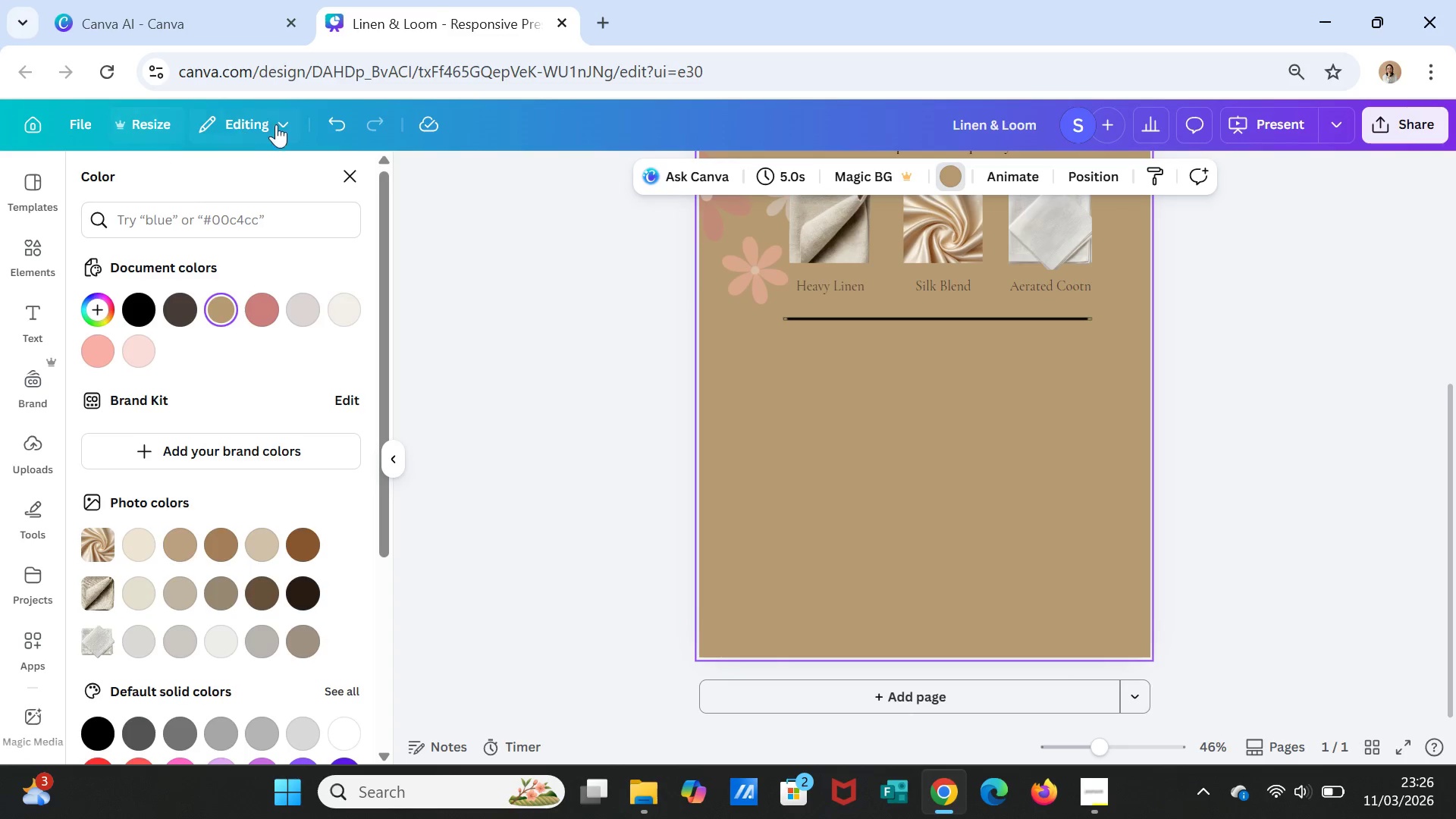 
left_click([322, 122])
 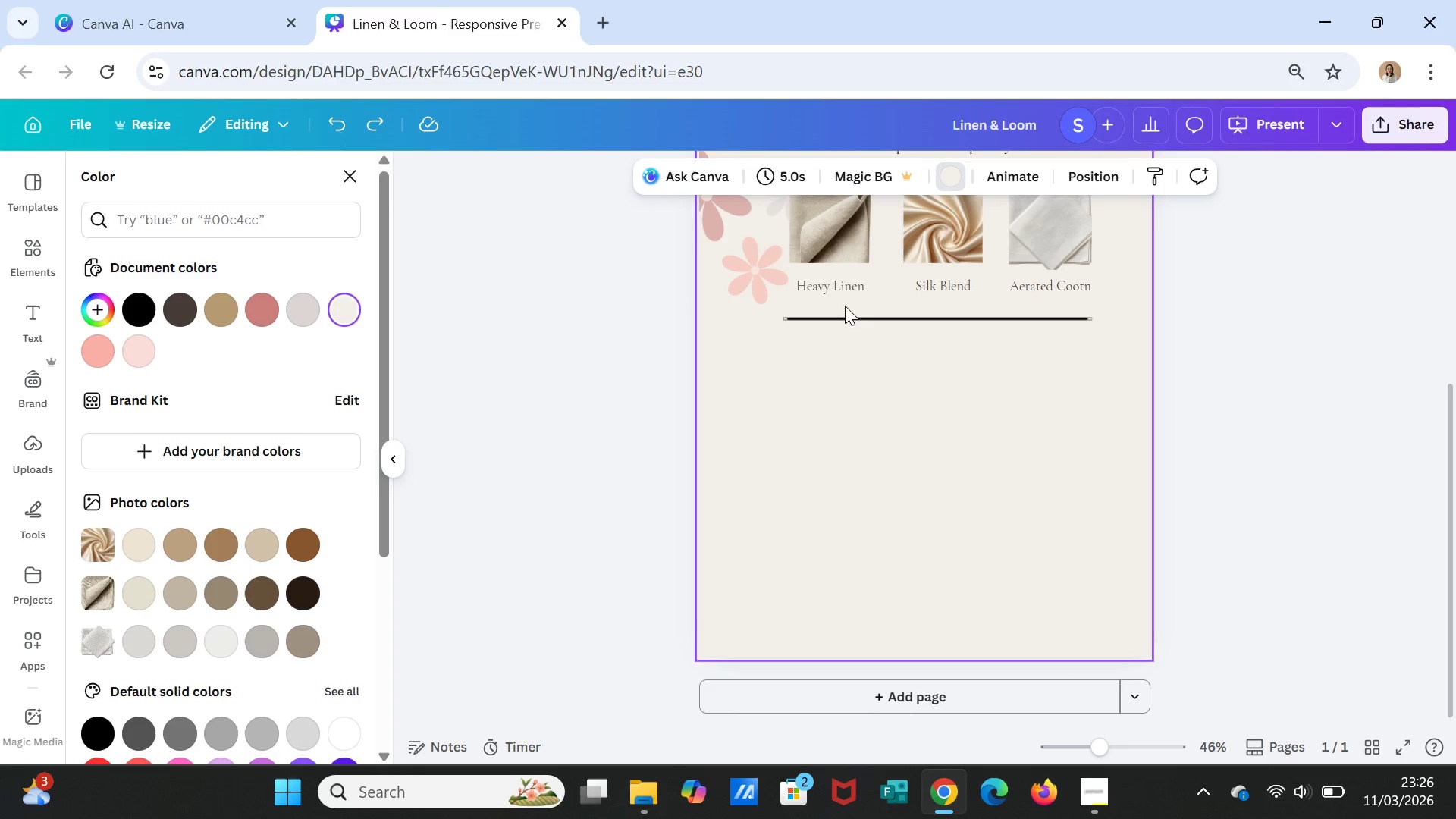 
left_click([843, 312])
 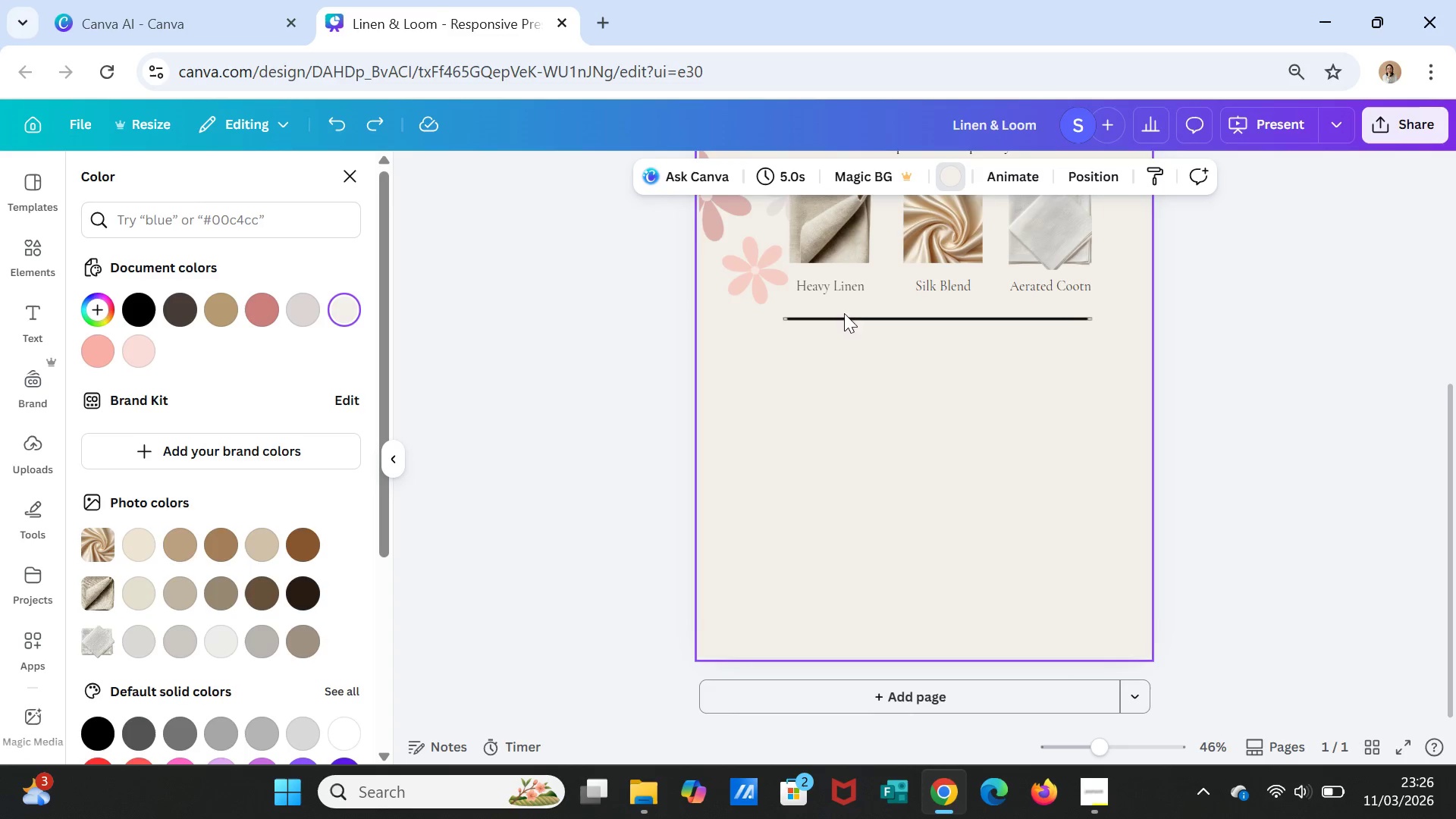 
mouse_move([814, 318])
 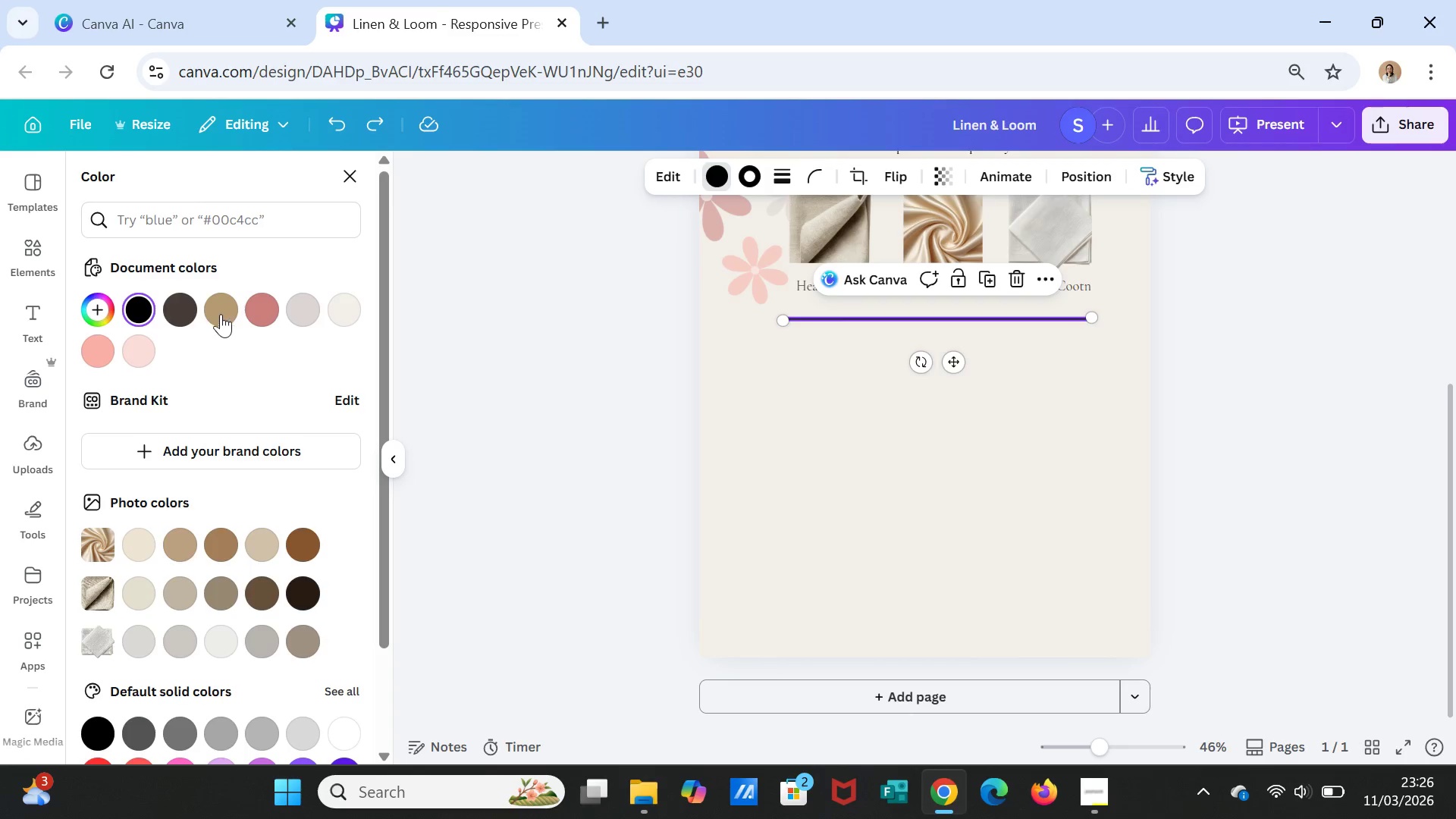 
left_click([221, 309])
 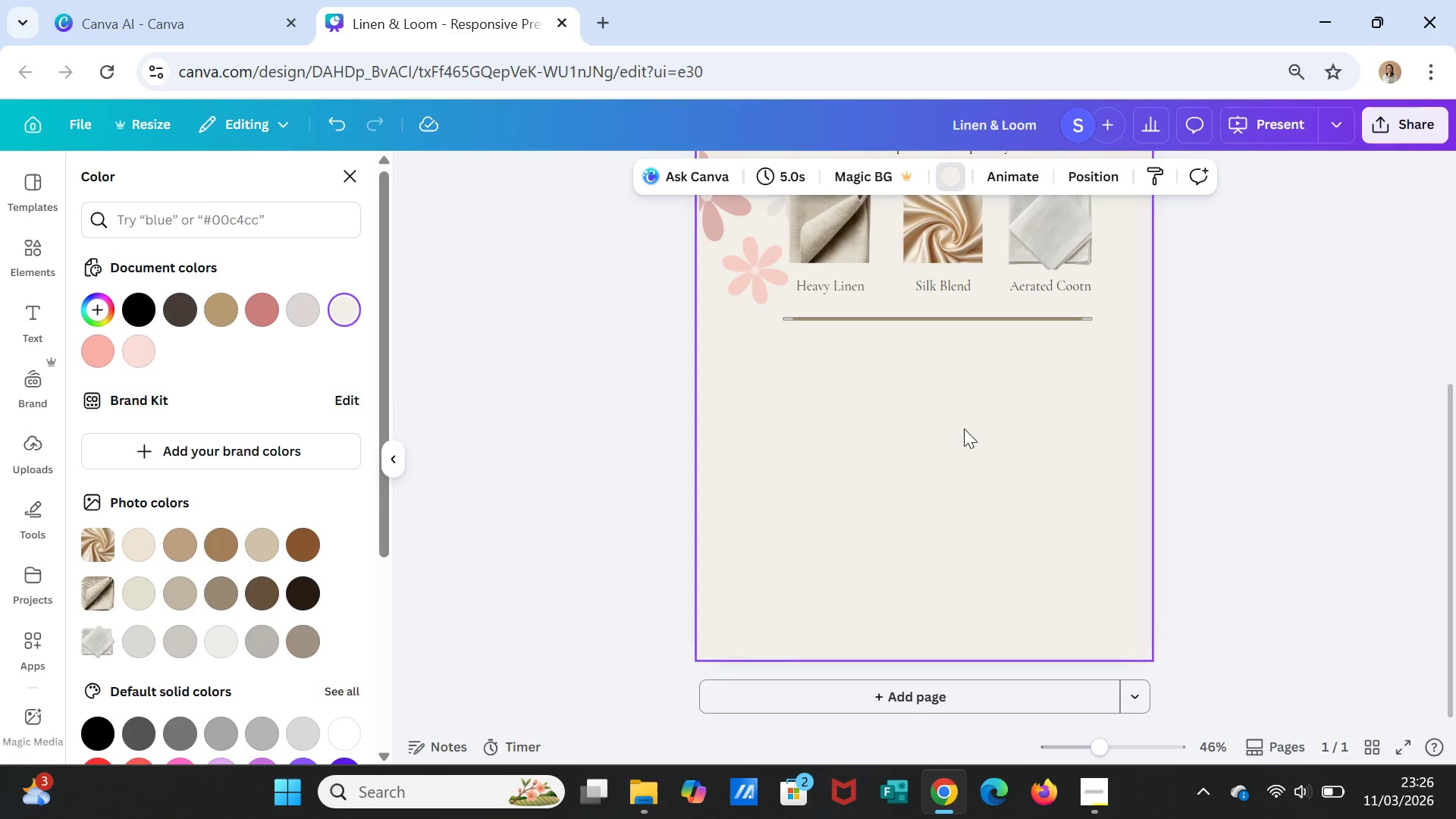 
left_click([977, 447])
 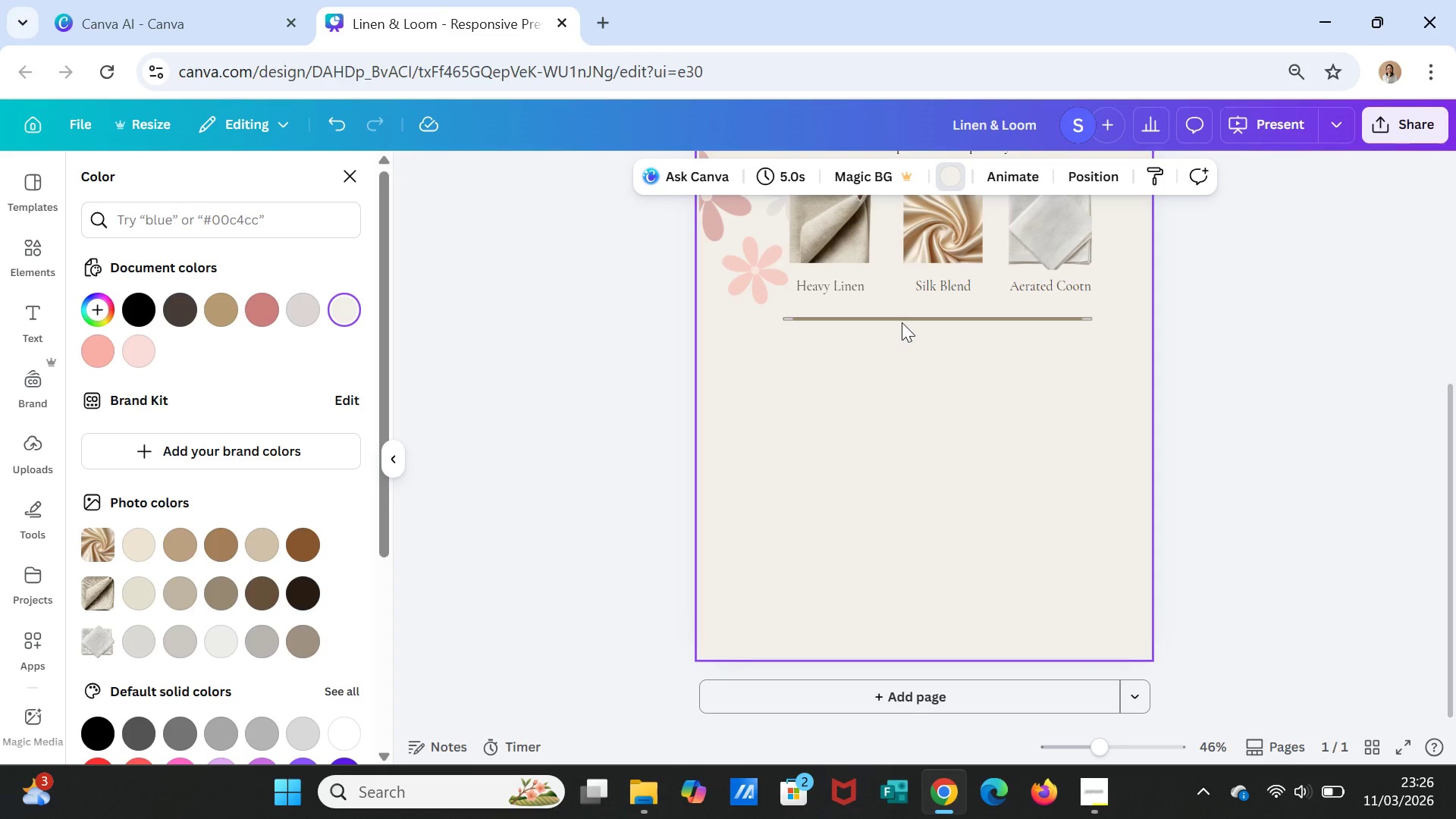 
left_click([901, 322])
 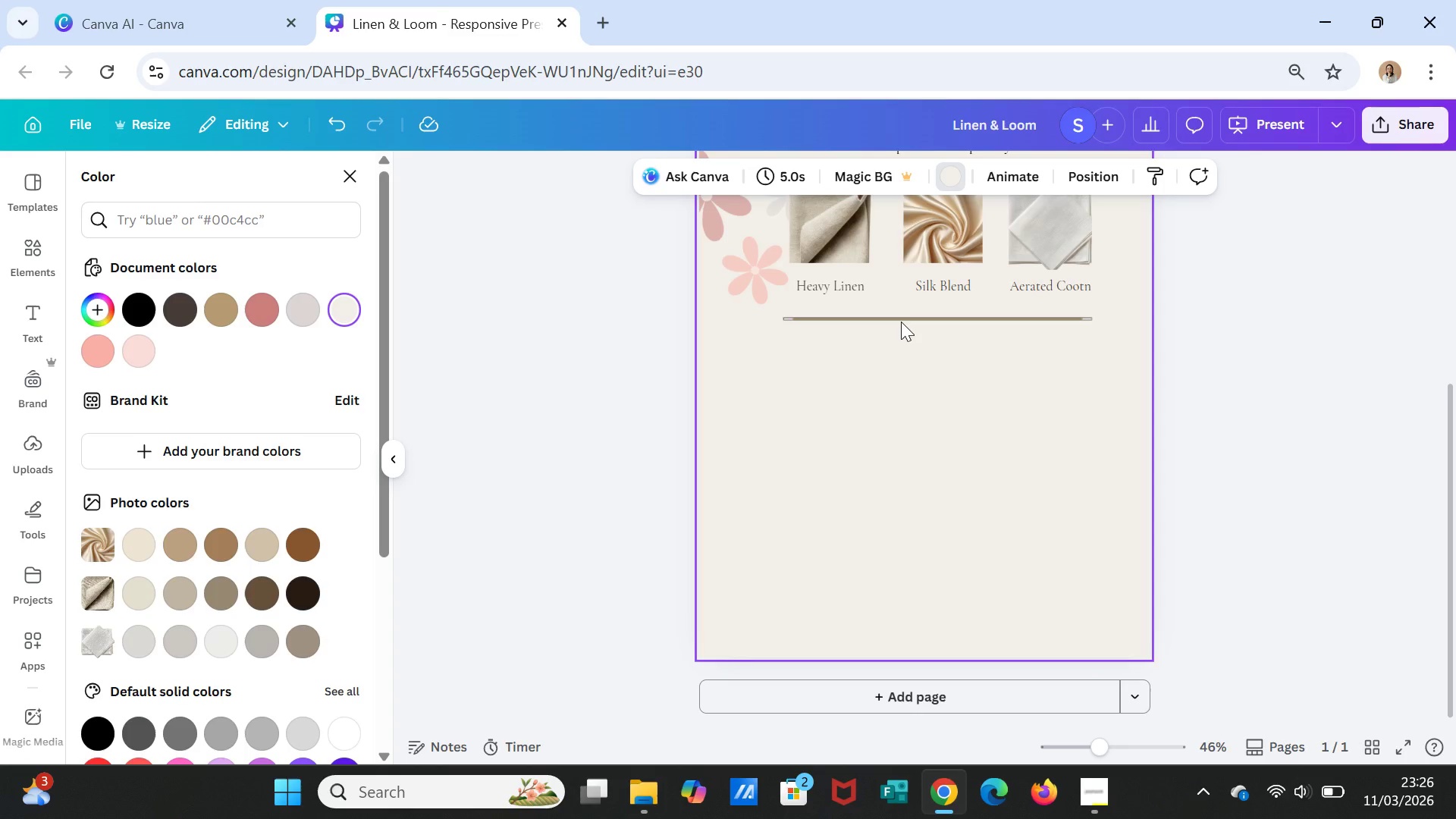 
left_click([901, 322])
 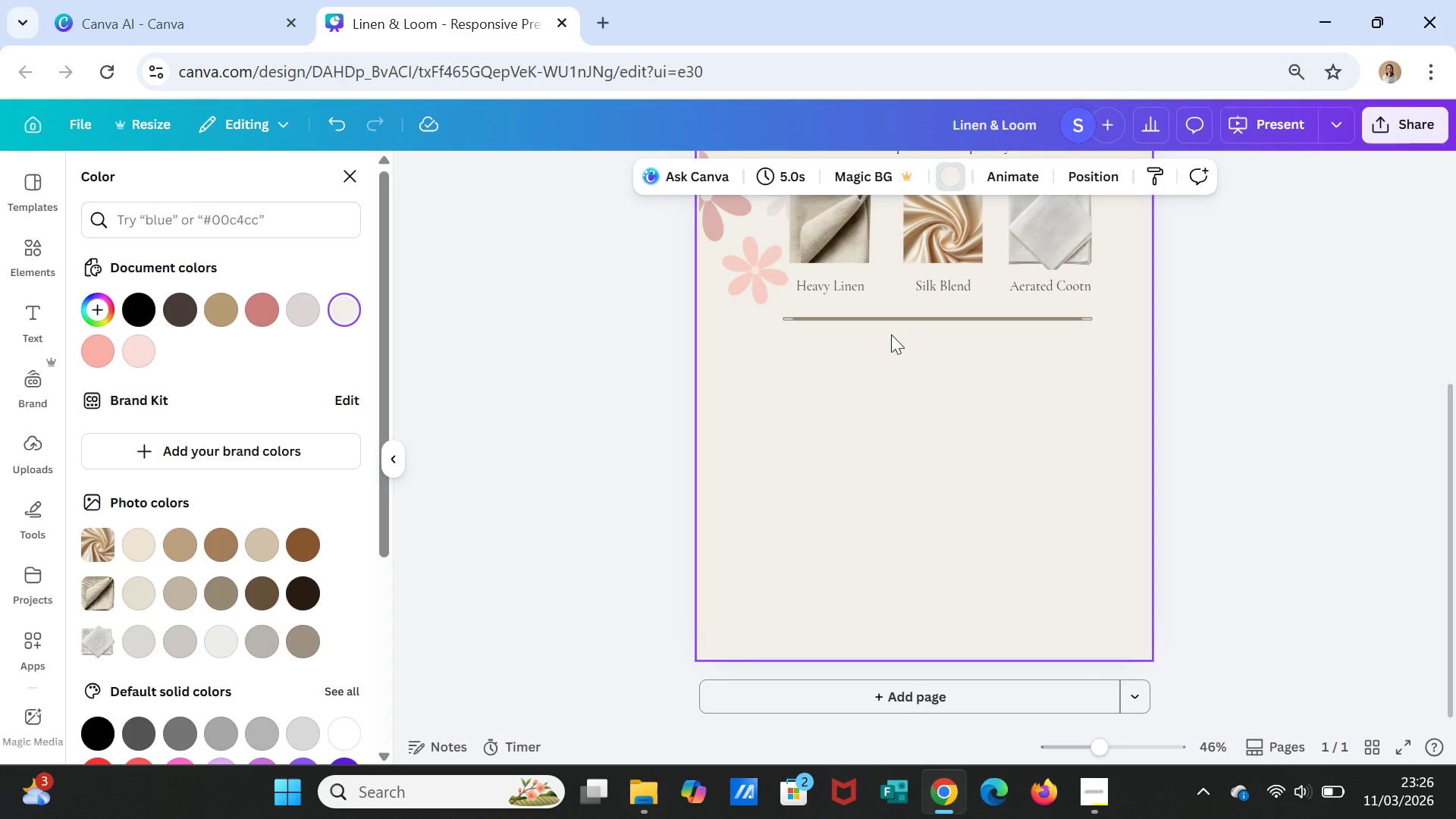 
key(Delete)
 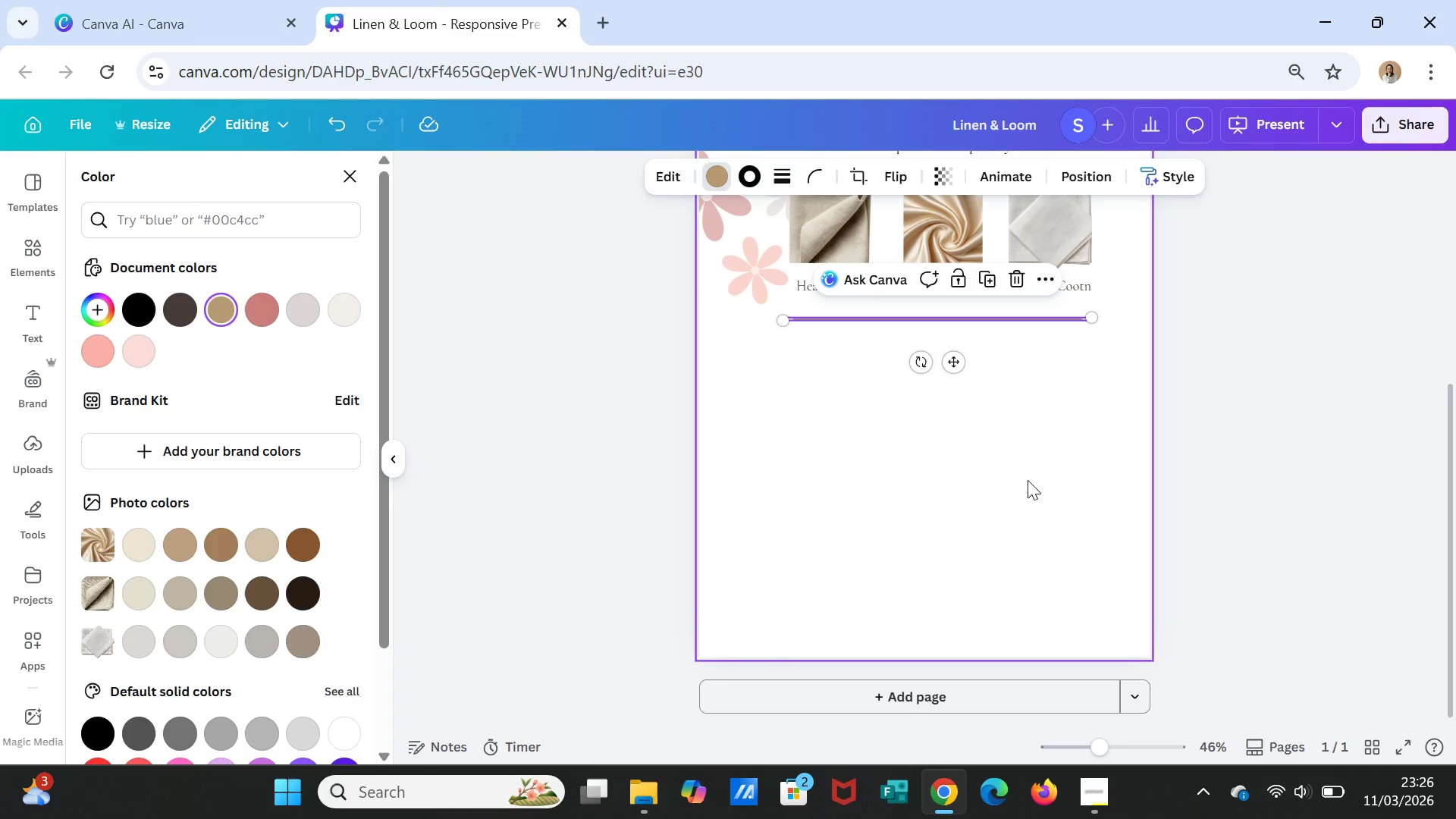 
key(Delete)
 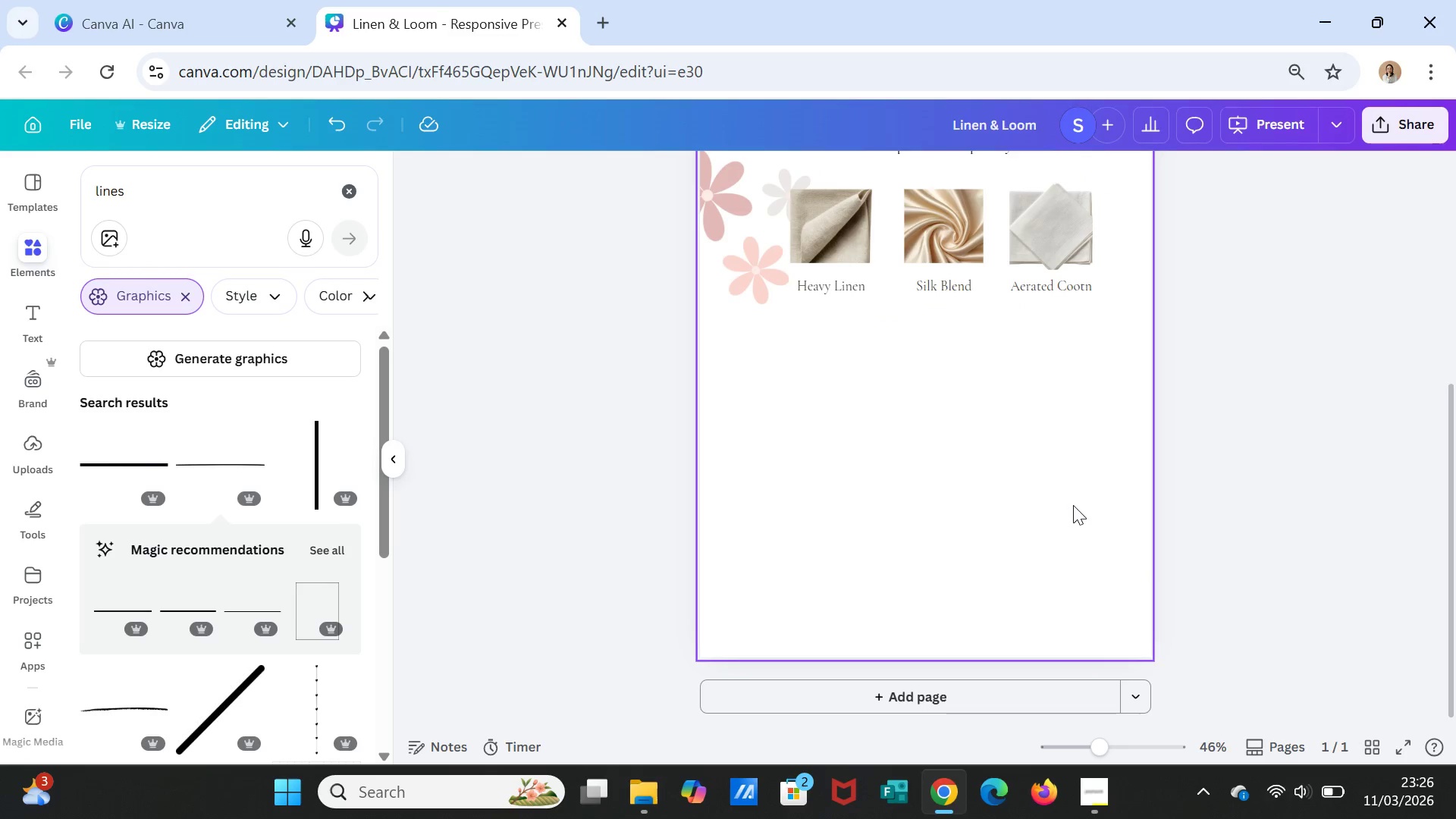 
left_click([1073, 505])
 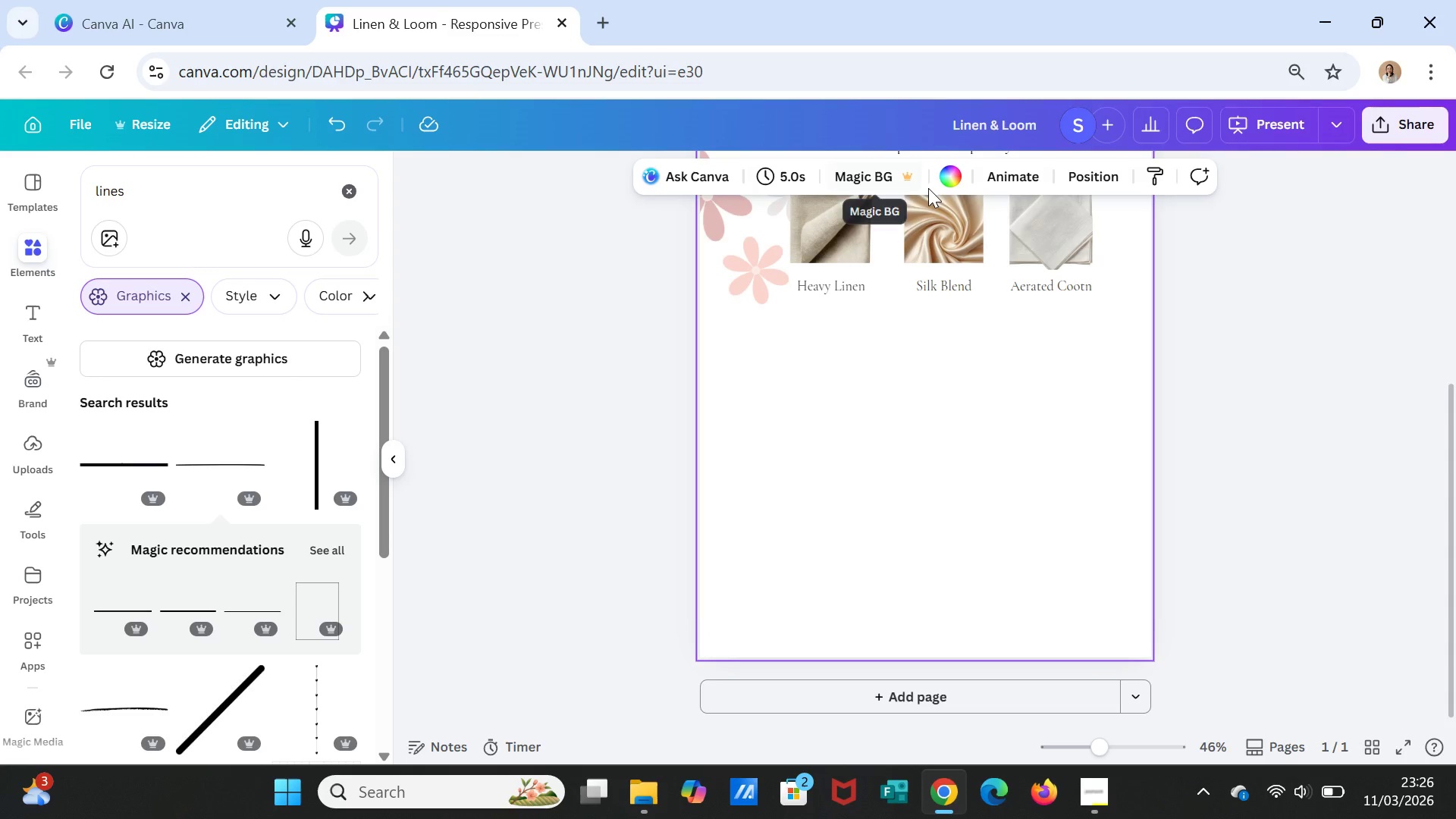 
left_click([940, 185])
 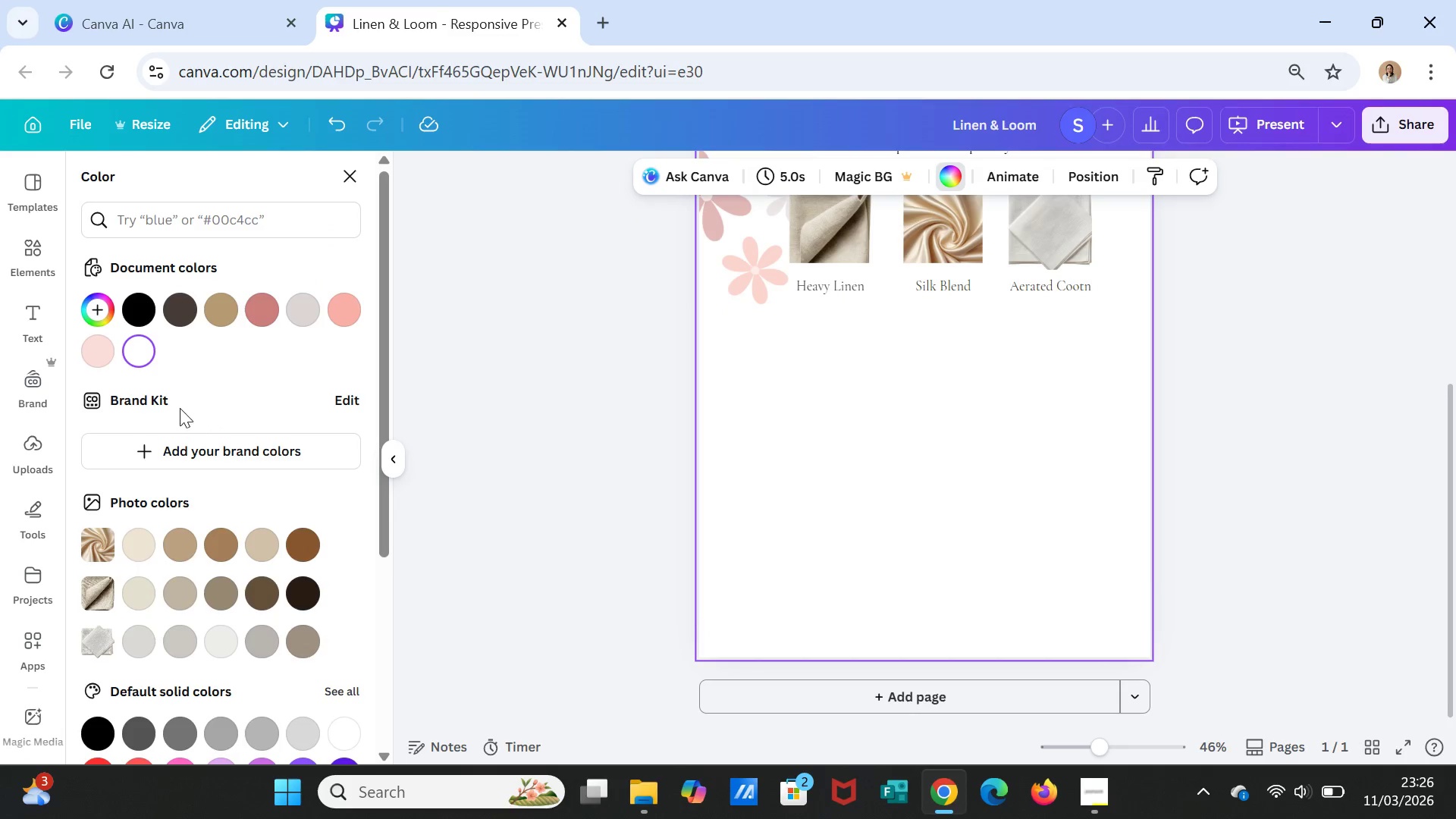 
left_click([293, 307])
 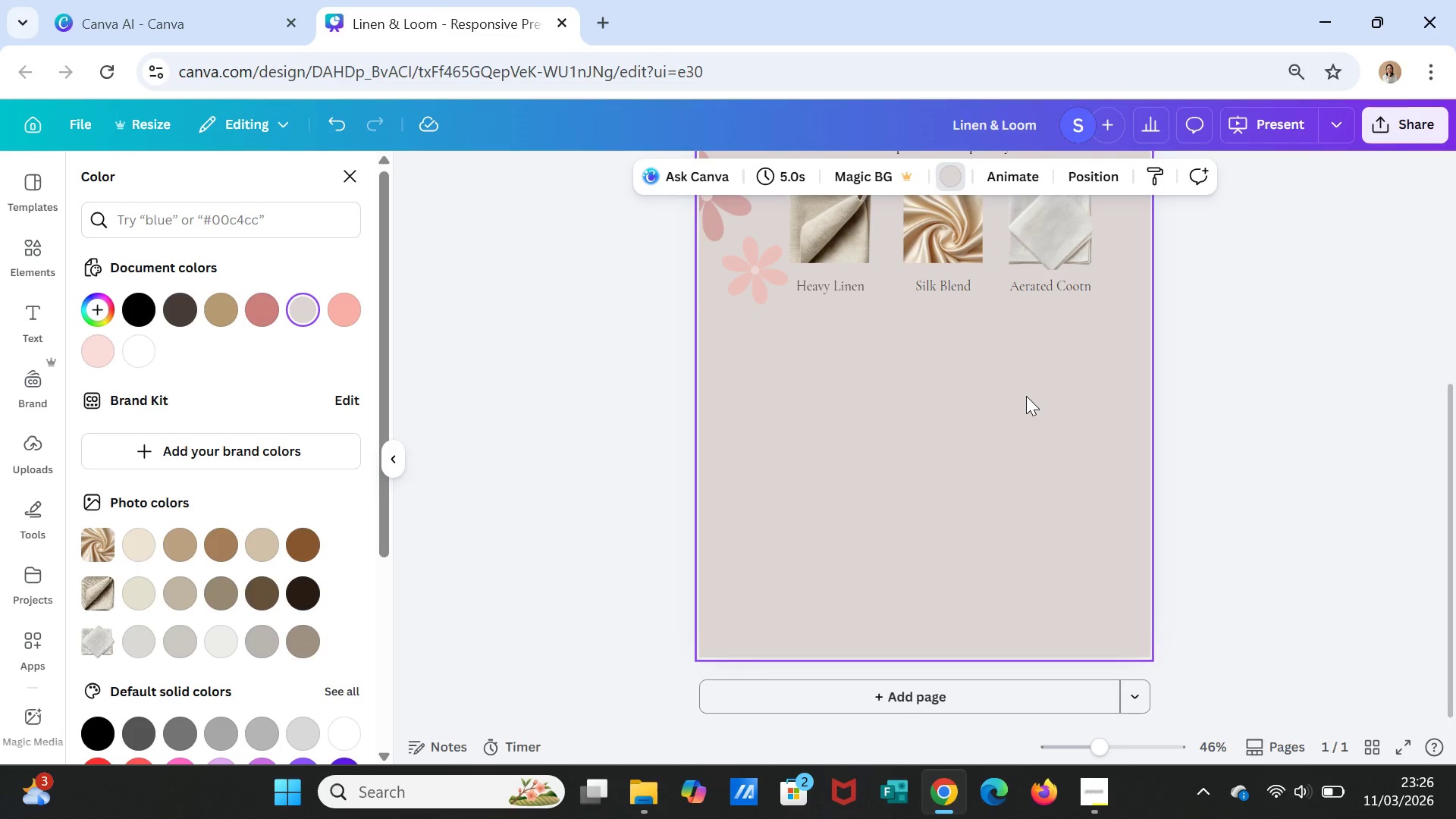 
left_click([1015, 421])
 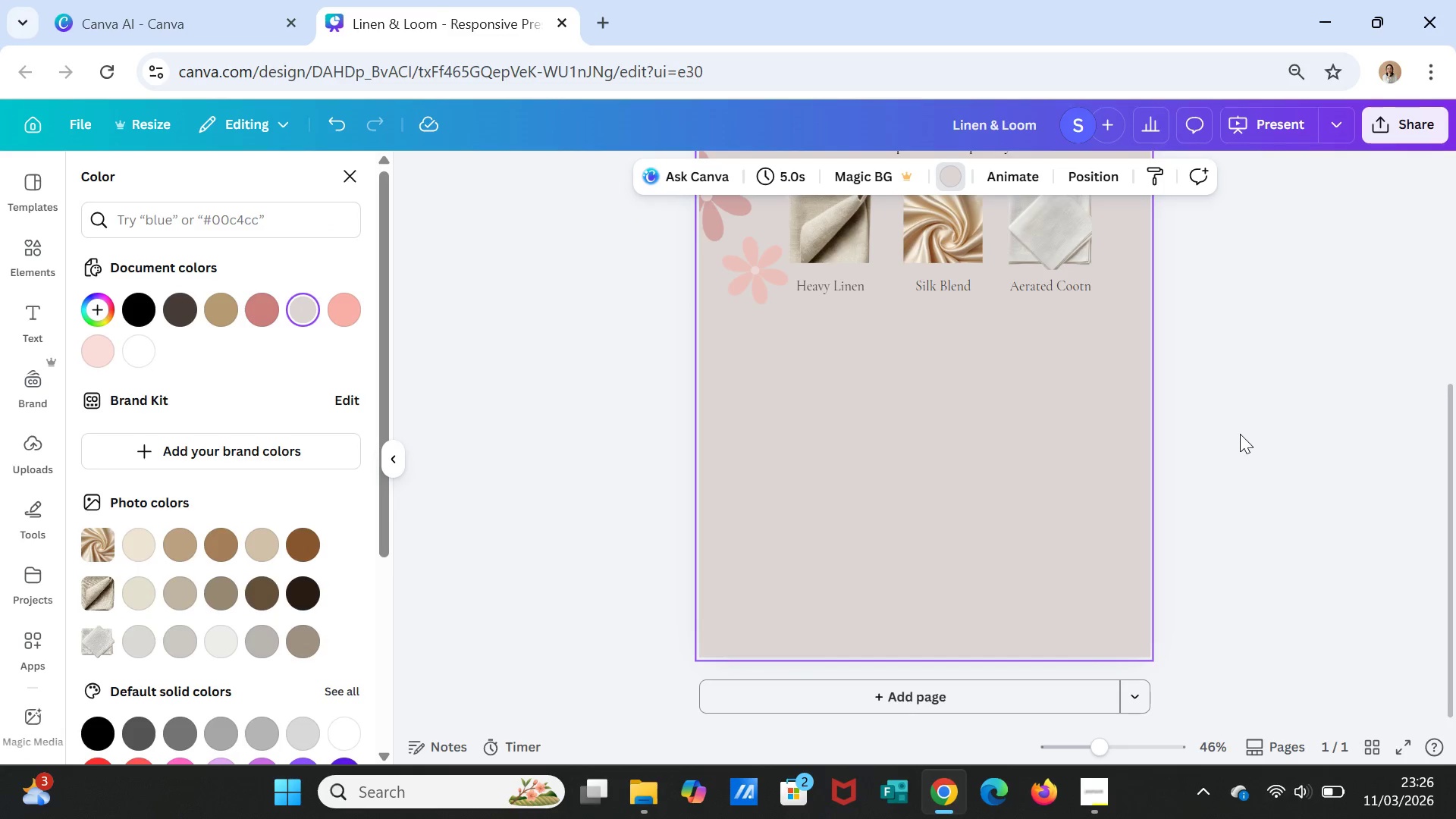 
left_click([1240, 434])
 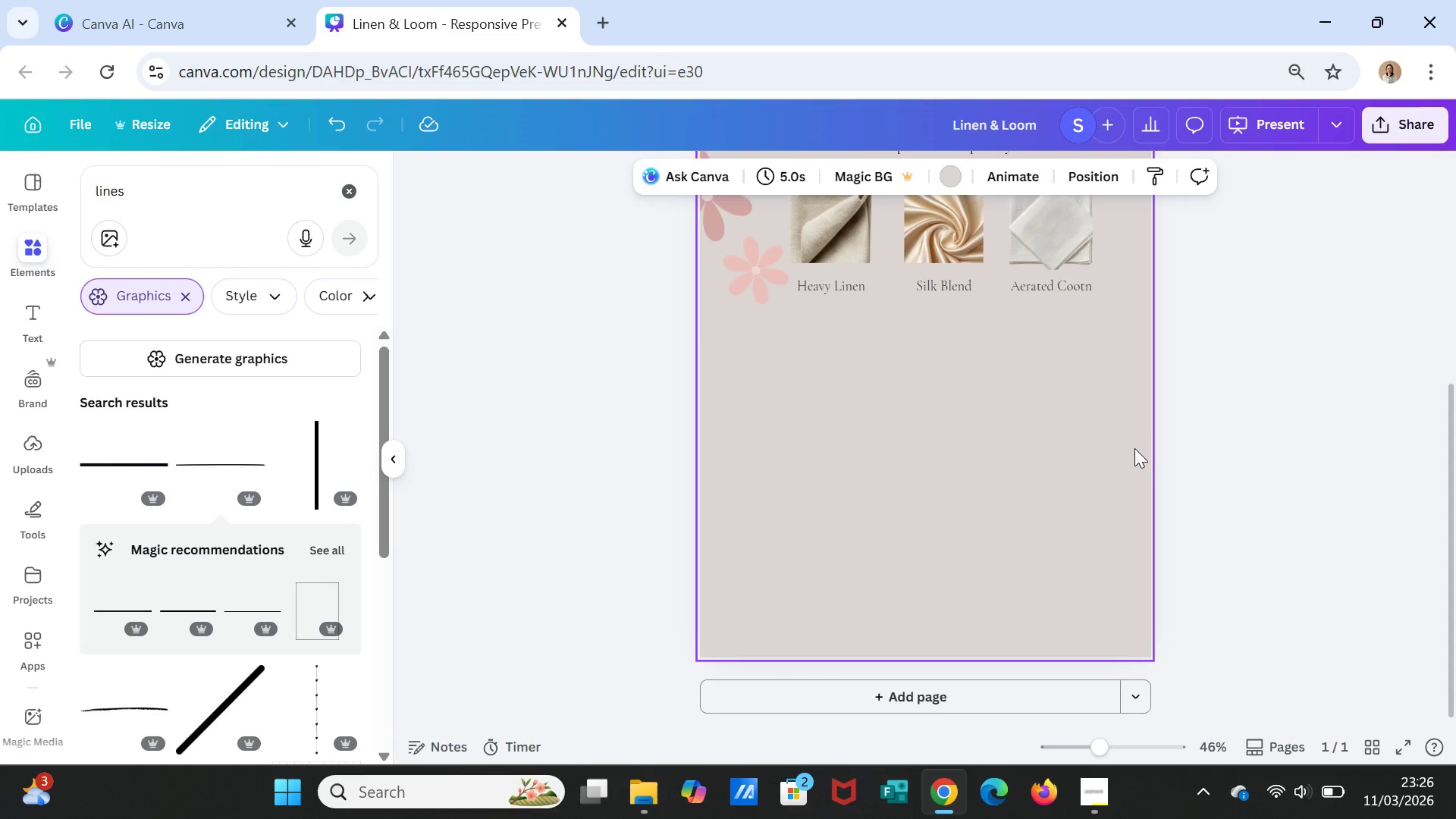 
scroll: coordinate [1138, 457], scroll_direction: up, amount: 4.0
 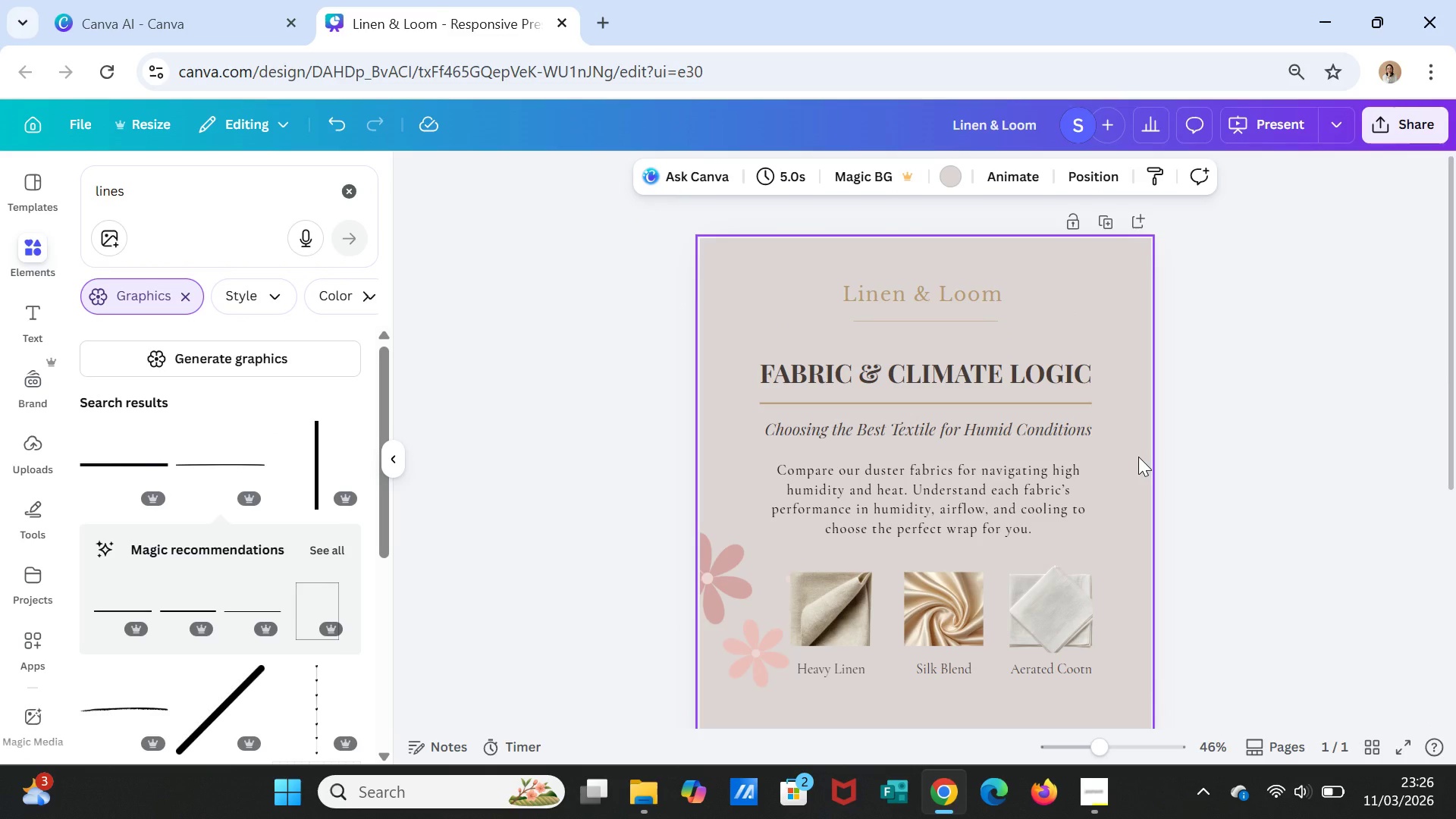 
scroll: coordinate [1139, 458], scroll_direction: down, amount: 3.0
 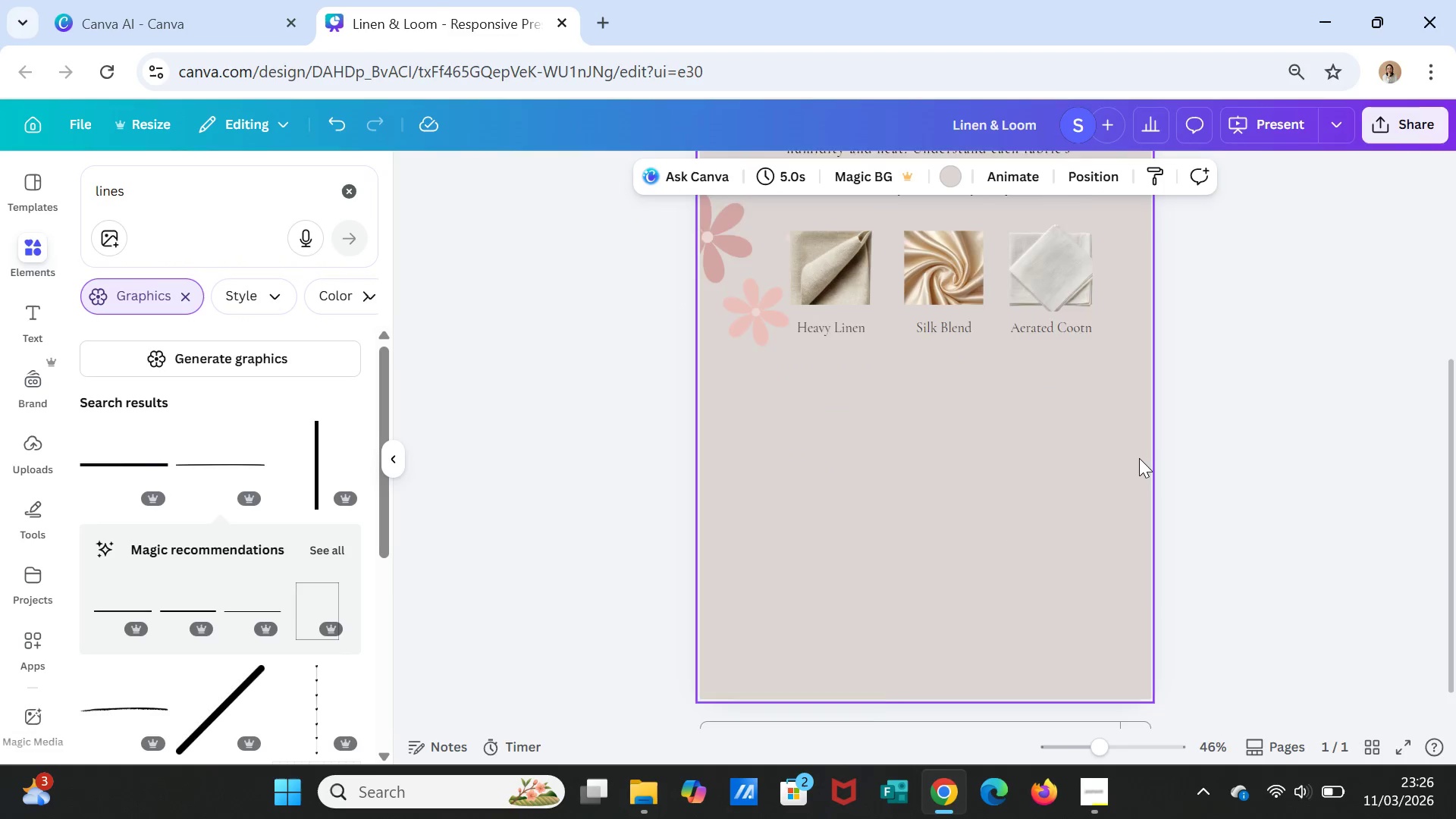 
scroll: coordinate [1139, 458], scroll_direction: none, amount: 0.0
 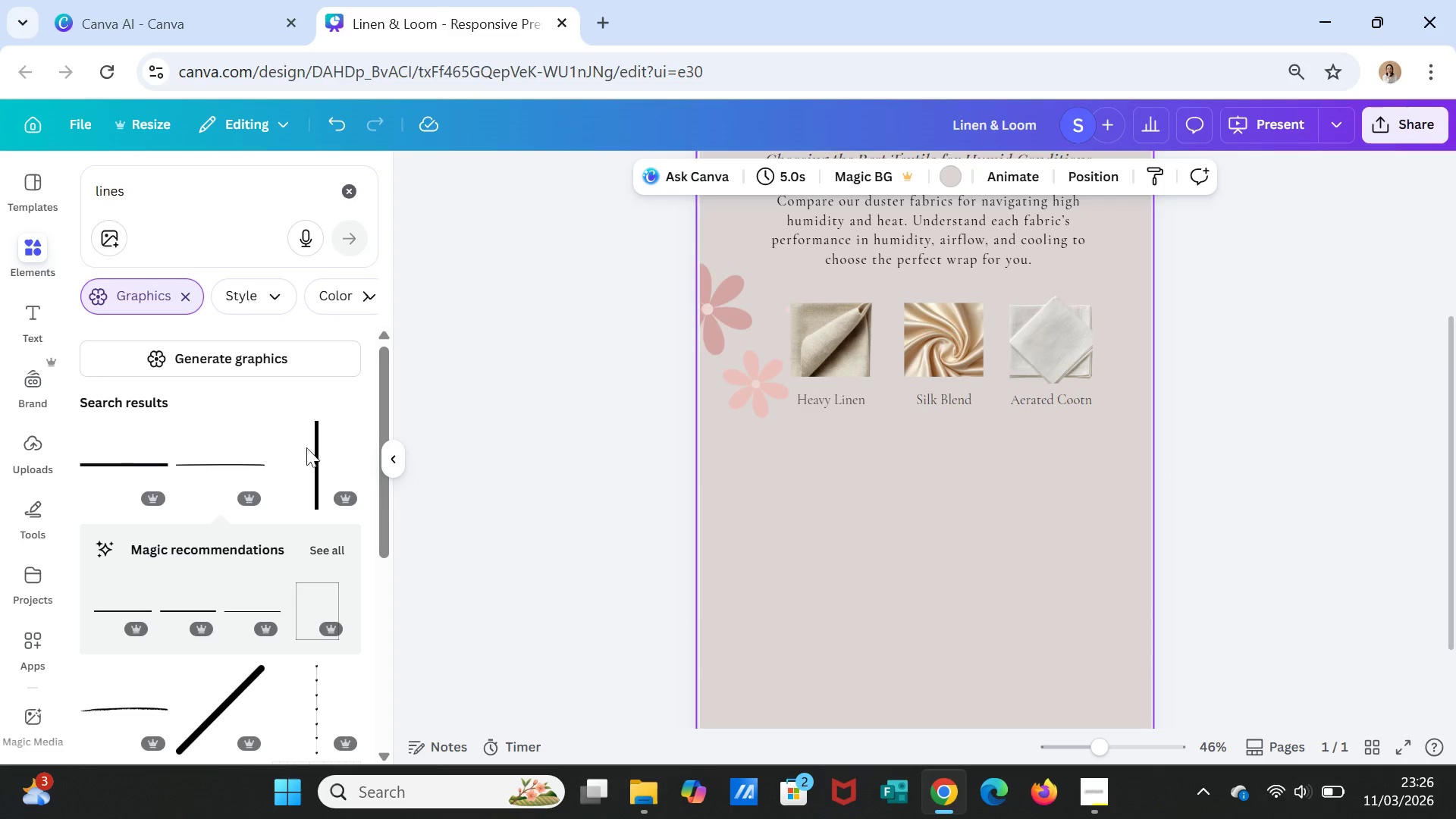 
wait(6.68)
 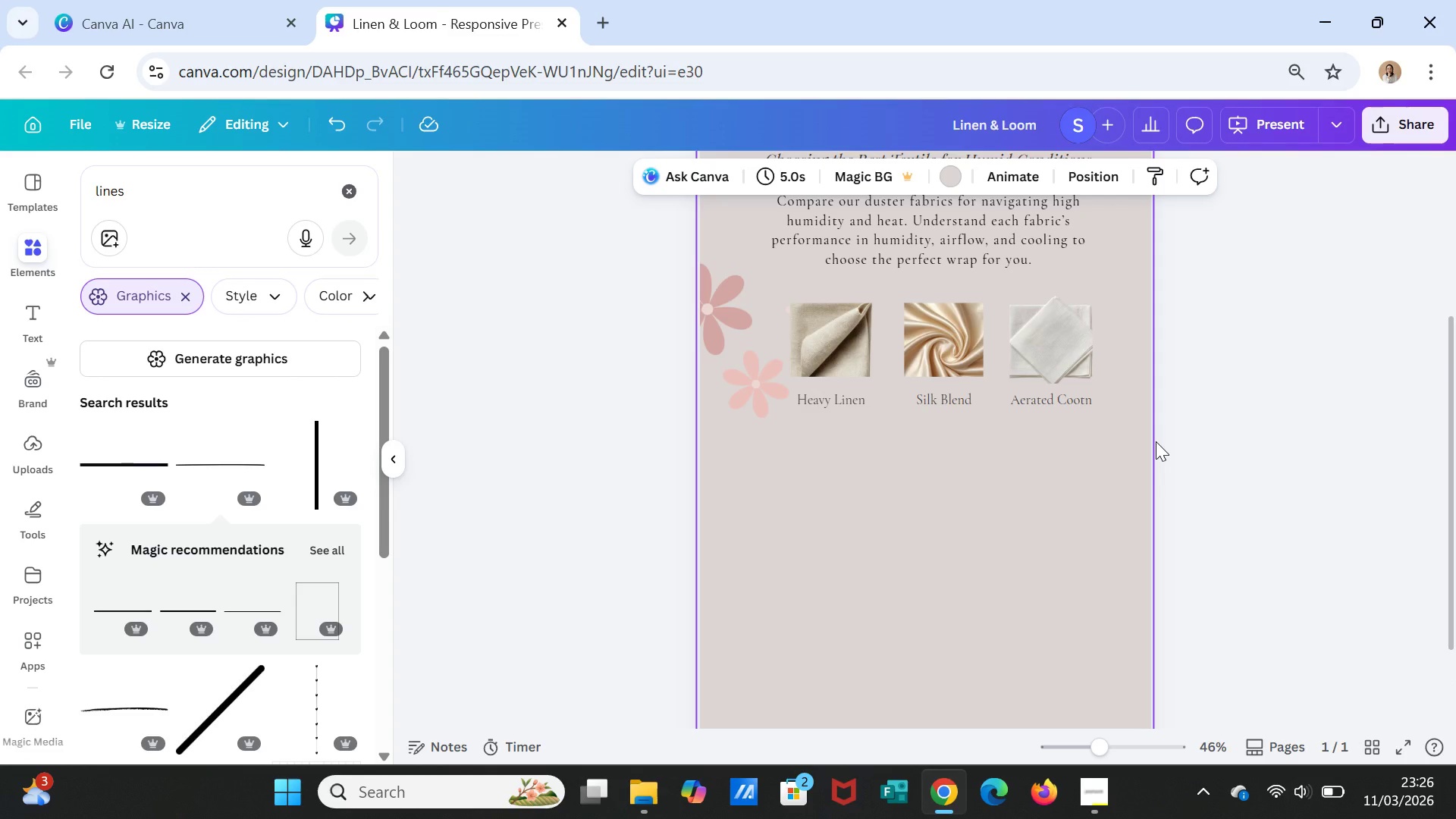 
scroll: coordinate [293, 570], scroll_direction: down, amount: 2.0
 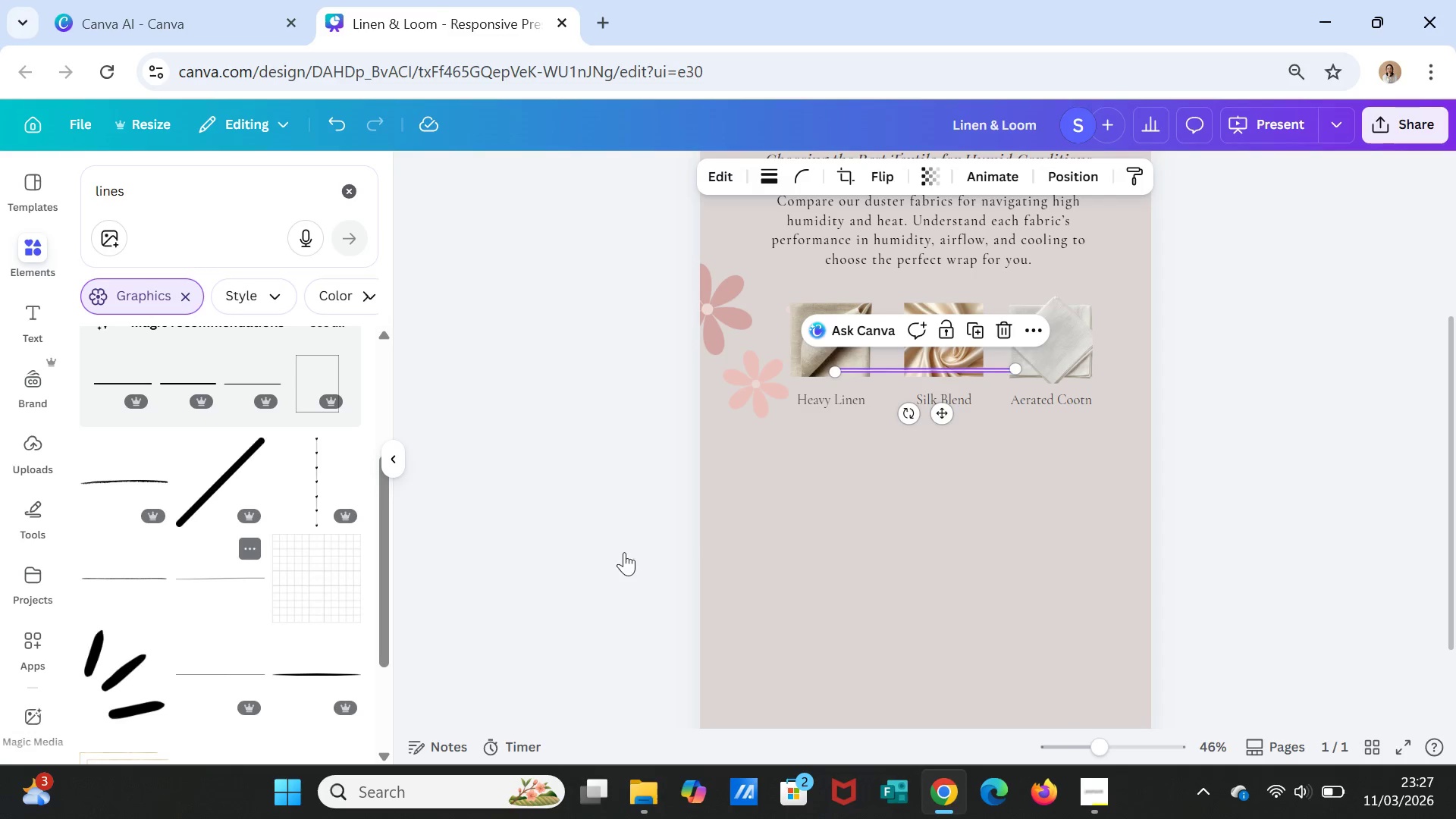 
wait(5.12)
 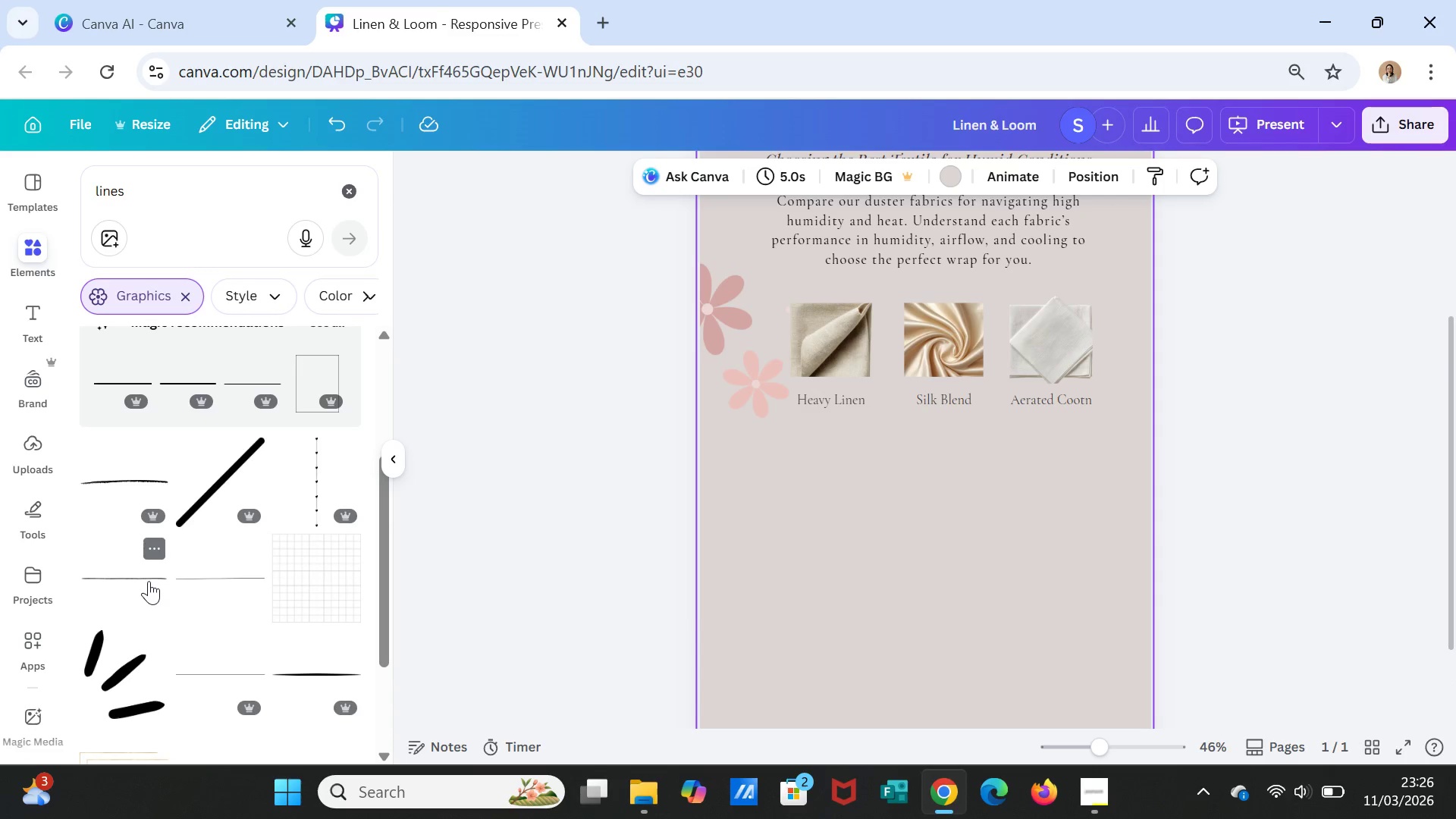 
left_click_drag(start_coordinate=[935, 410], to_coordinate=[936, 460])
 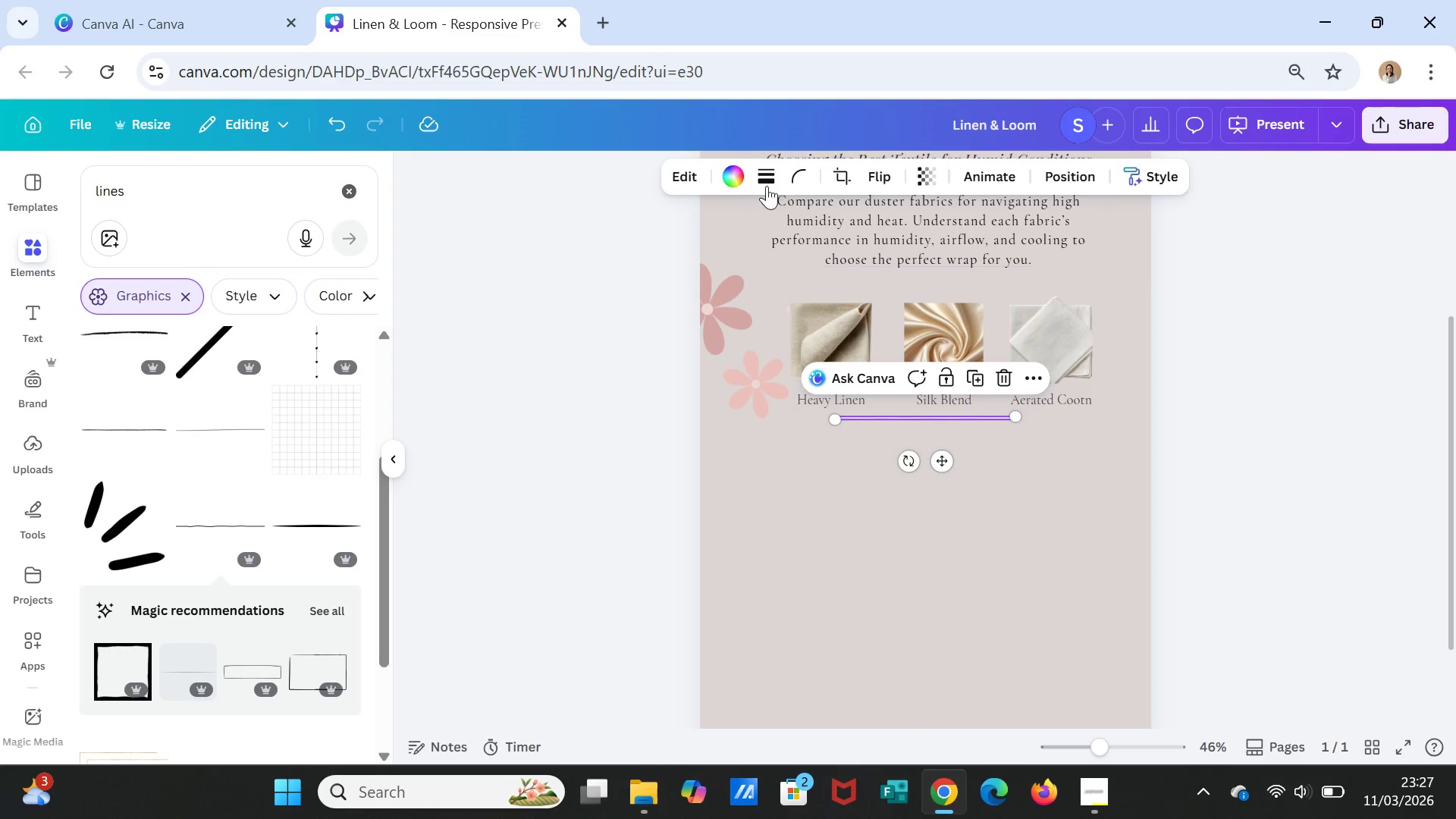 
left_click([765, 174])
 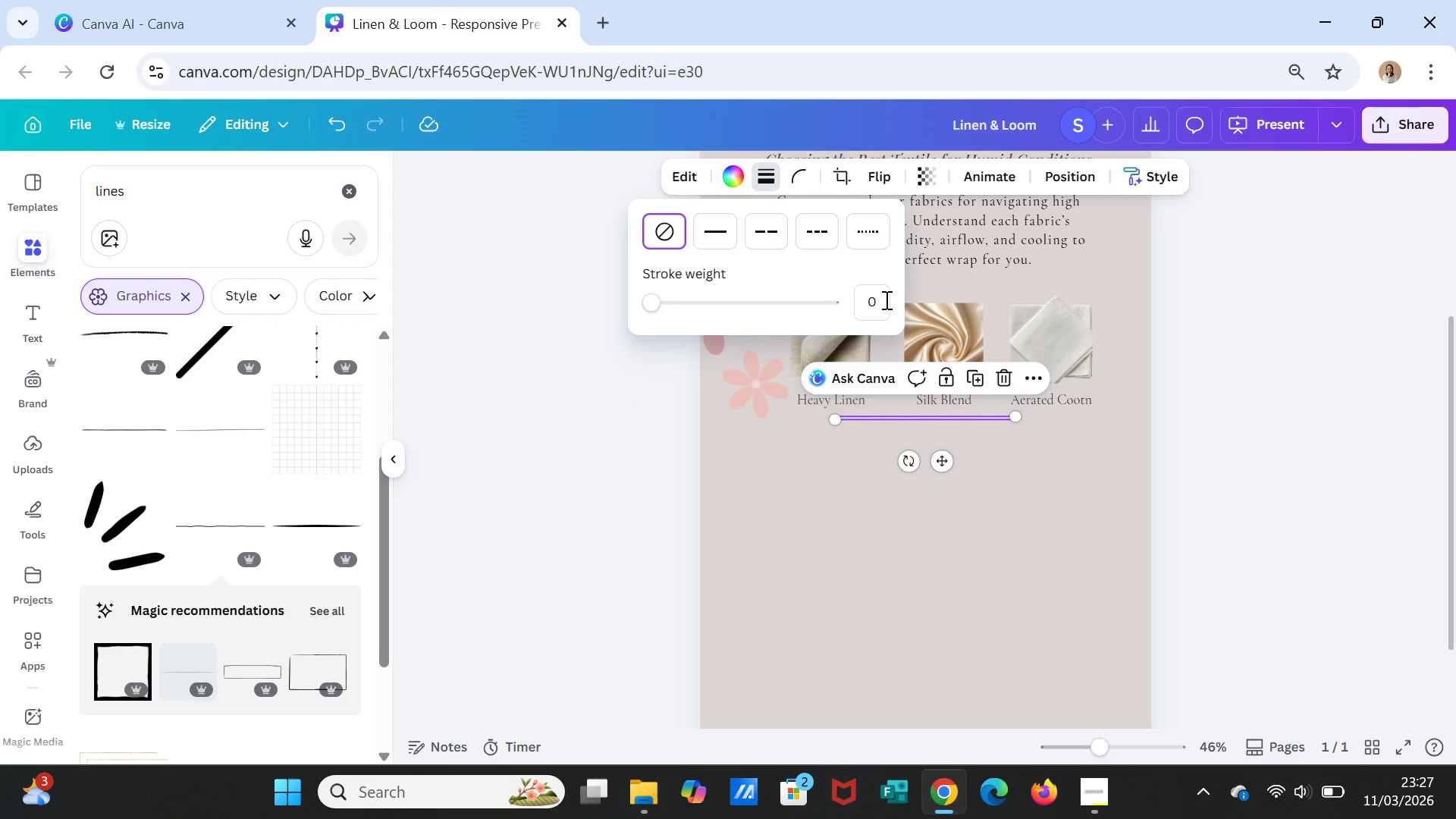 
left_click([868, 302])
 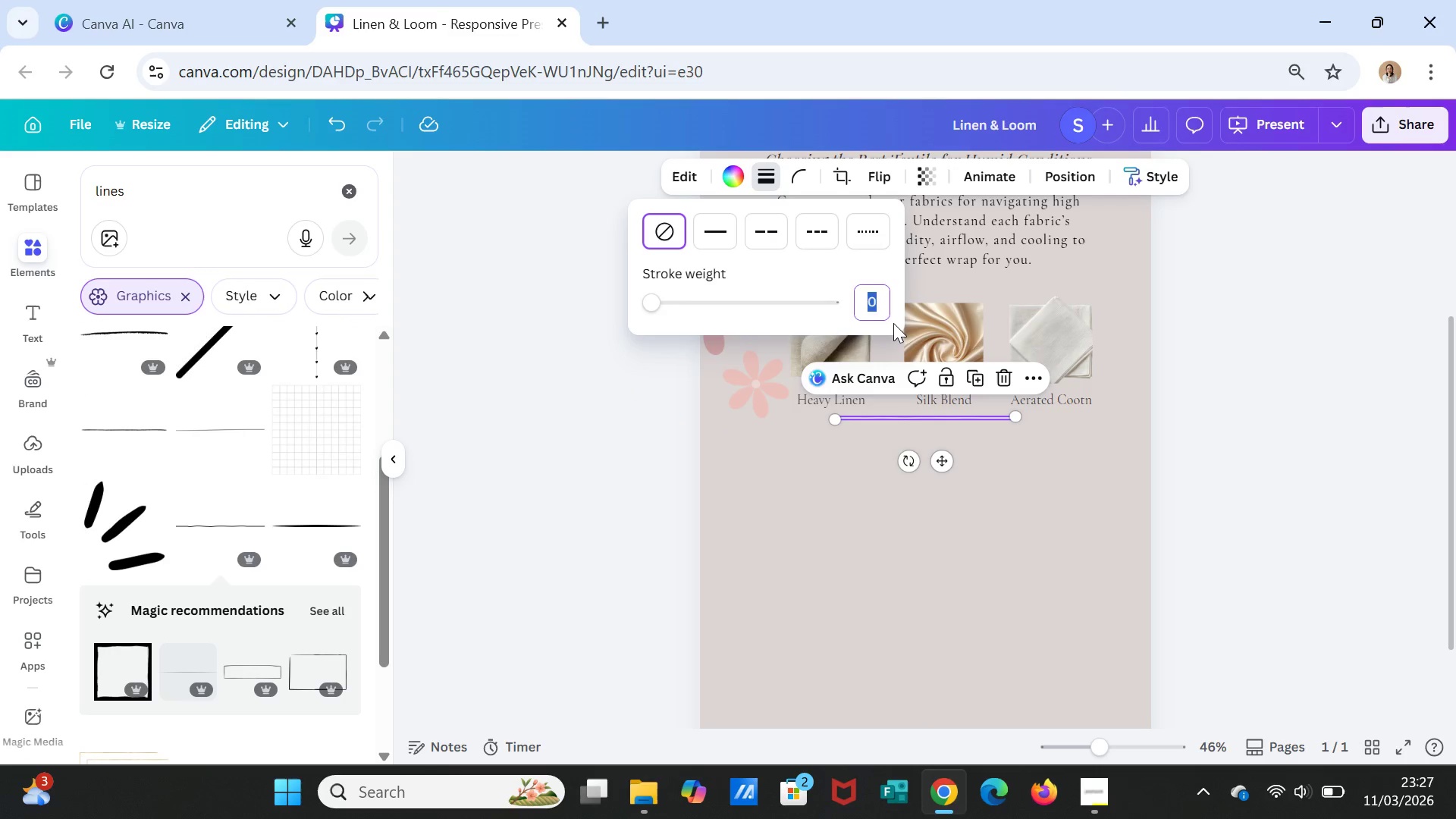 
key(1)
 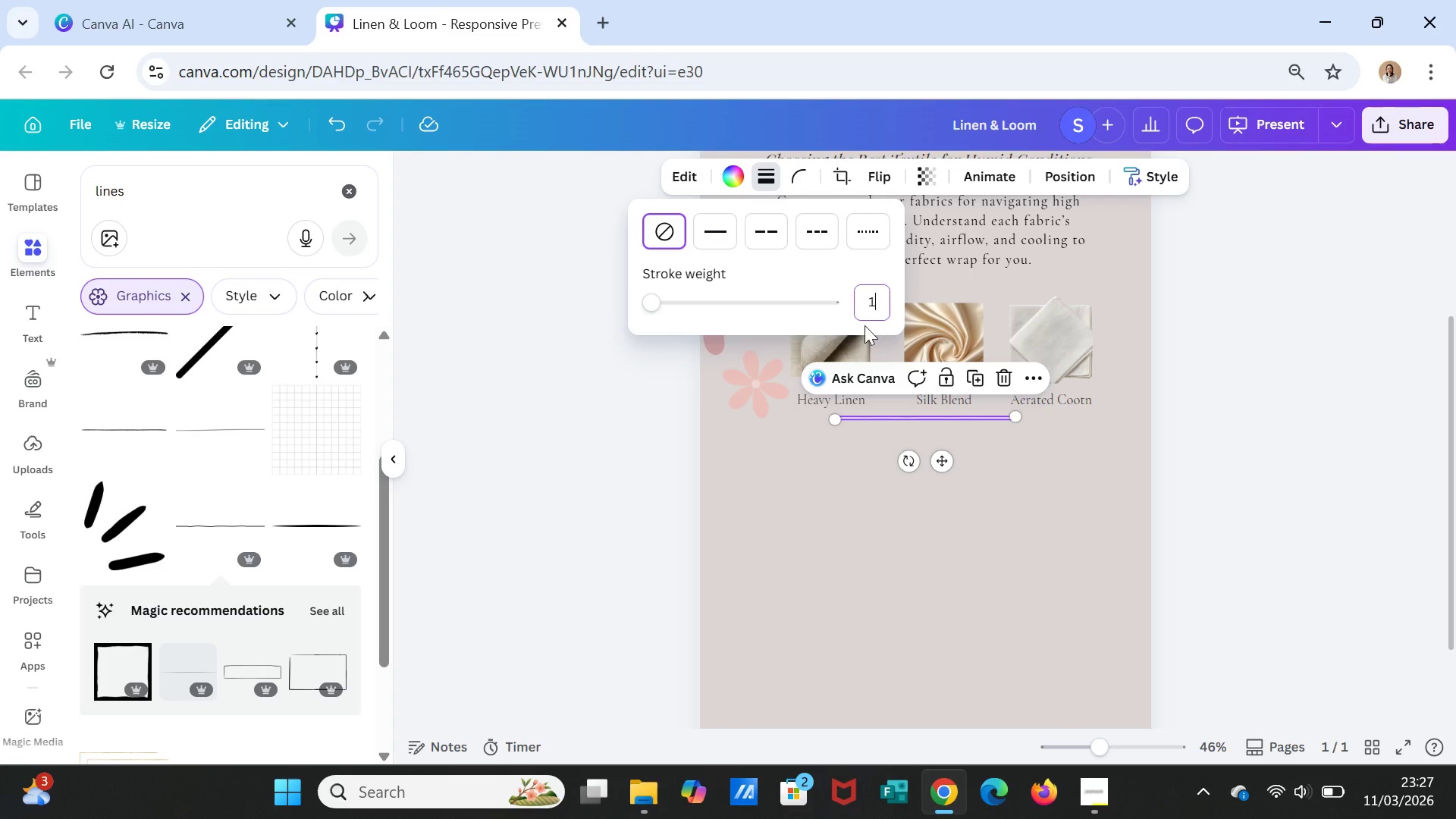 
key(Enter)
 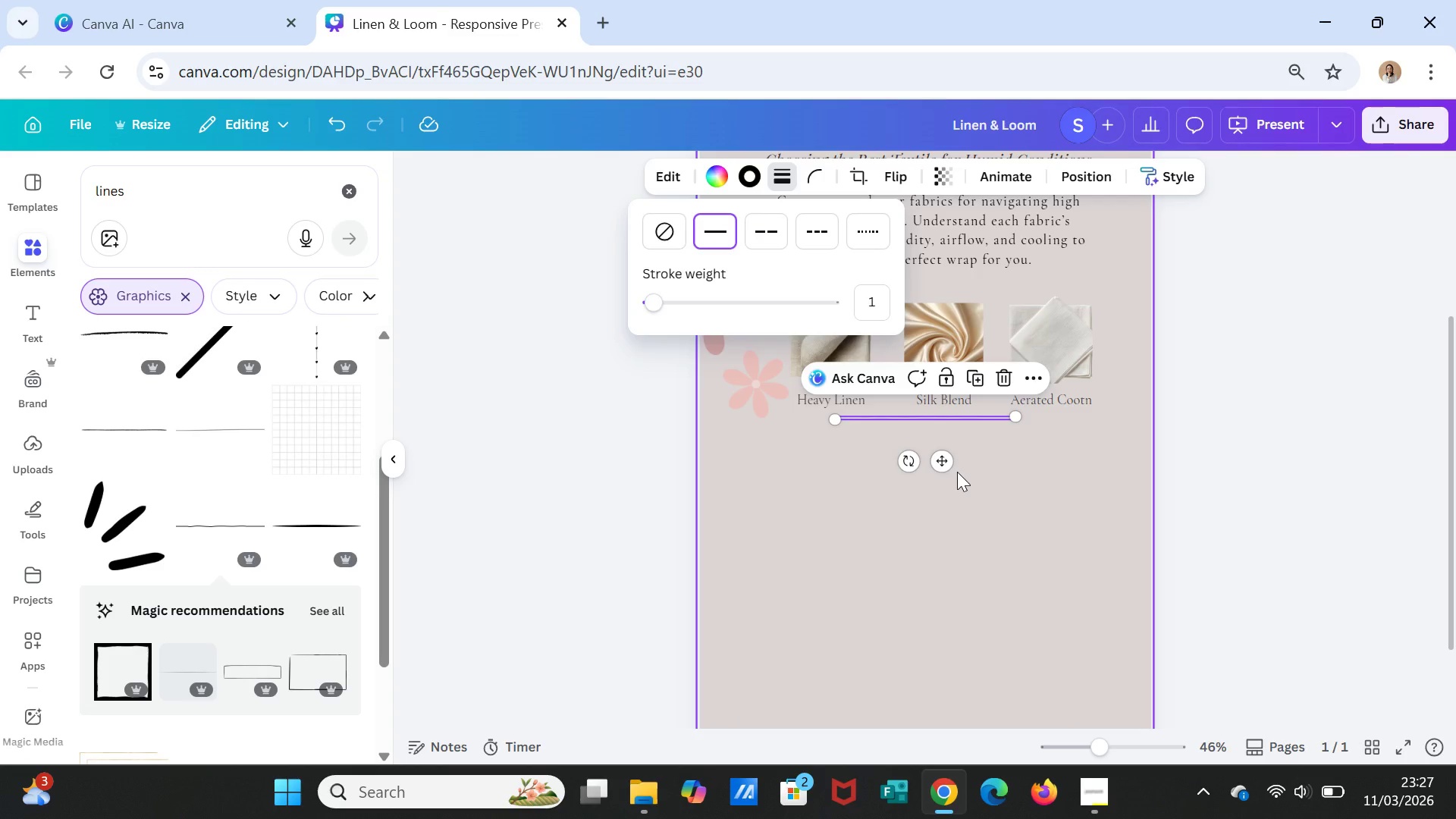 
left_click([957, 472])
 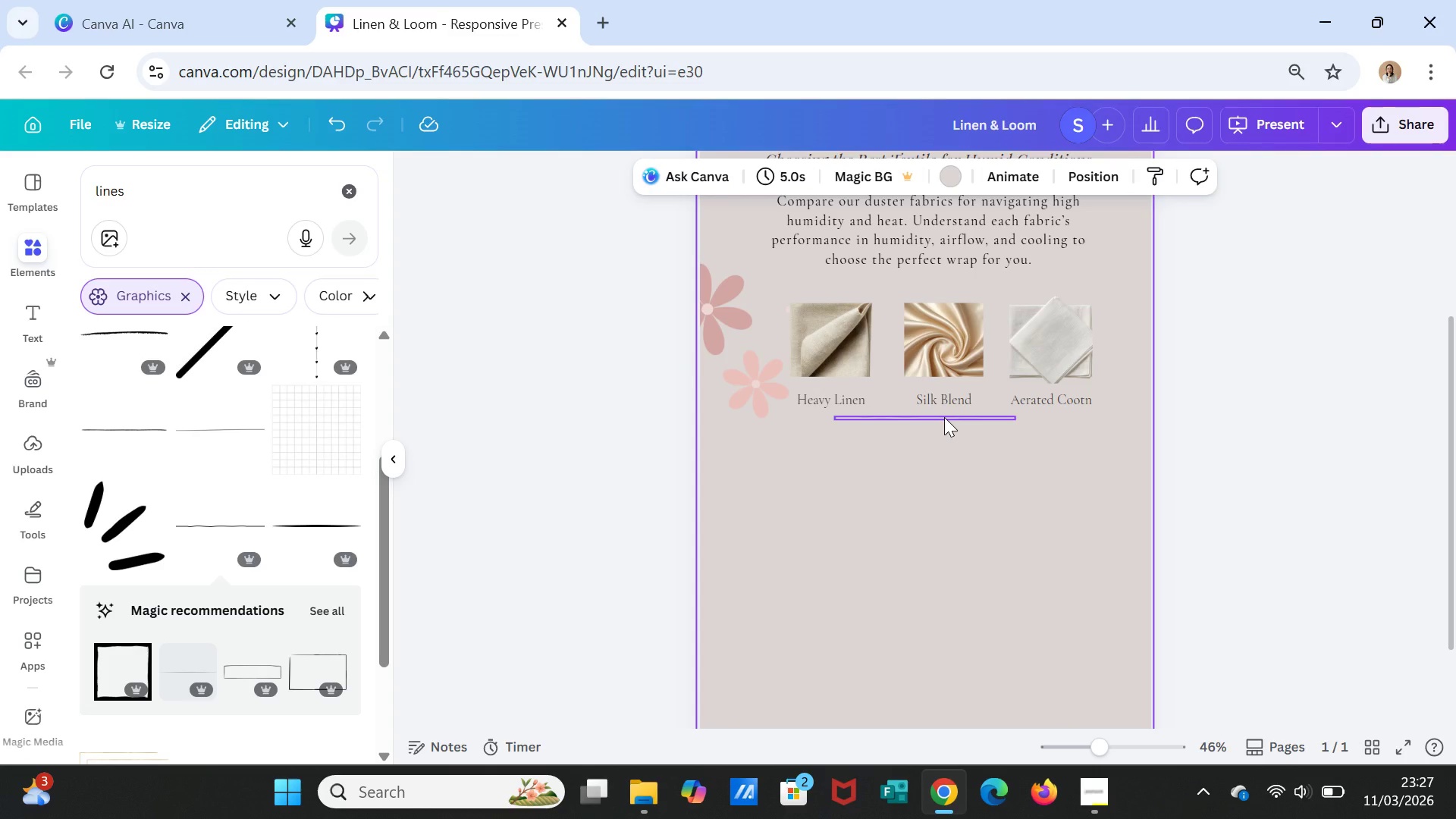 
left_click([944, 417])
 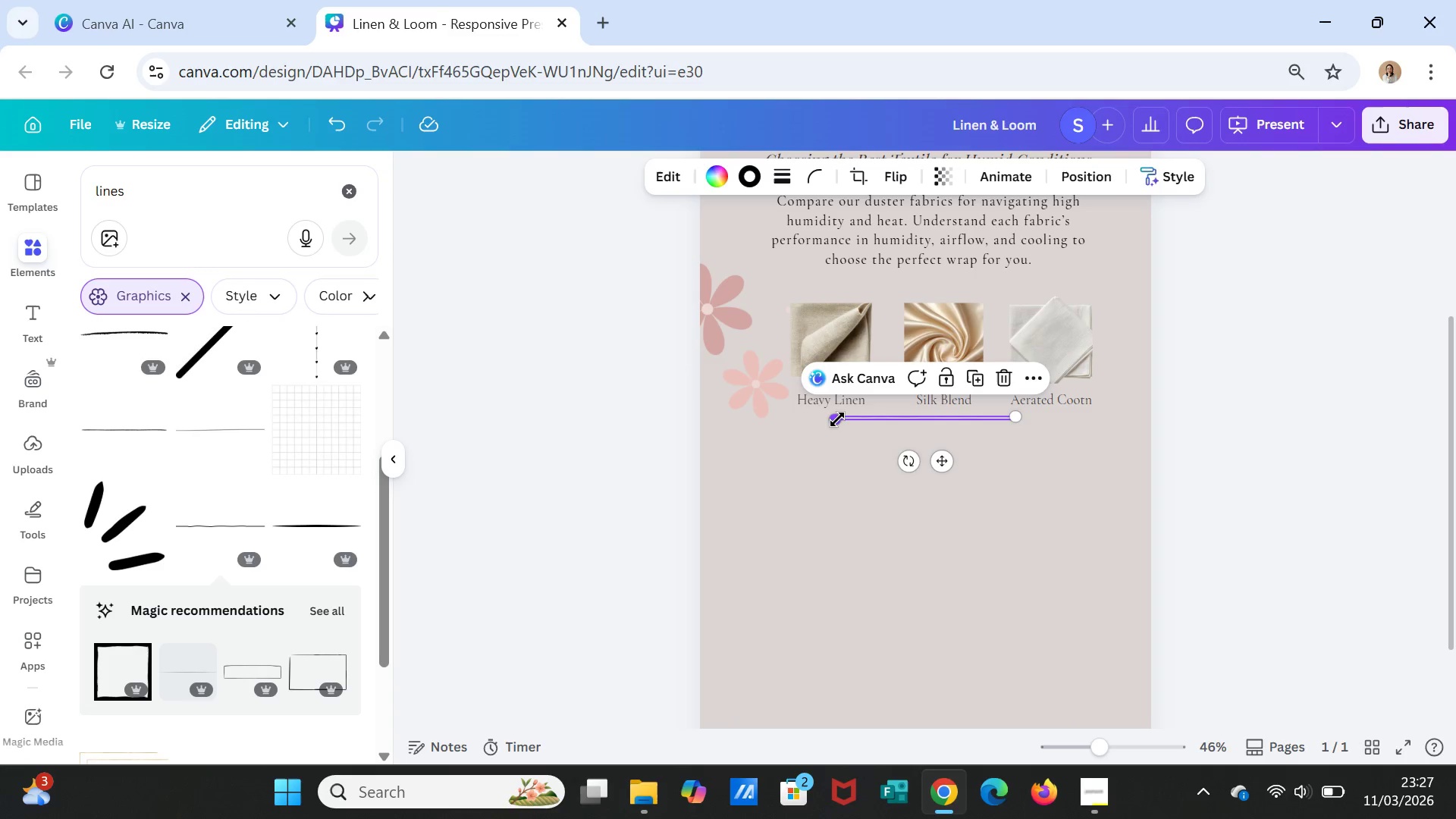 
left_click_drag(start_coordinate=[837, 419], to_coordinate=[795, 419])
 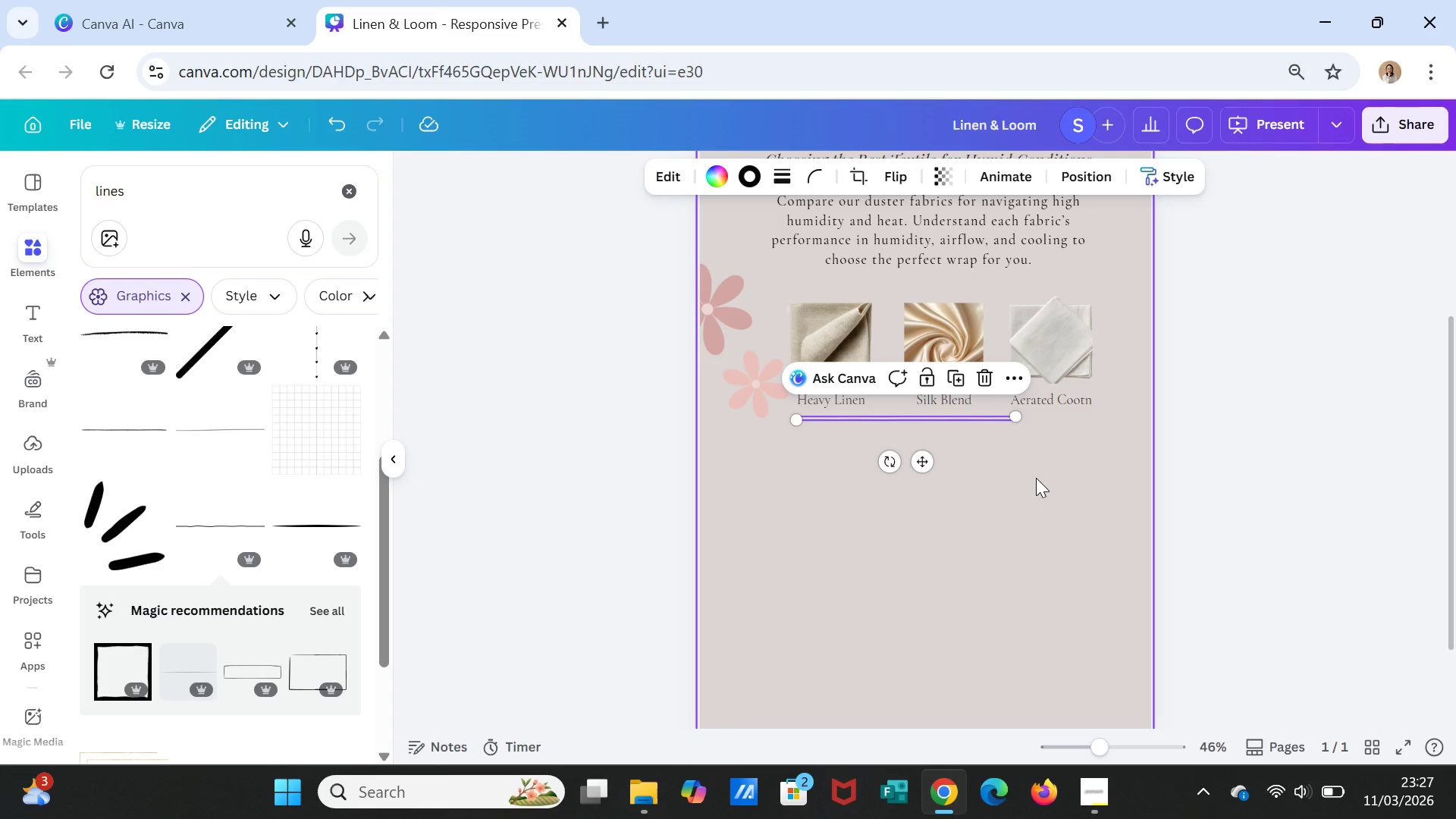 
left_click([1036, 478])
 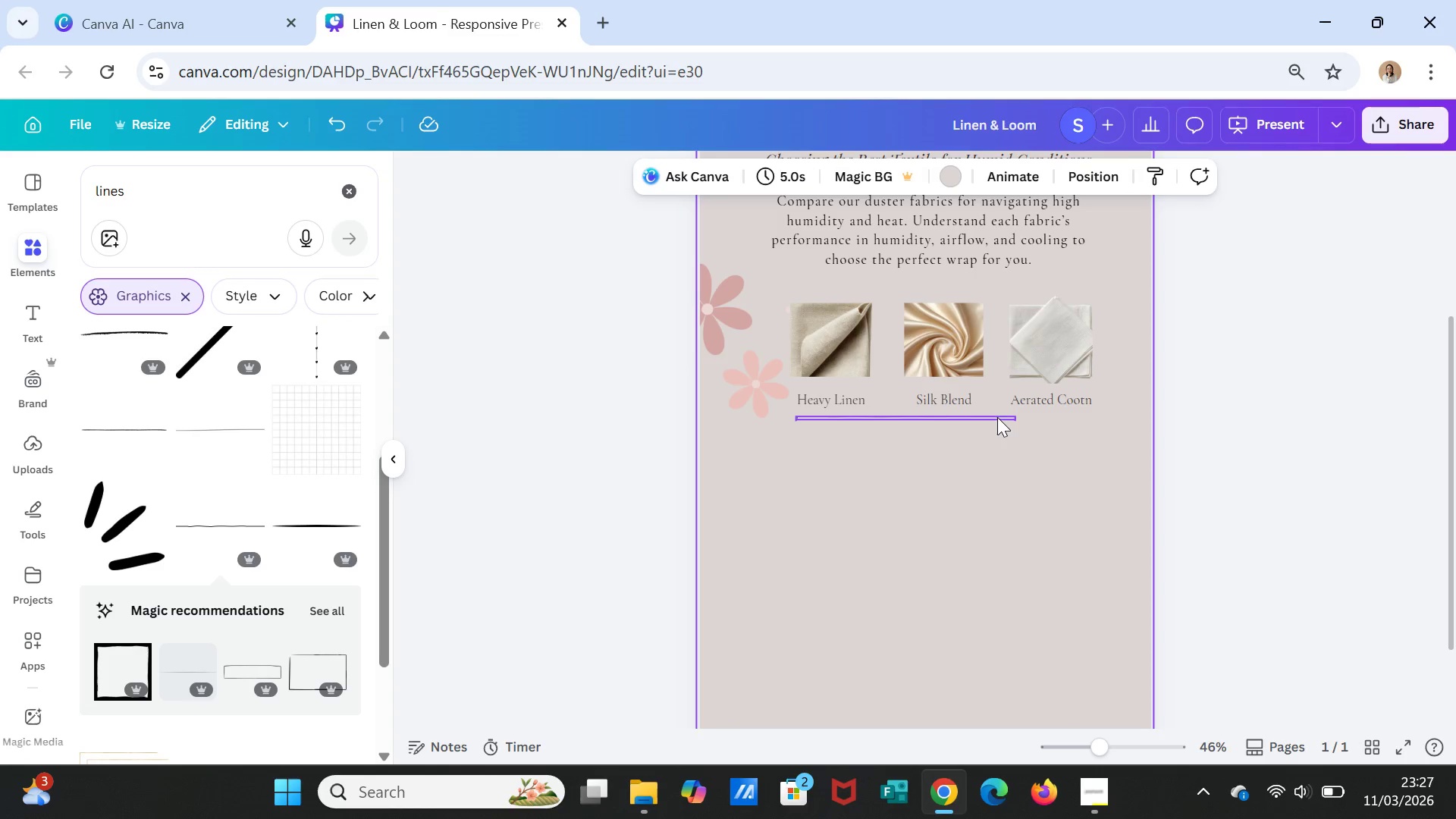 
left_click([996, 413])
 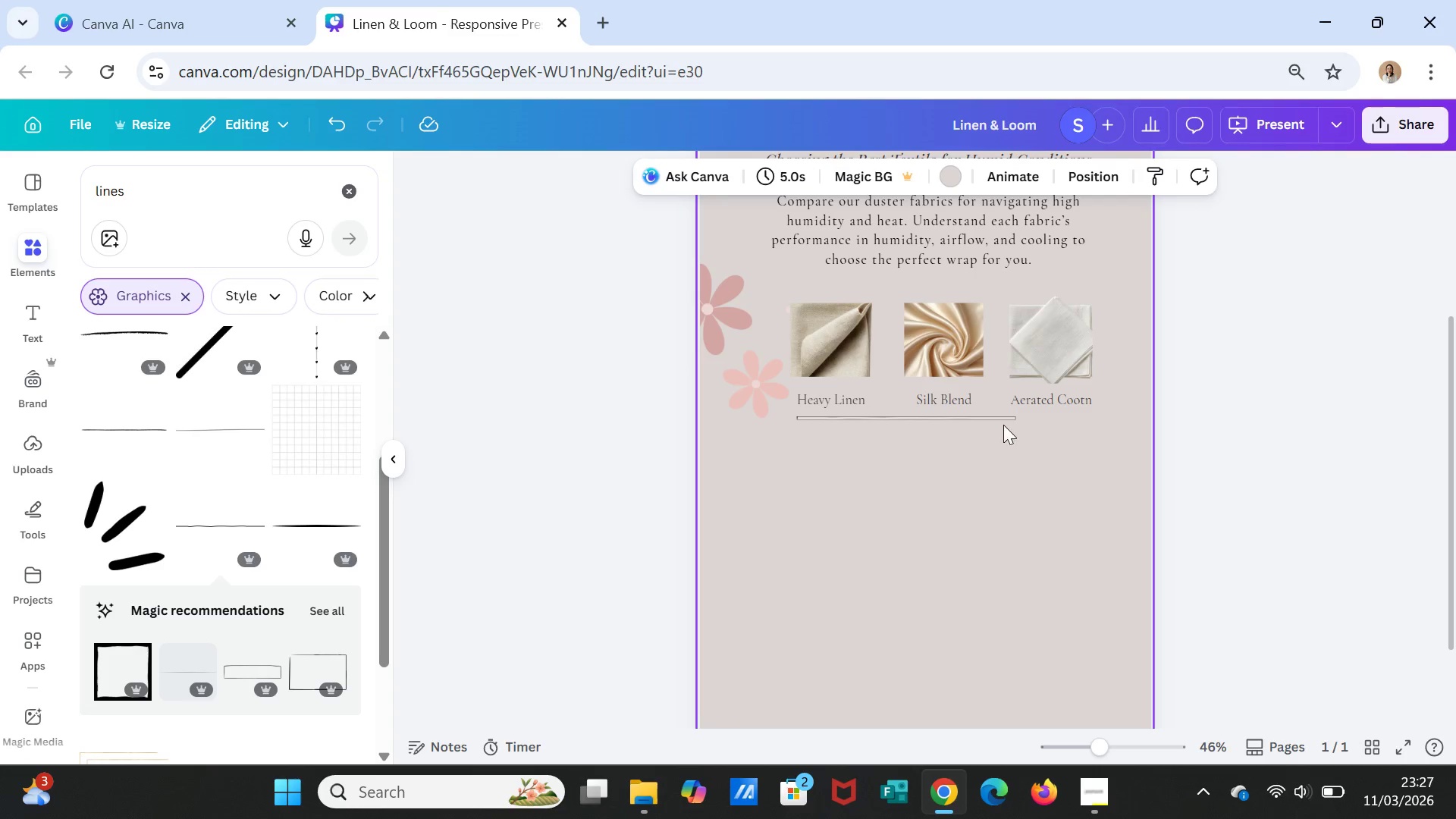 
left_click([996, 421])
 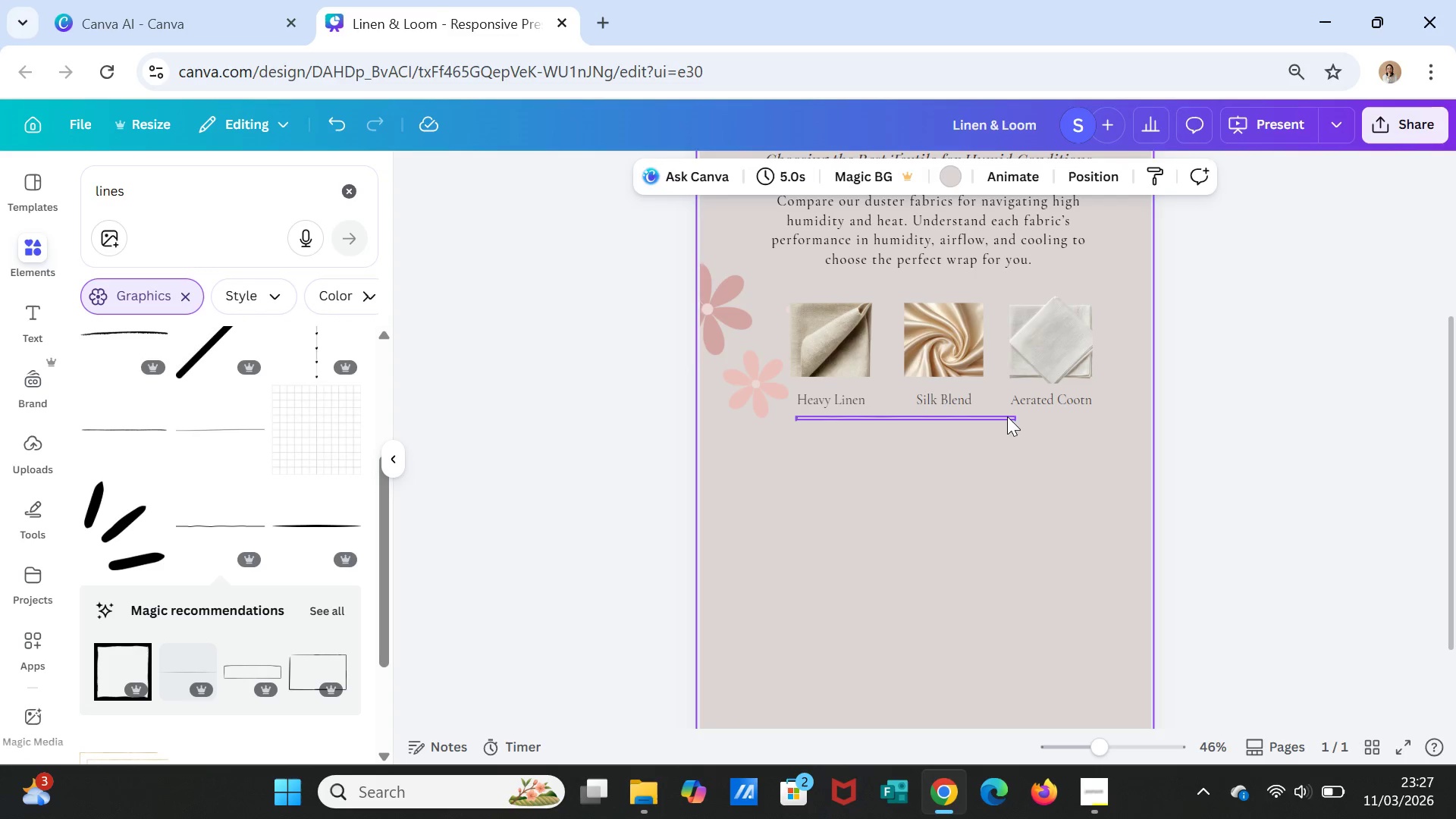 
left_click([1007, 416])
 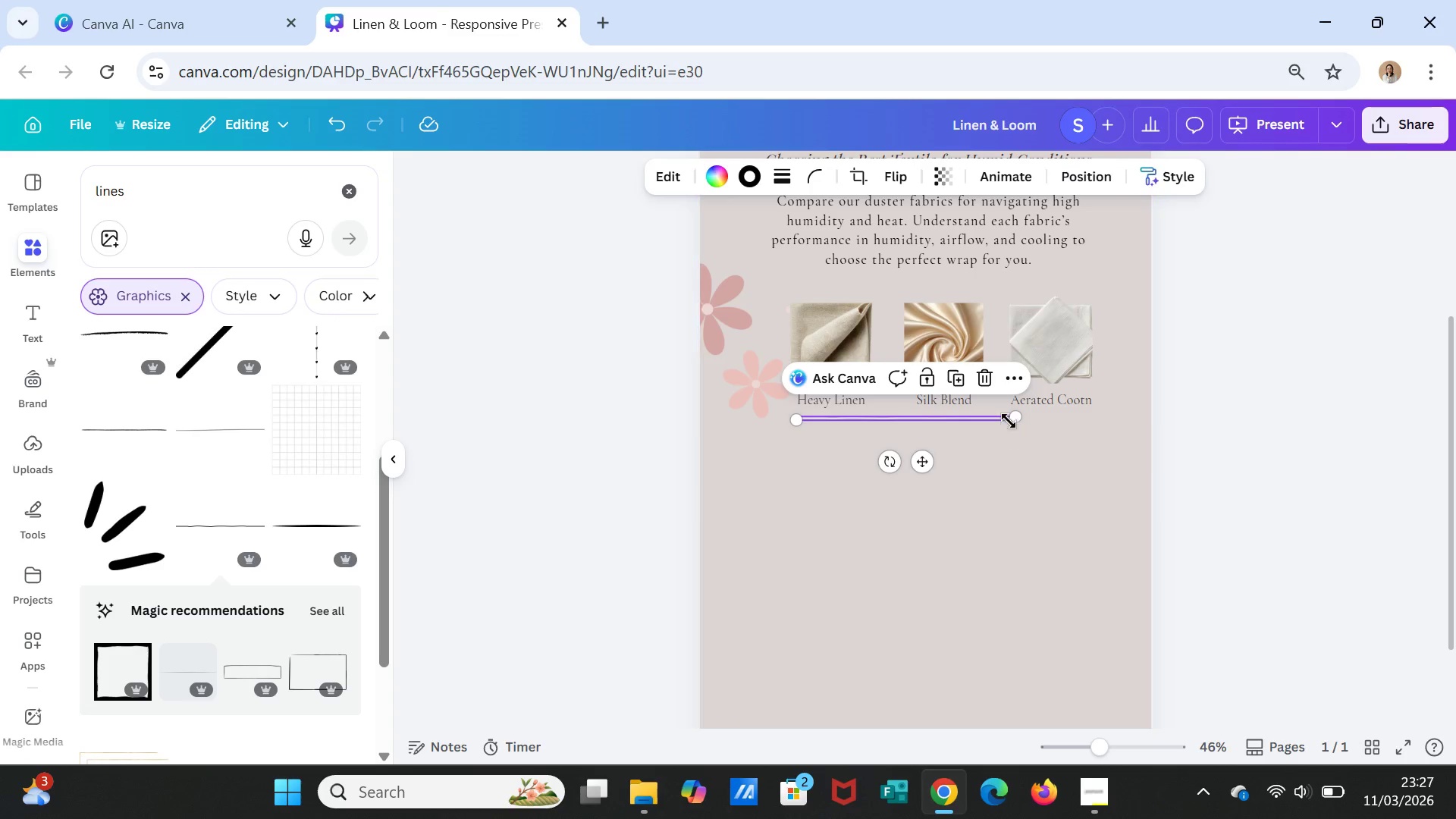 
left_click_drag(start_coordinate=[1010, 416], to_coordinate=[1085, 413])
 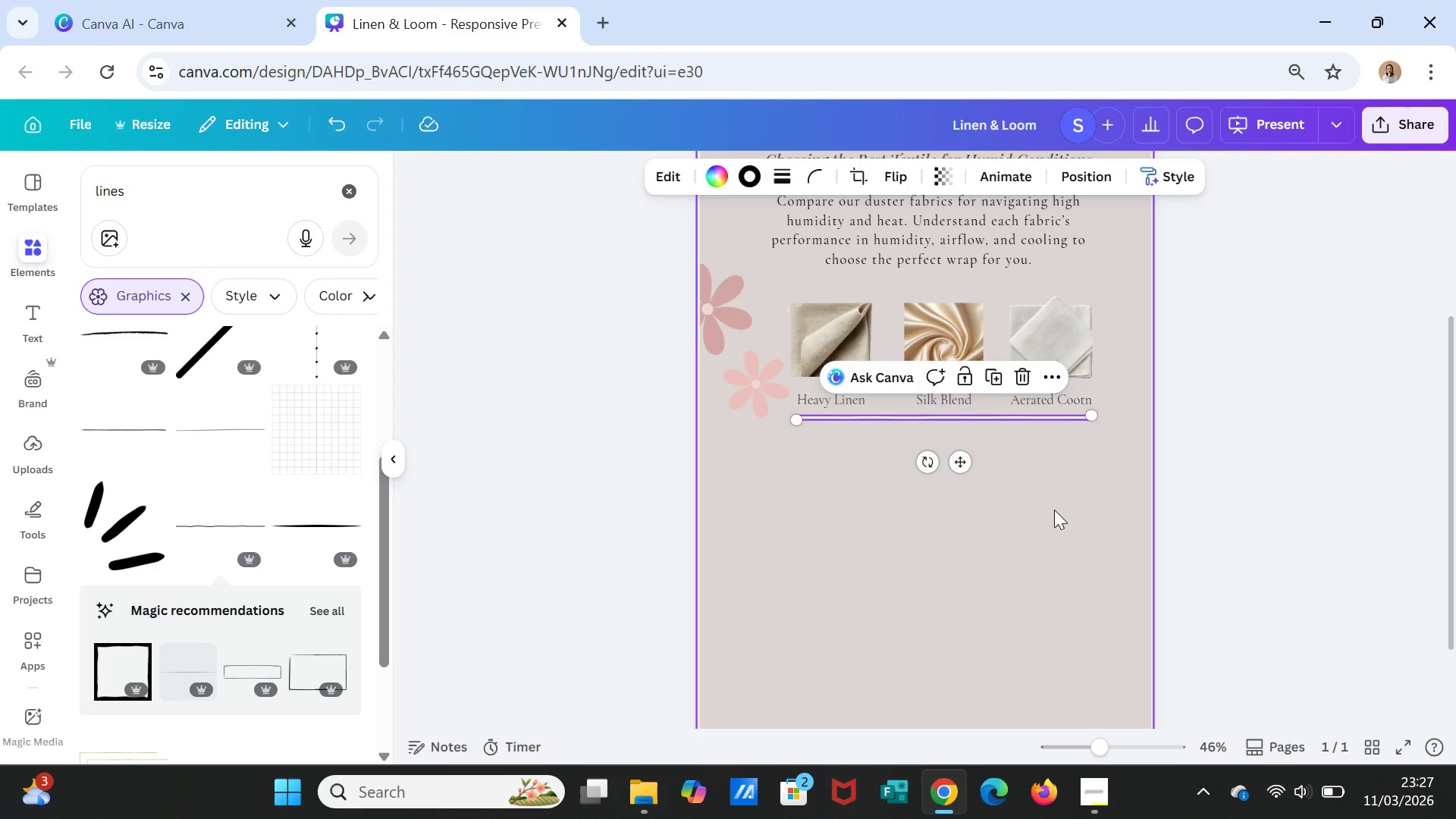 
left_click([1054, 510])
 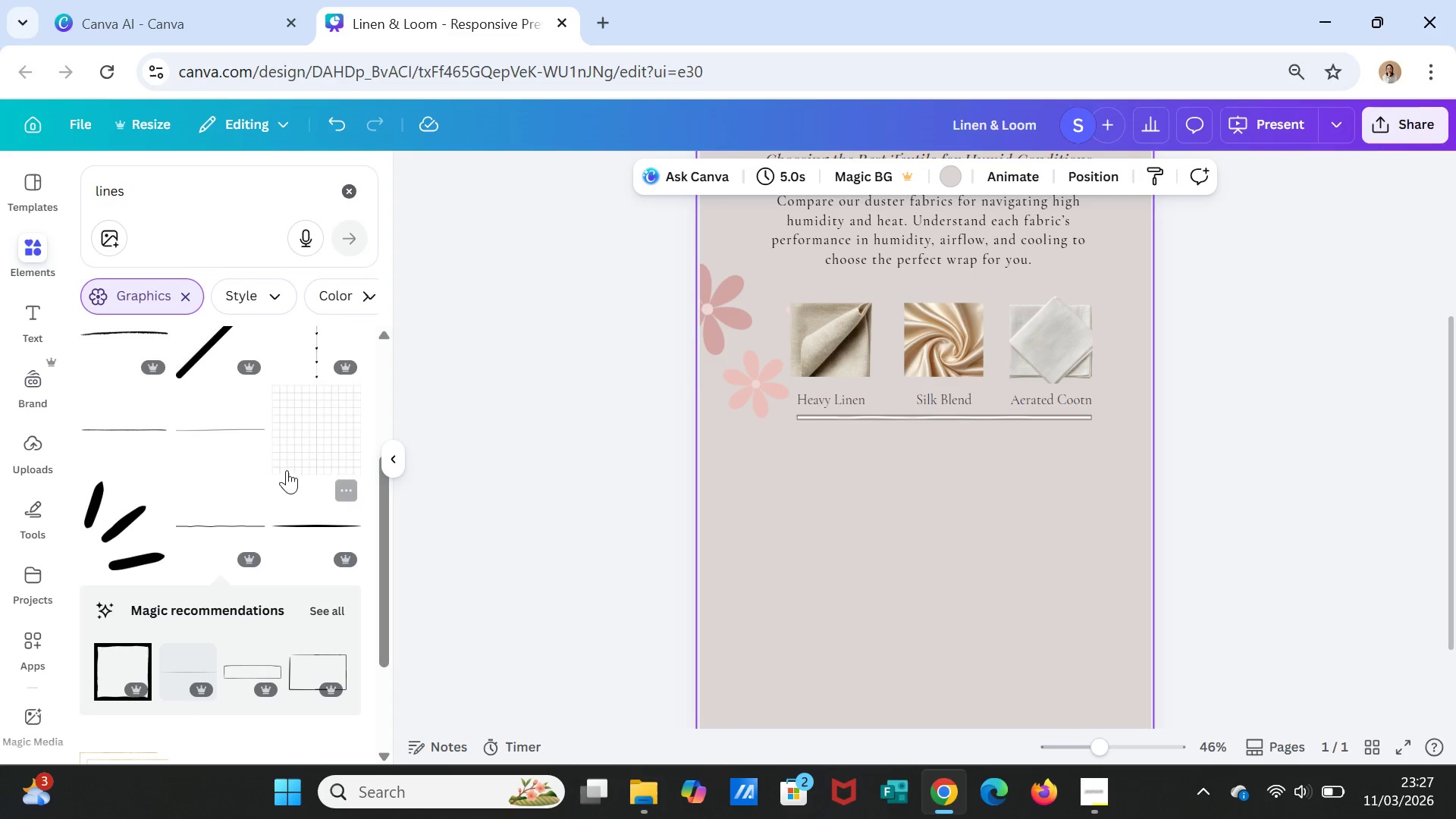 
double_click([237, 521])
 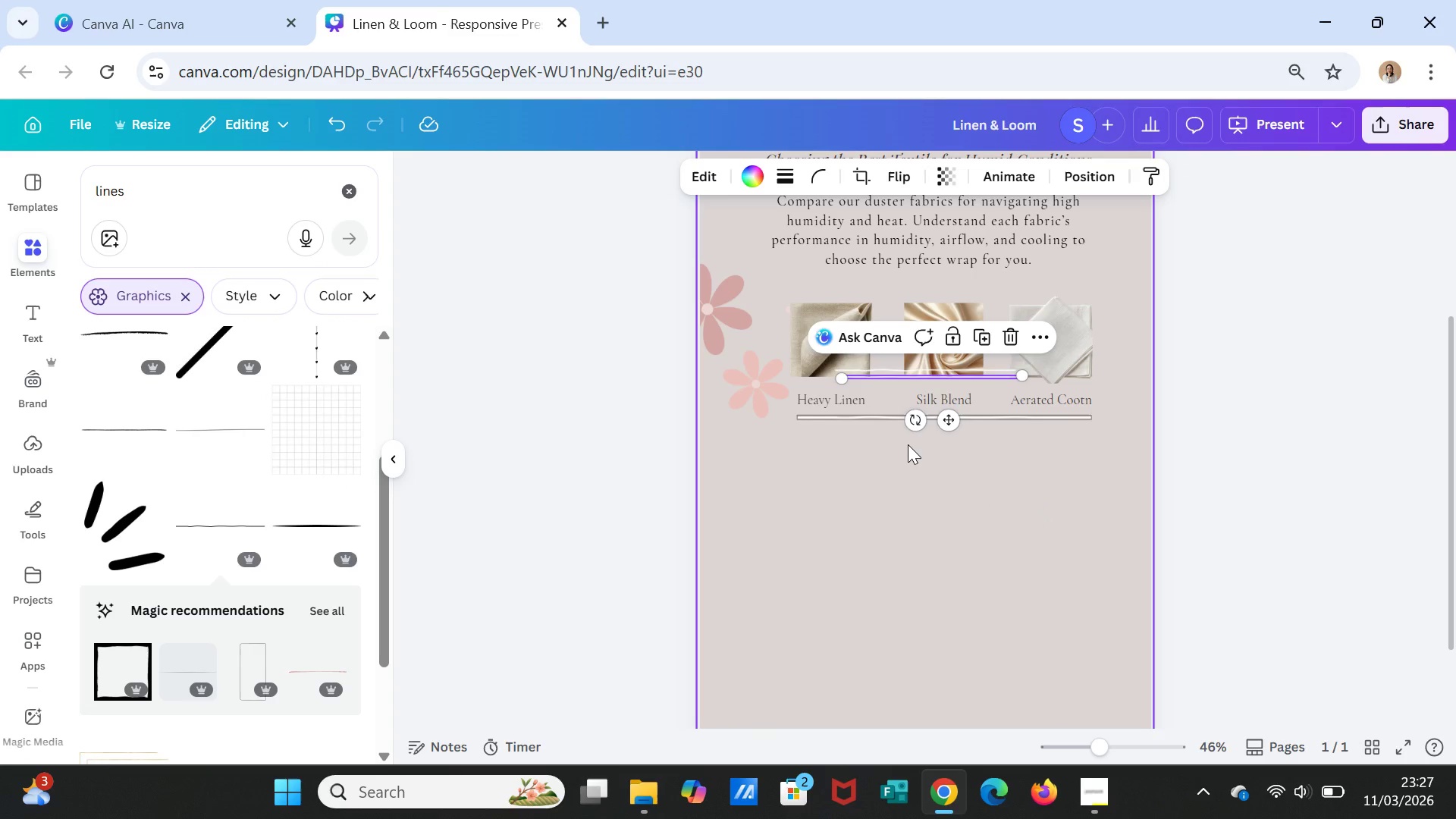 
key(Delete)
 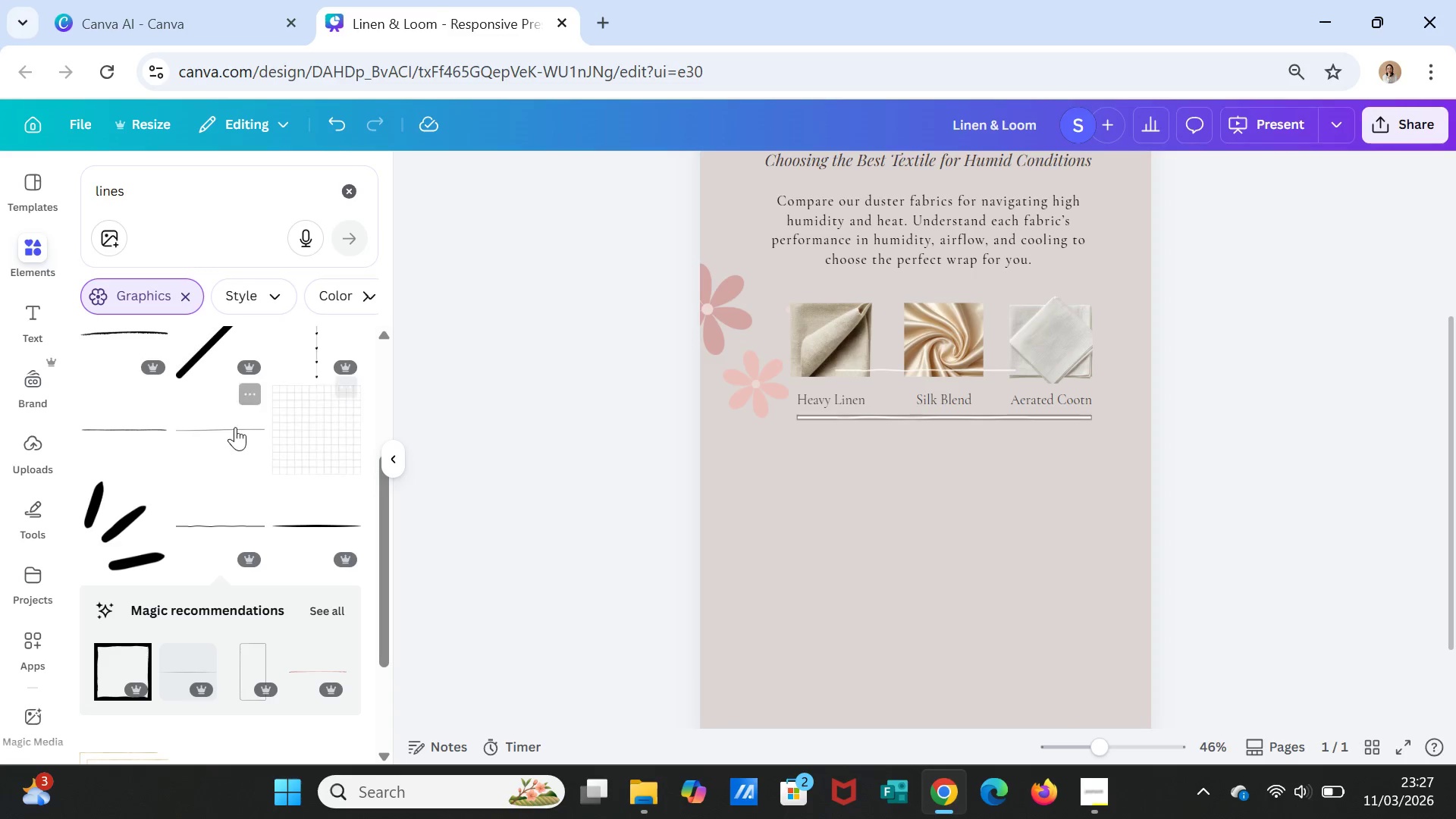 
double_click([233, 427])
 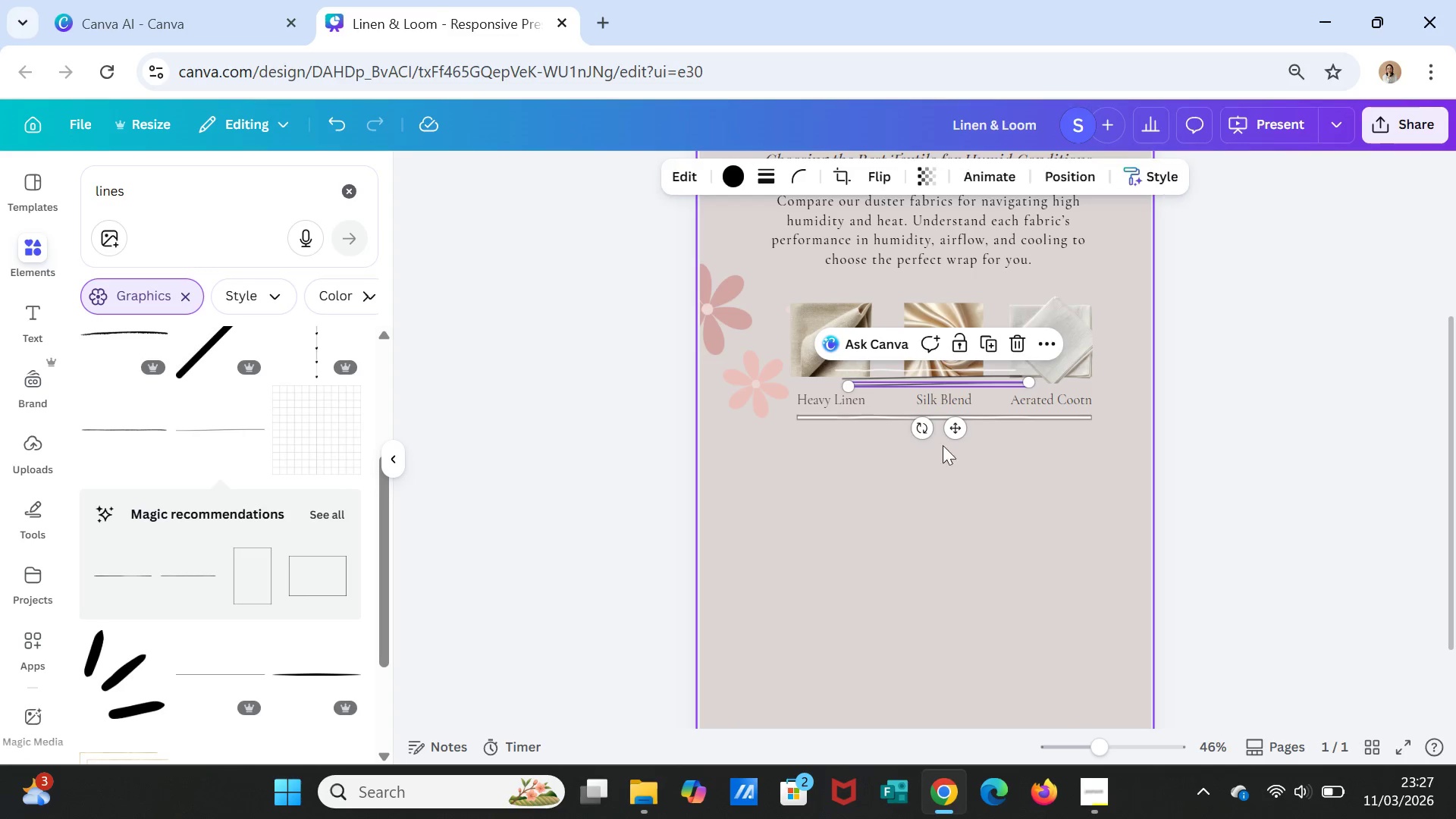 
left_click_drag(start_coordinate=[924, 432], to_coordinate=[1125, 397])
 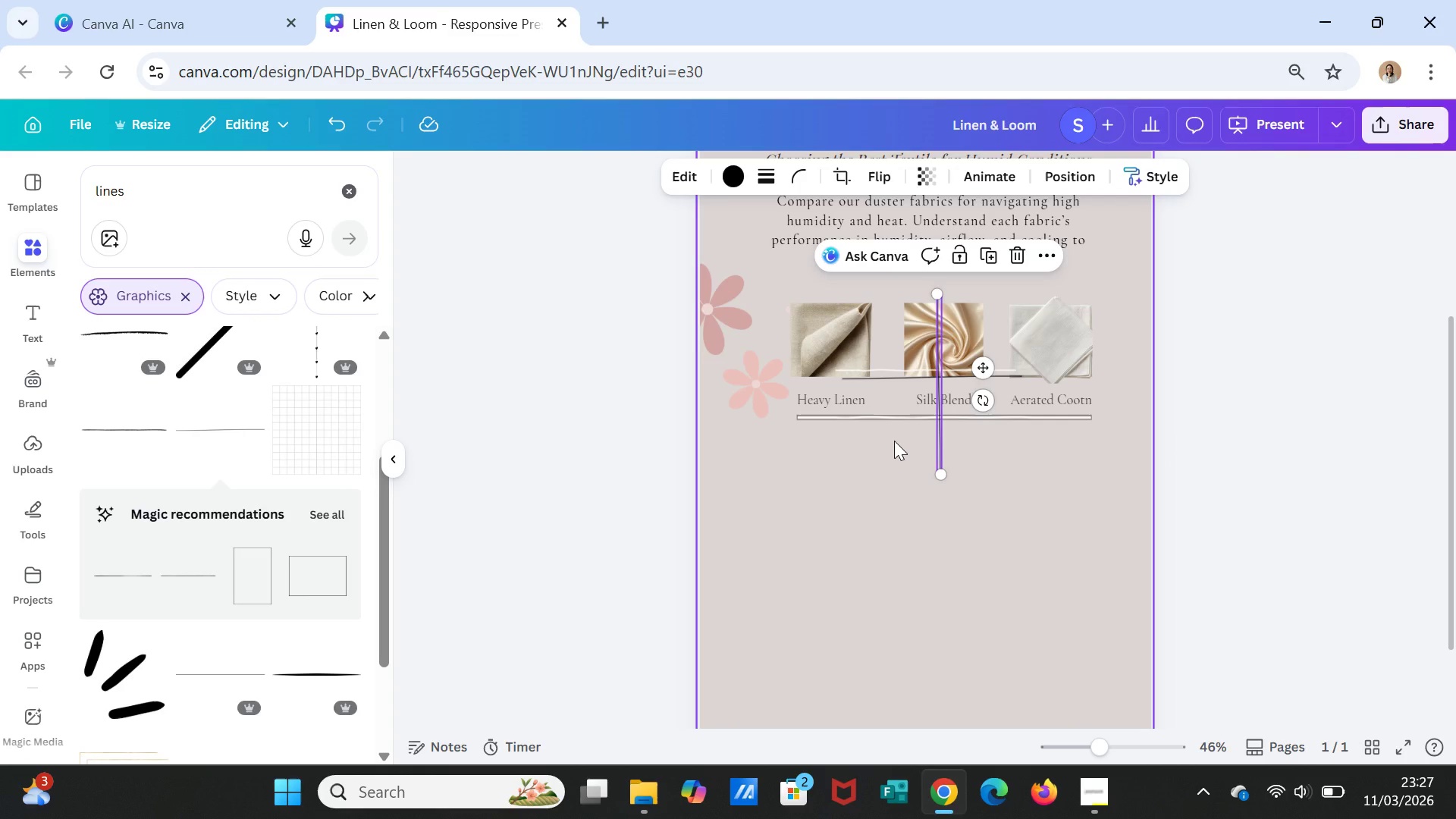 
key(Delete)
 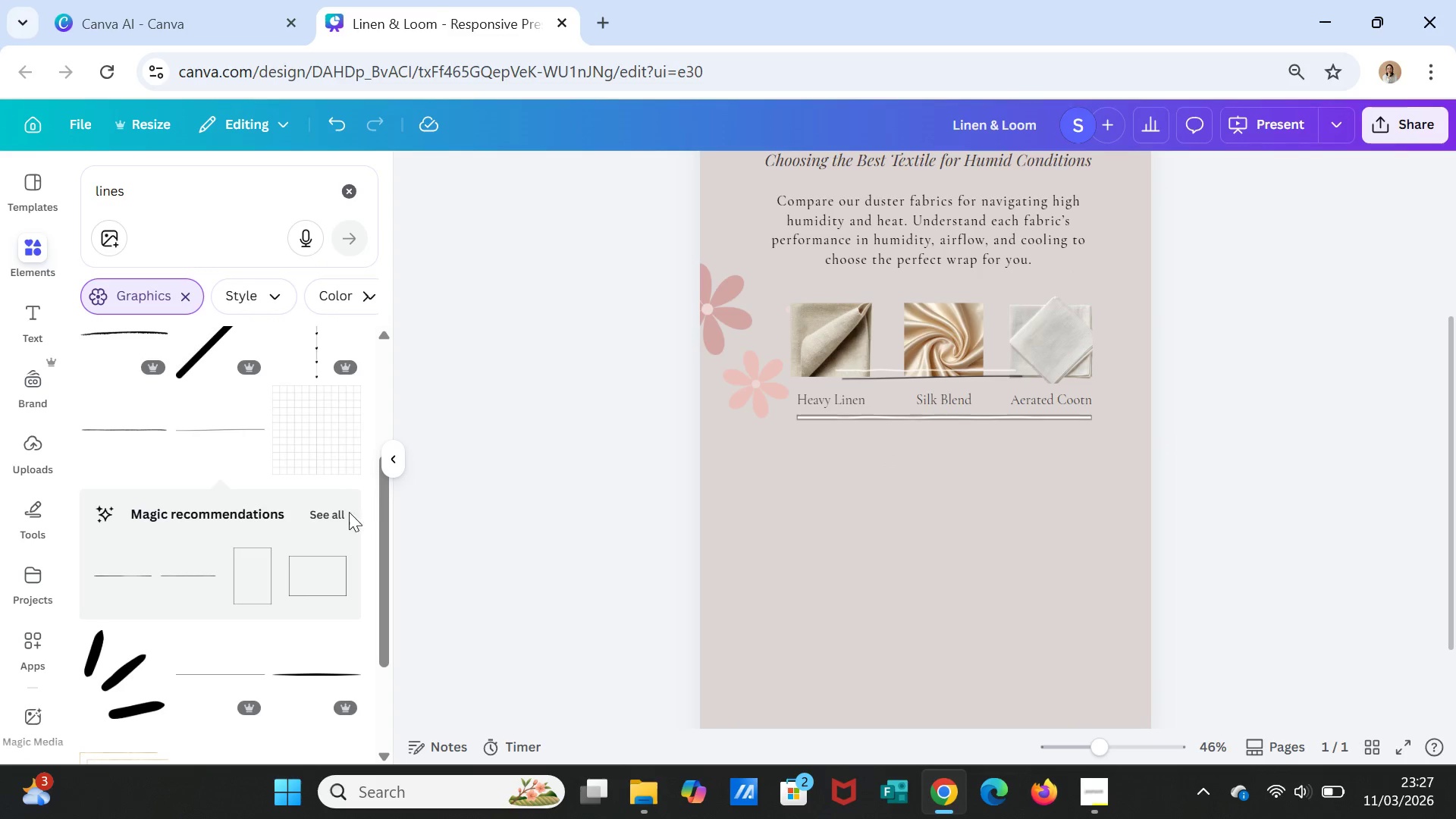 
scroll: coordinate [343, 572], scroll_direction: down, amount: 2.0
 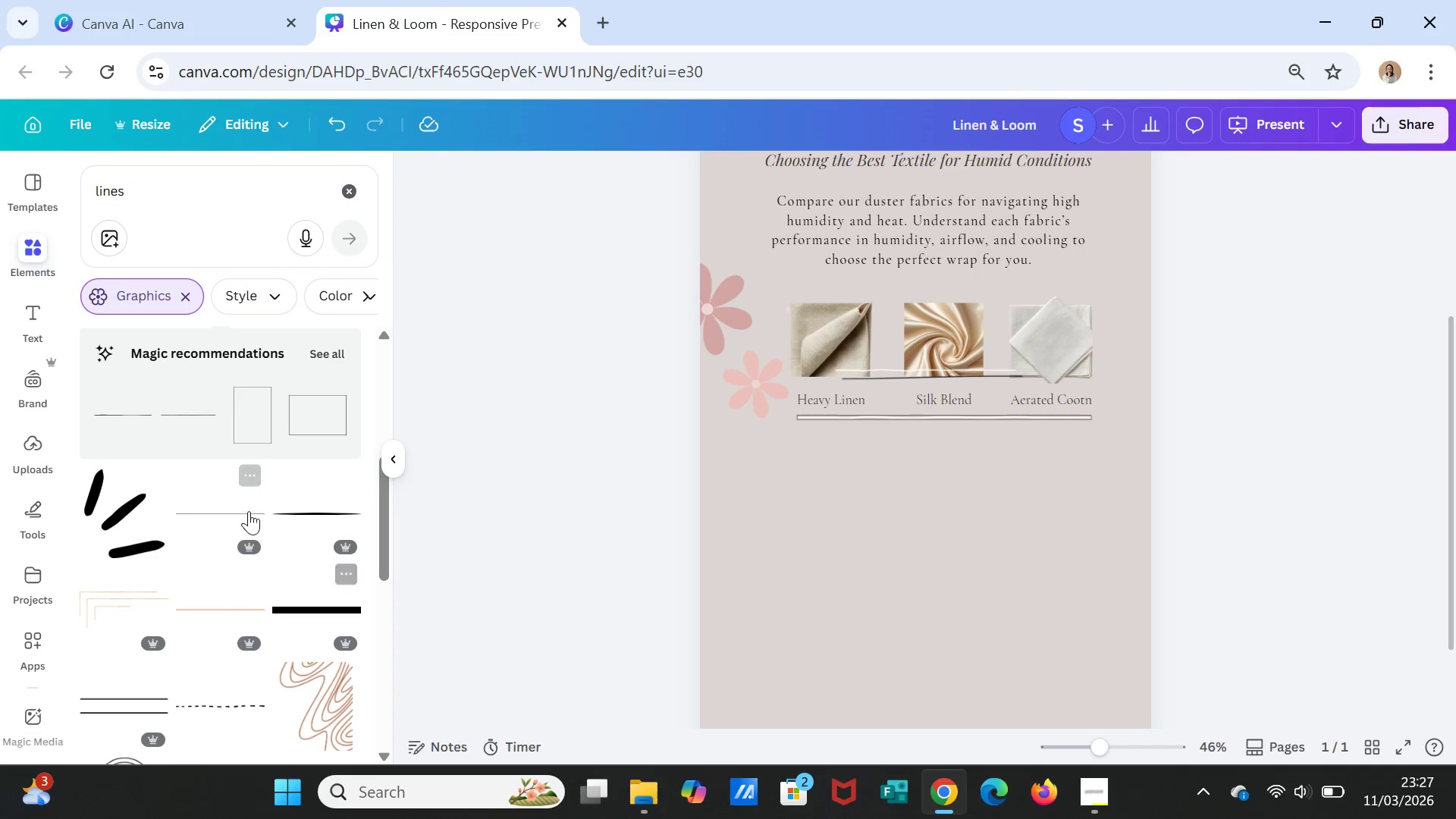 
left_click([248, 510])
 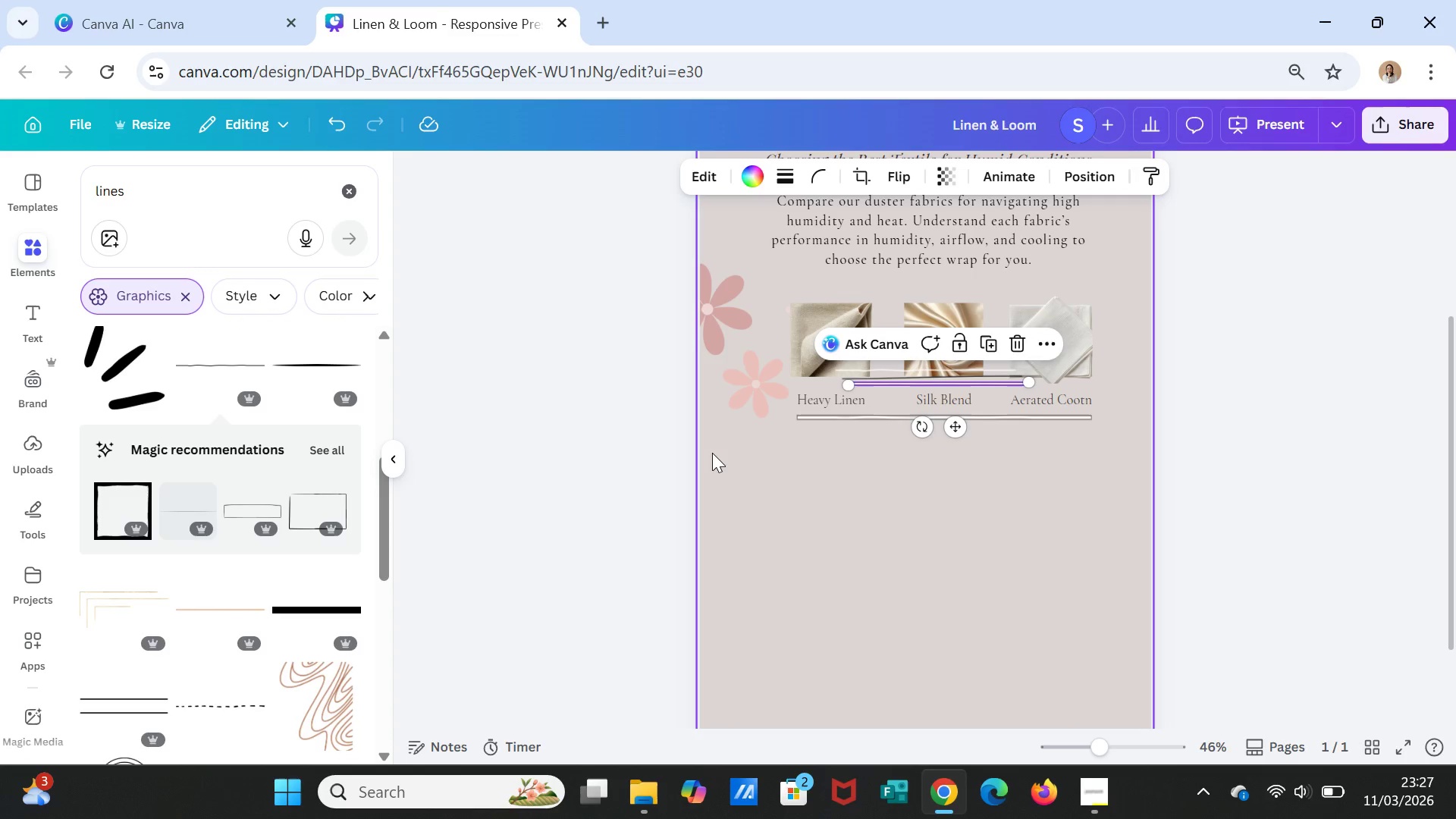 
key(Delete)
 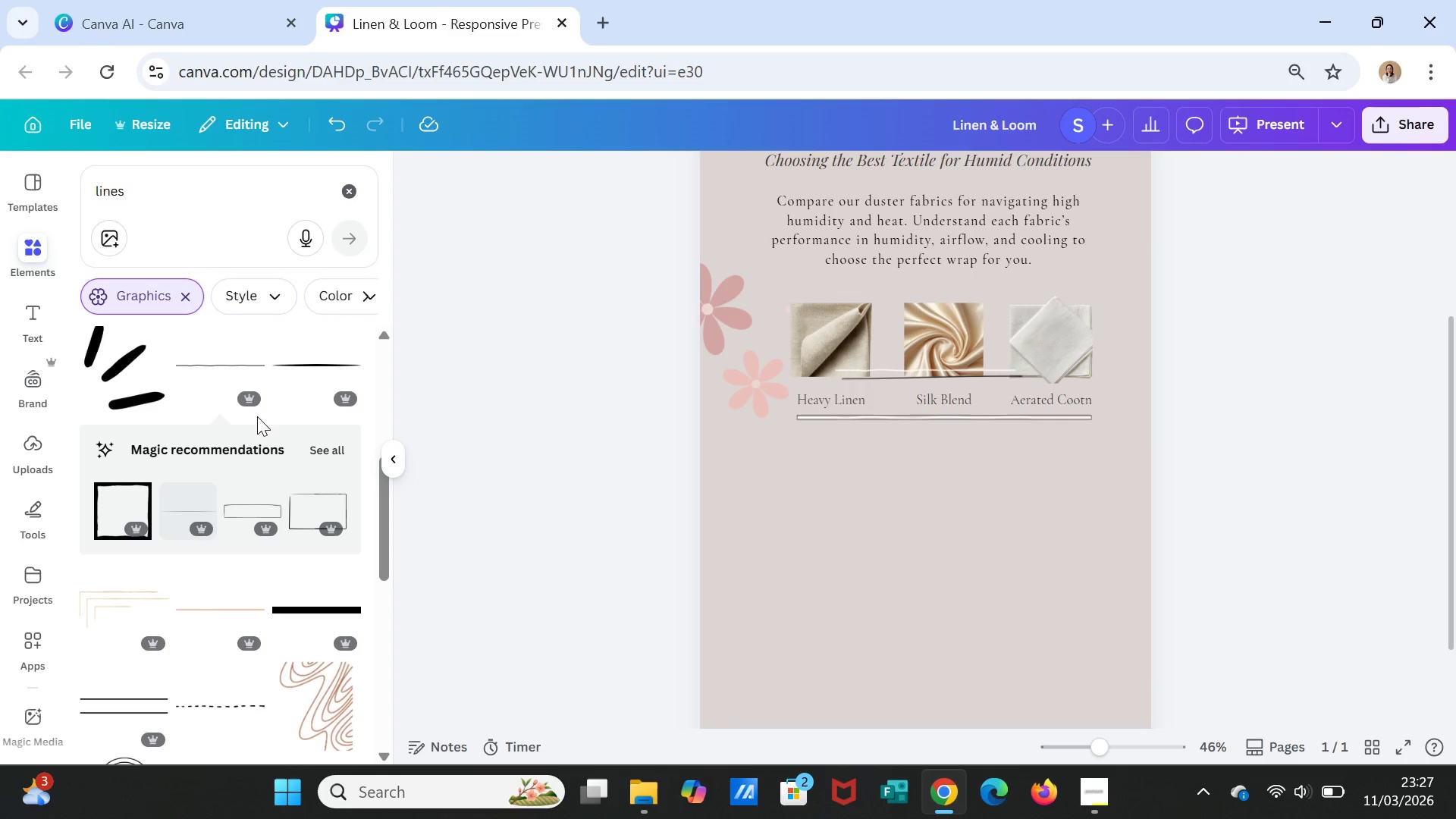 
scroll: coordinate [246, 319], scroll_direction: up, amount: 9.0
 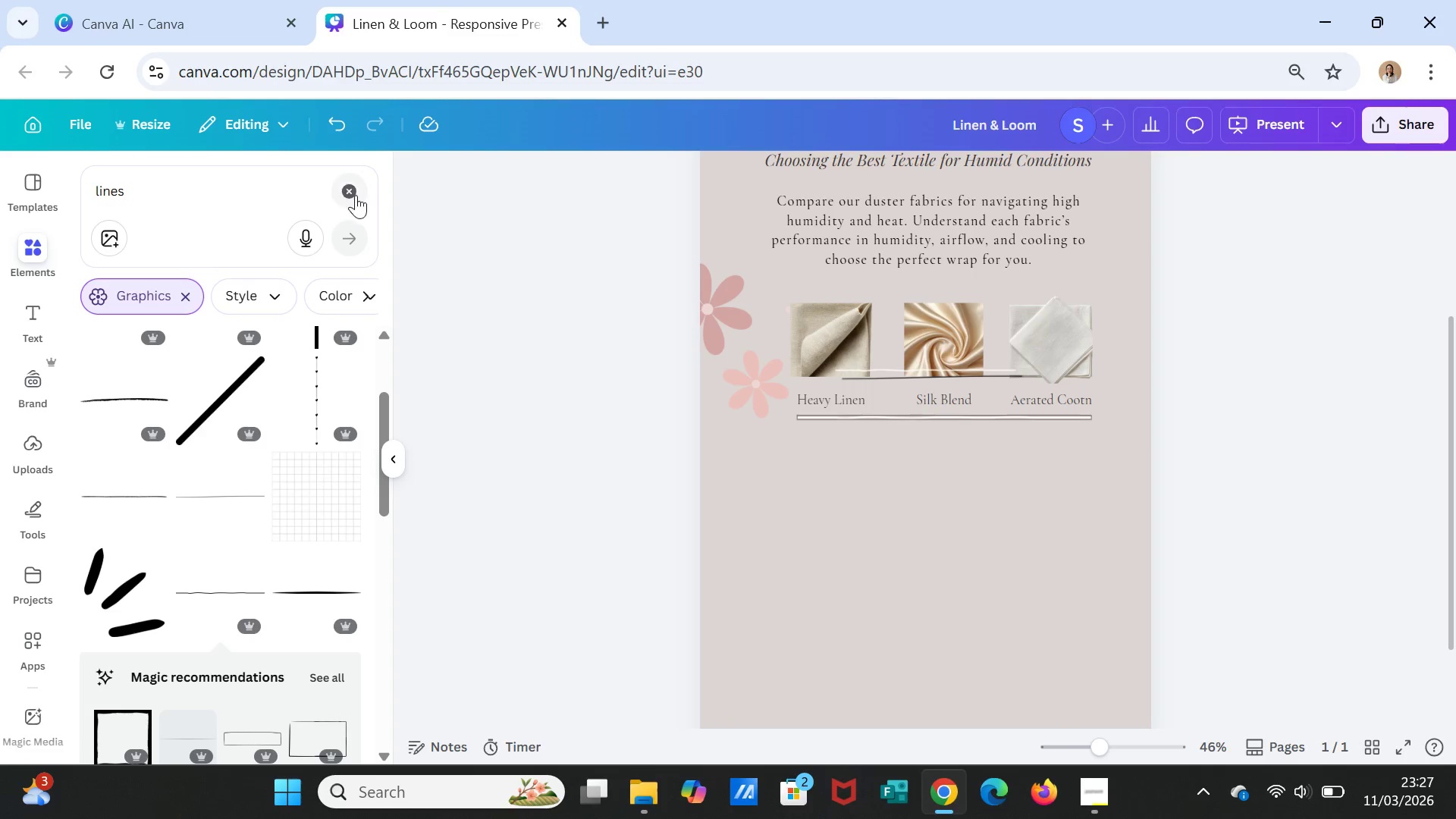 
left_click([356, 196])
 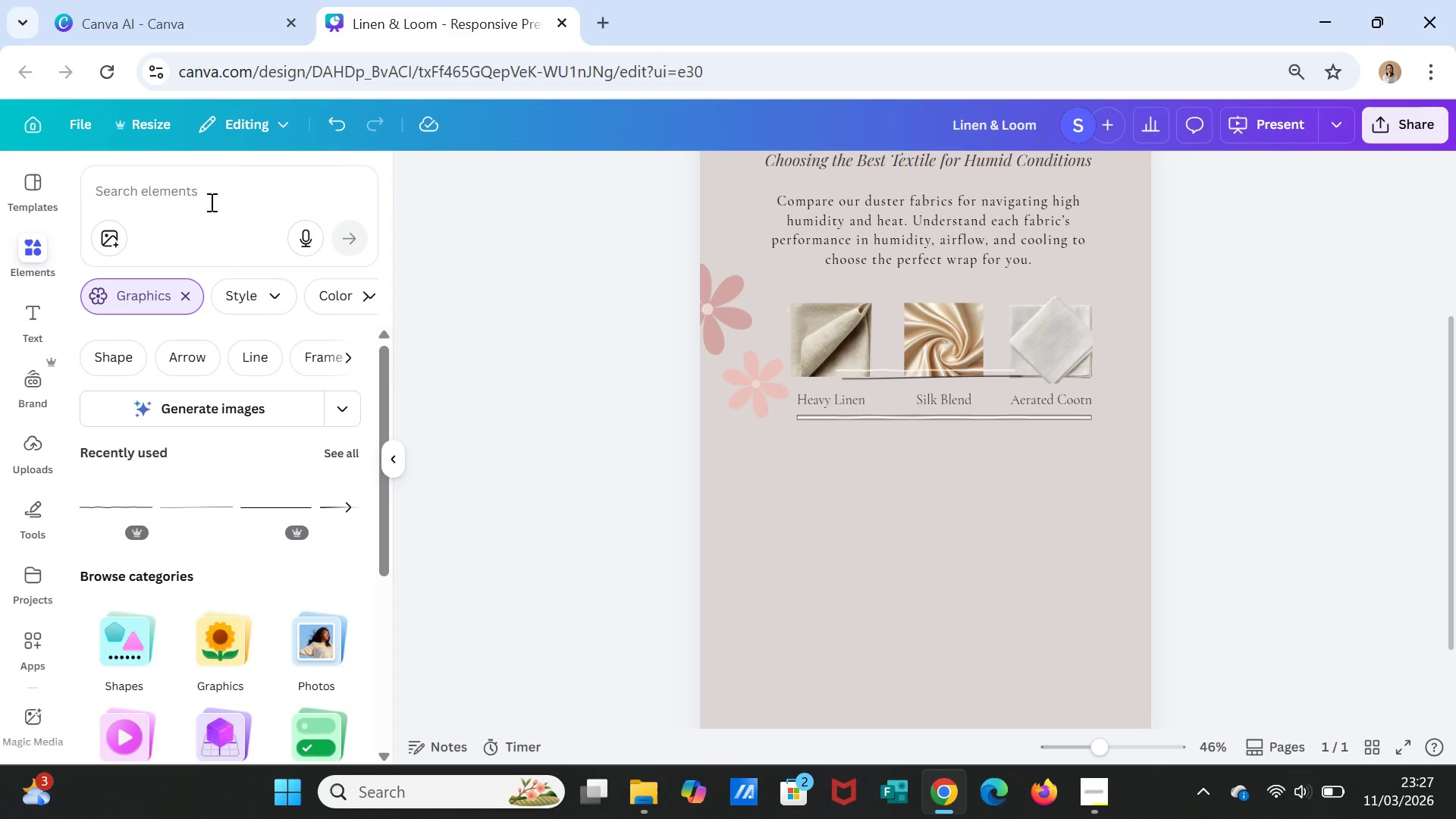 
left_click([211, 197])
 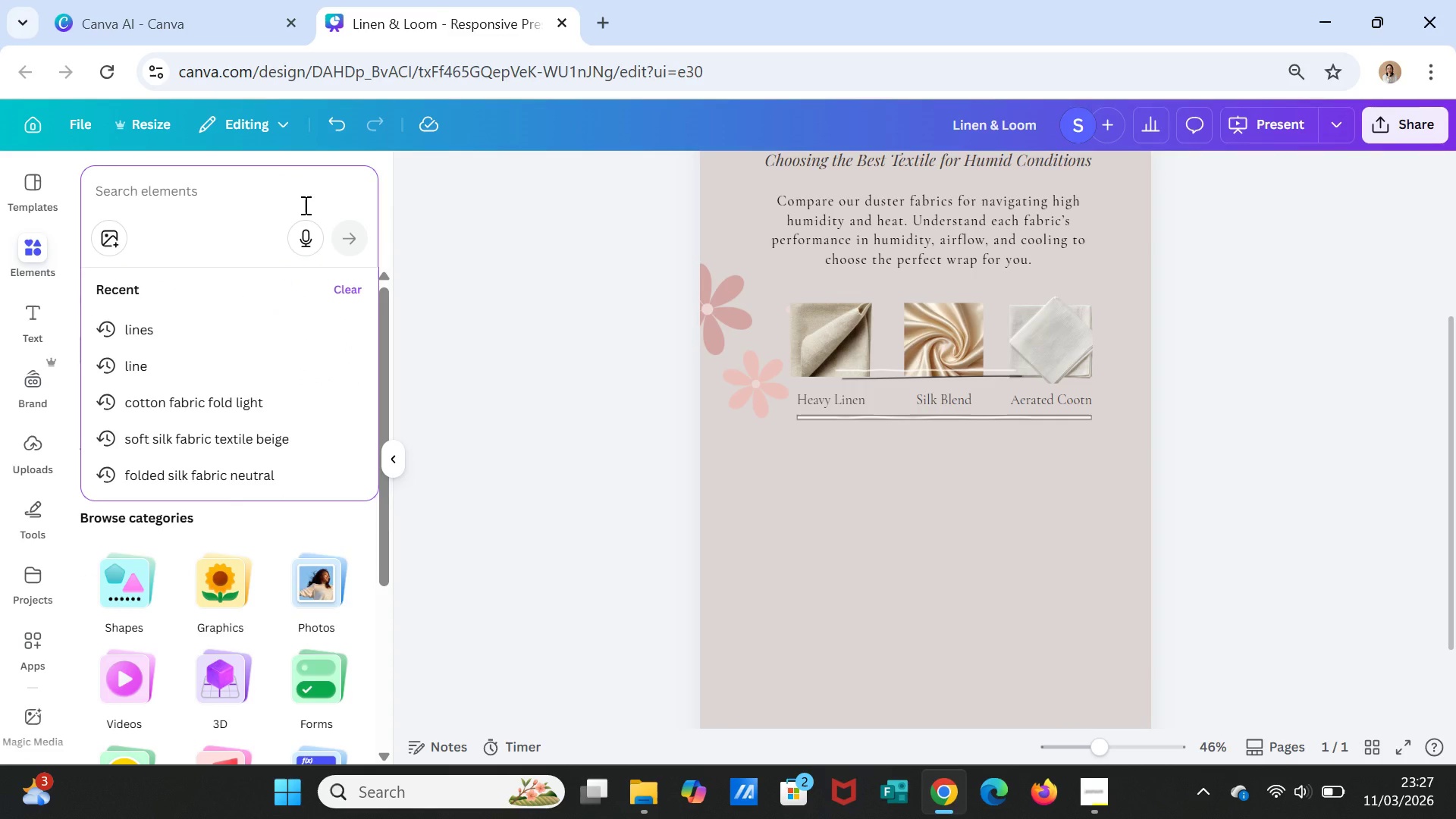 
type(lines)
 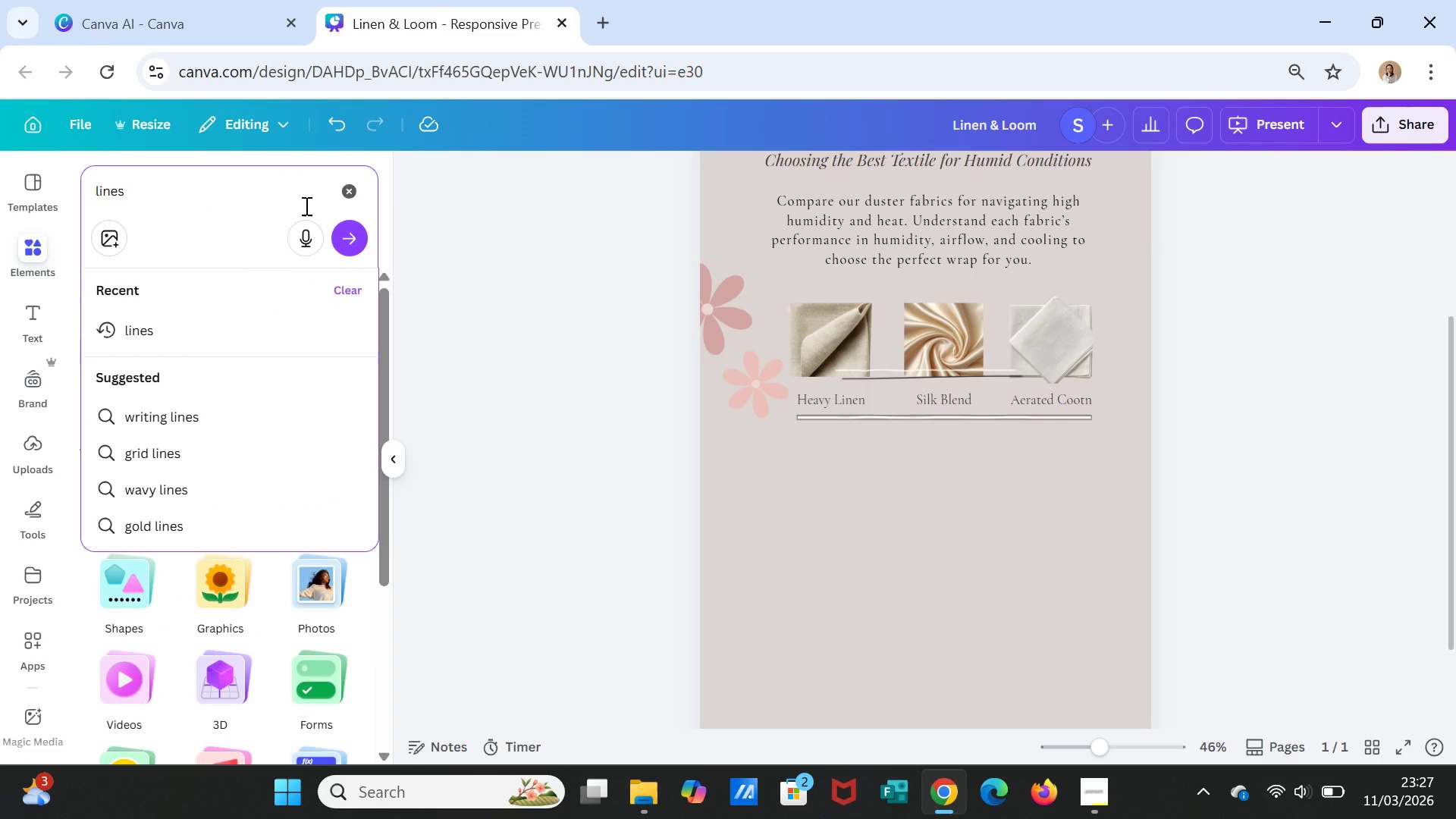 
key(Enter)
 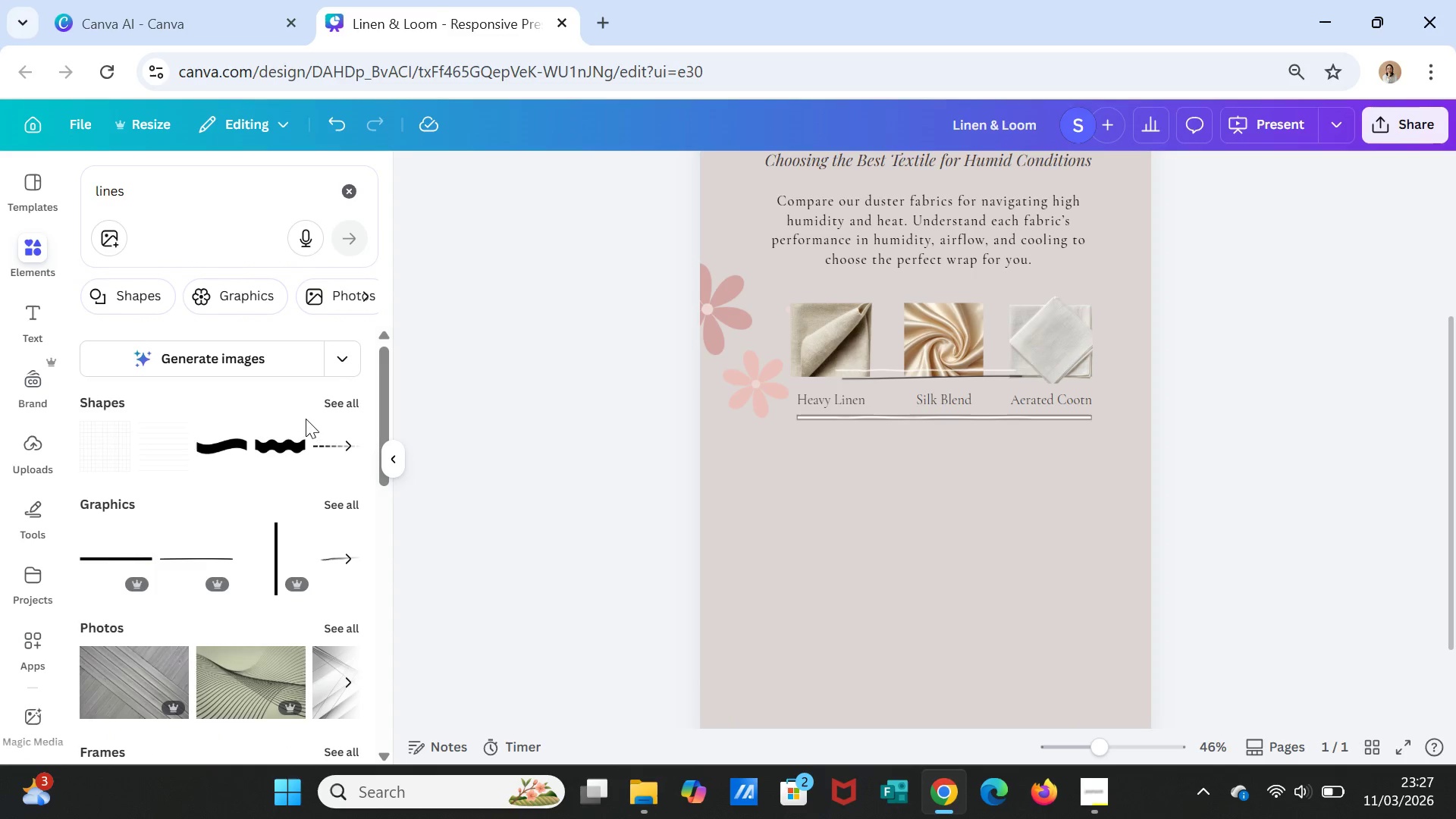 
left_click([333, 405])
 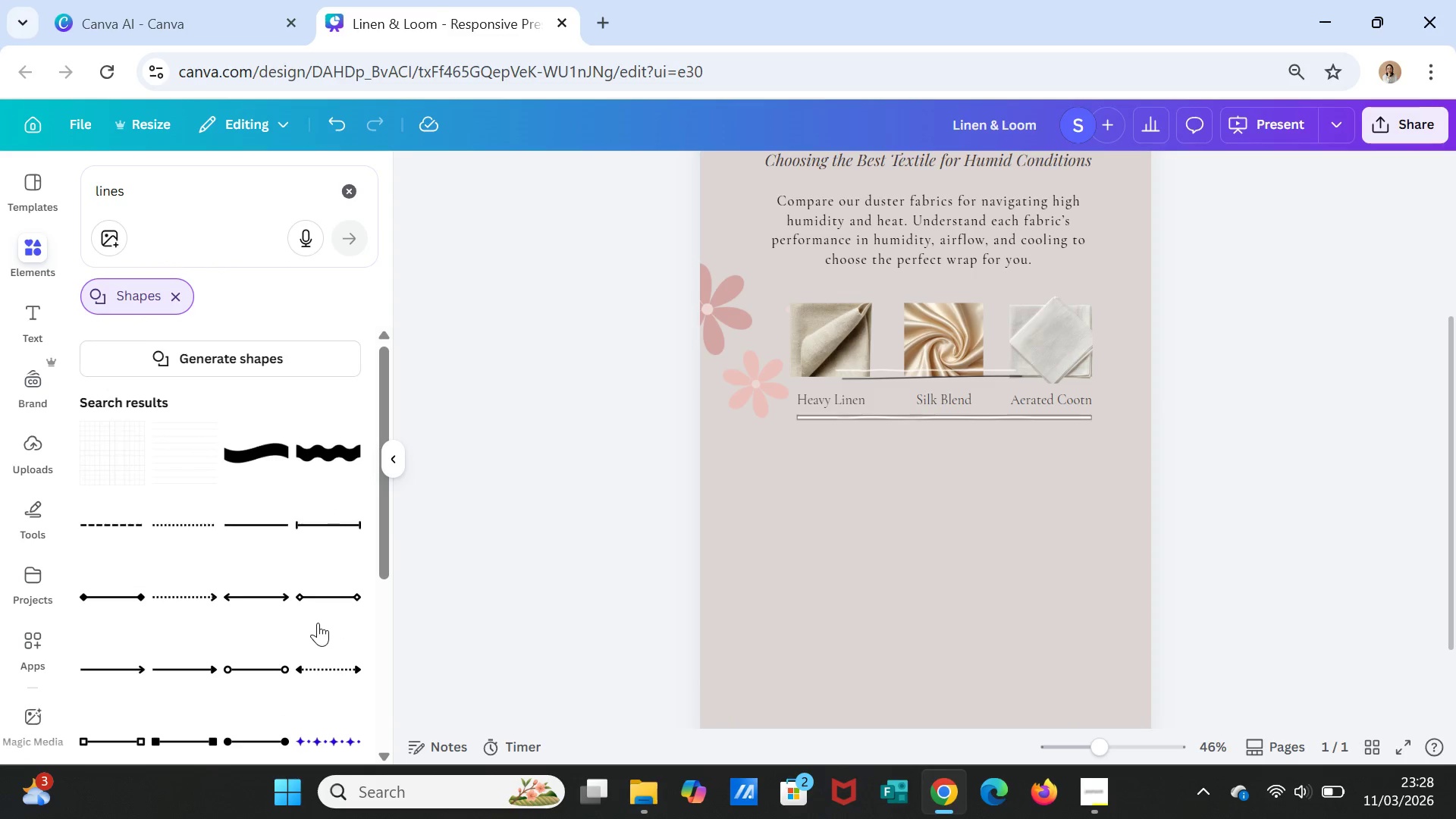 
wait(5.64)
 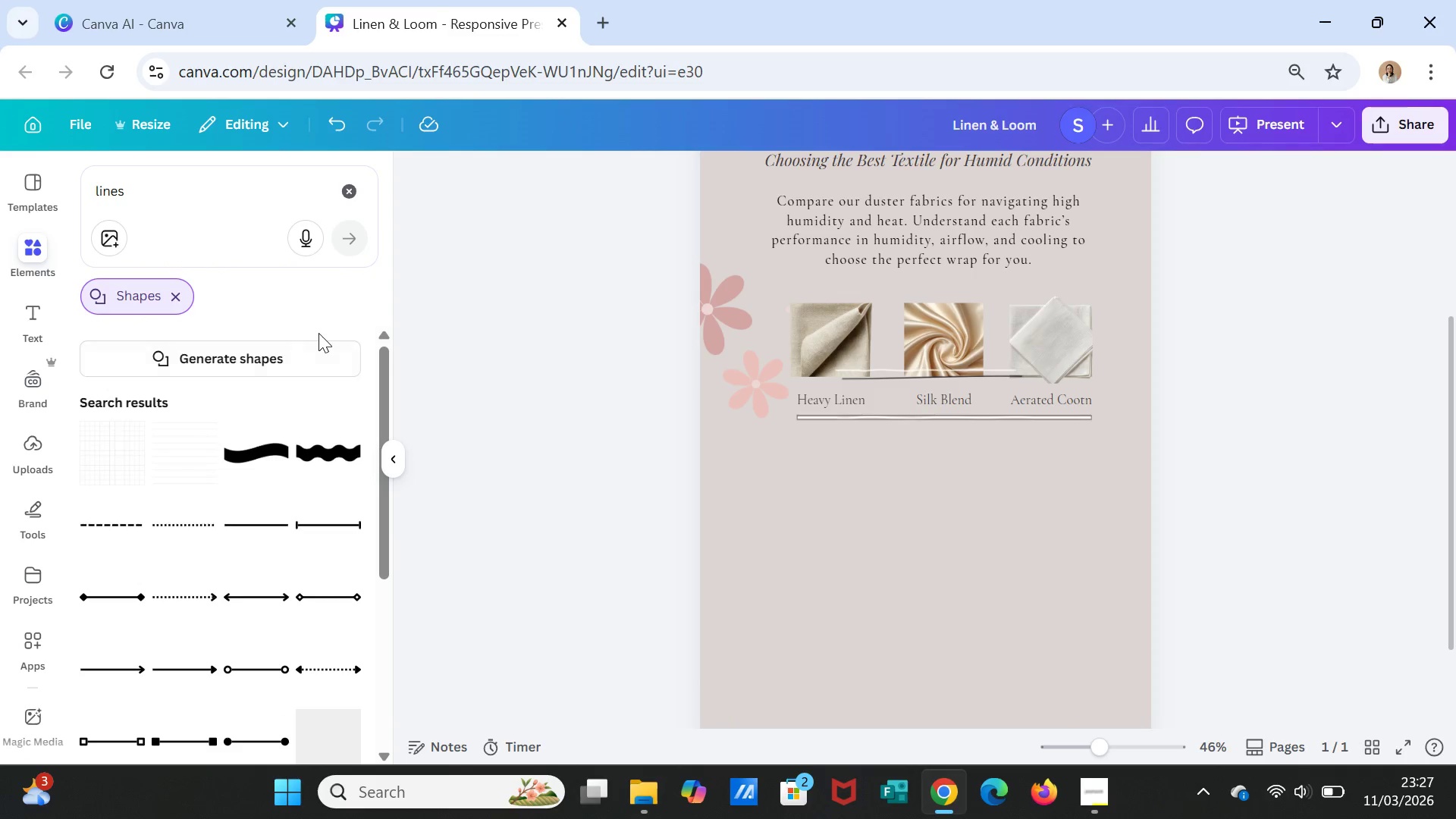 
left_click([253, 522])
 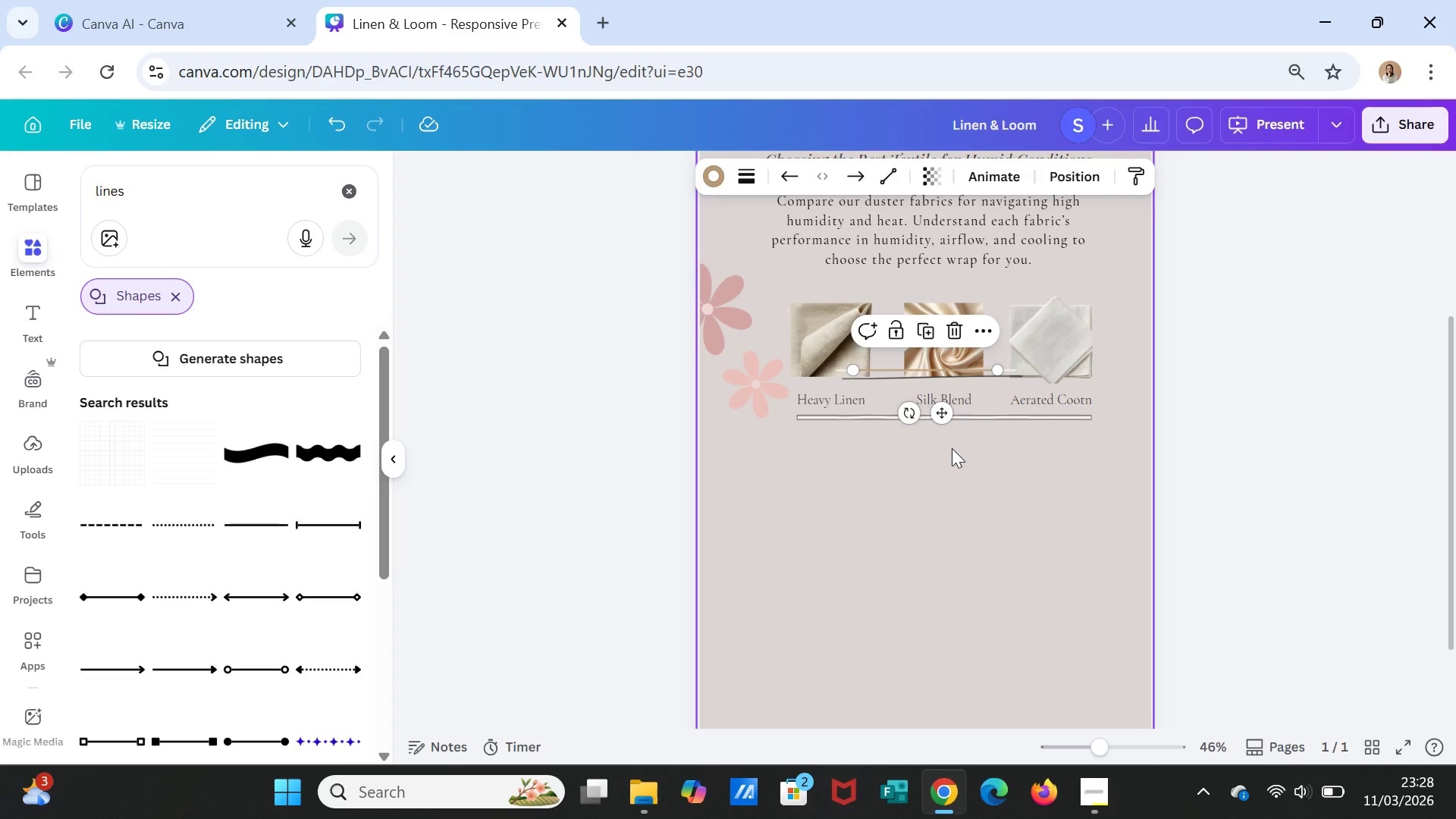 
left_click_drag(start_coordinate=[940, 415], to_coordinate=[924, 482])
 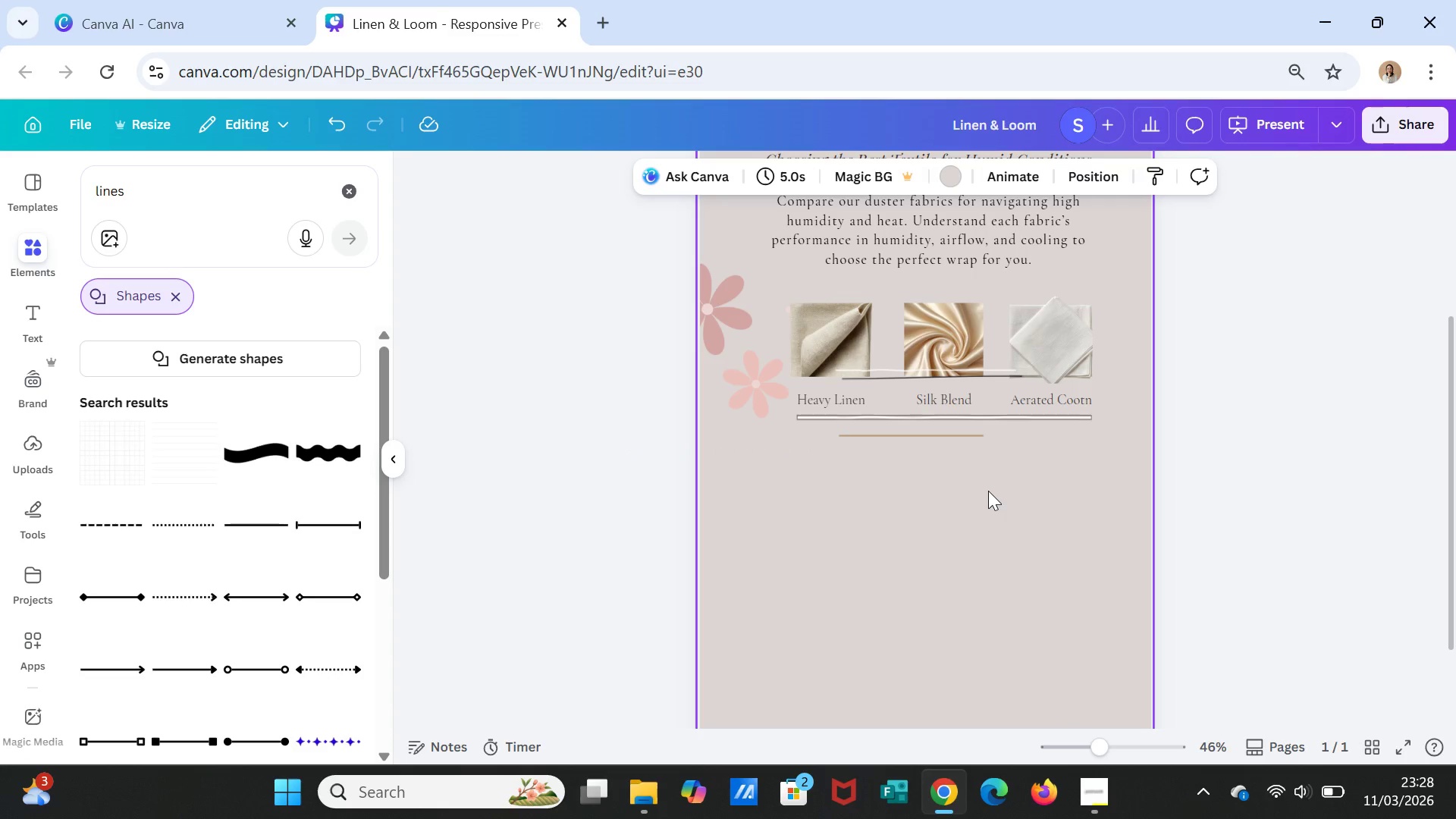 
left_click([1006, 421])
 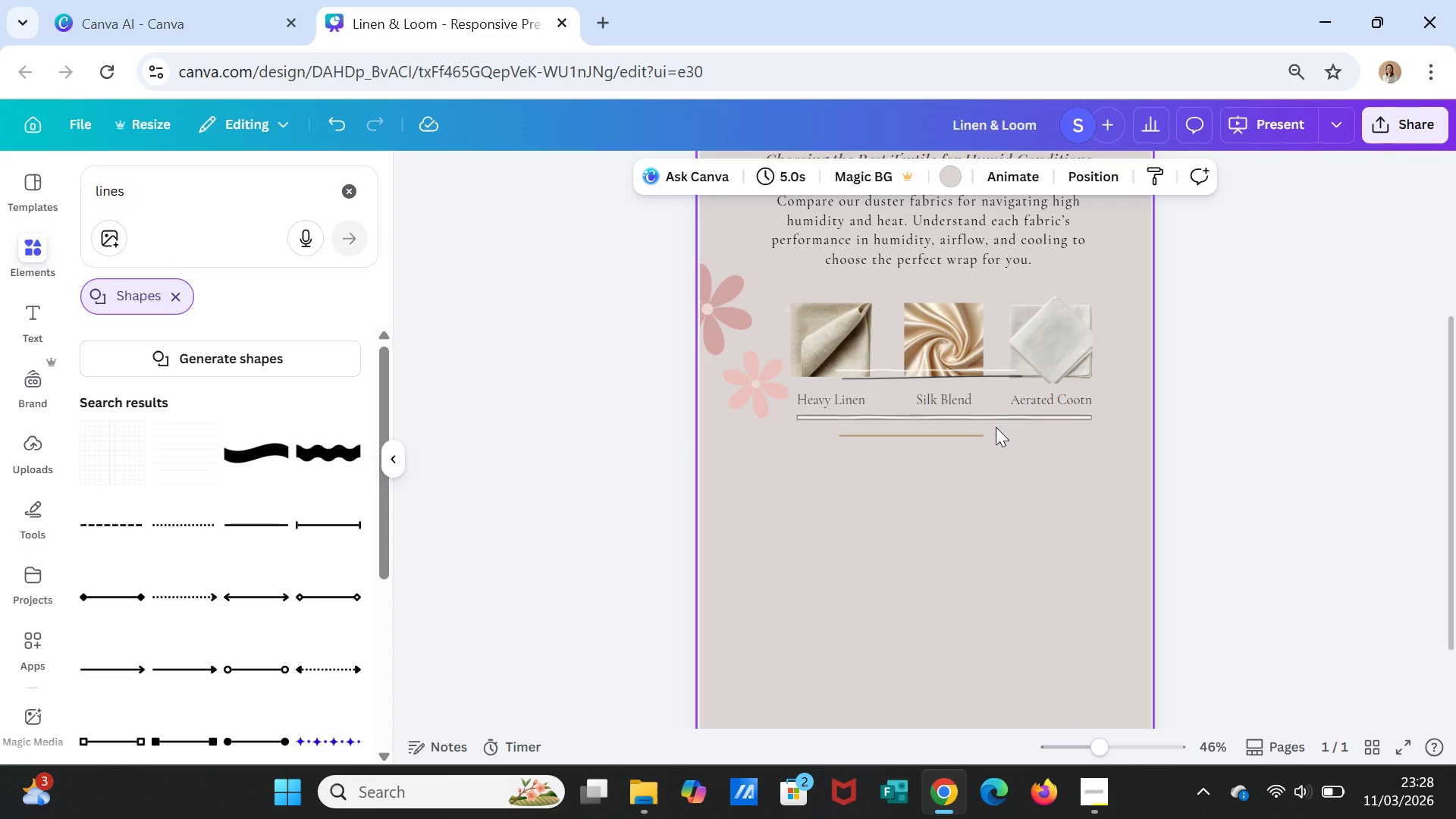 
key(Delete)
 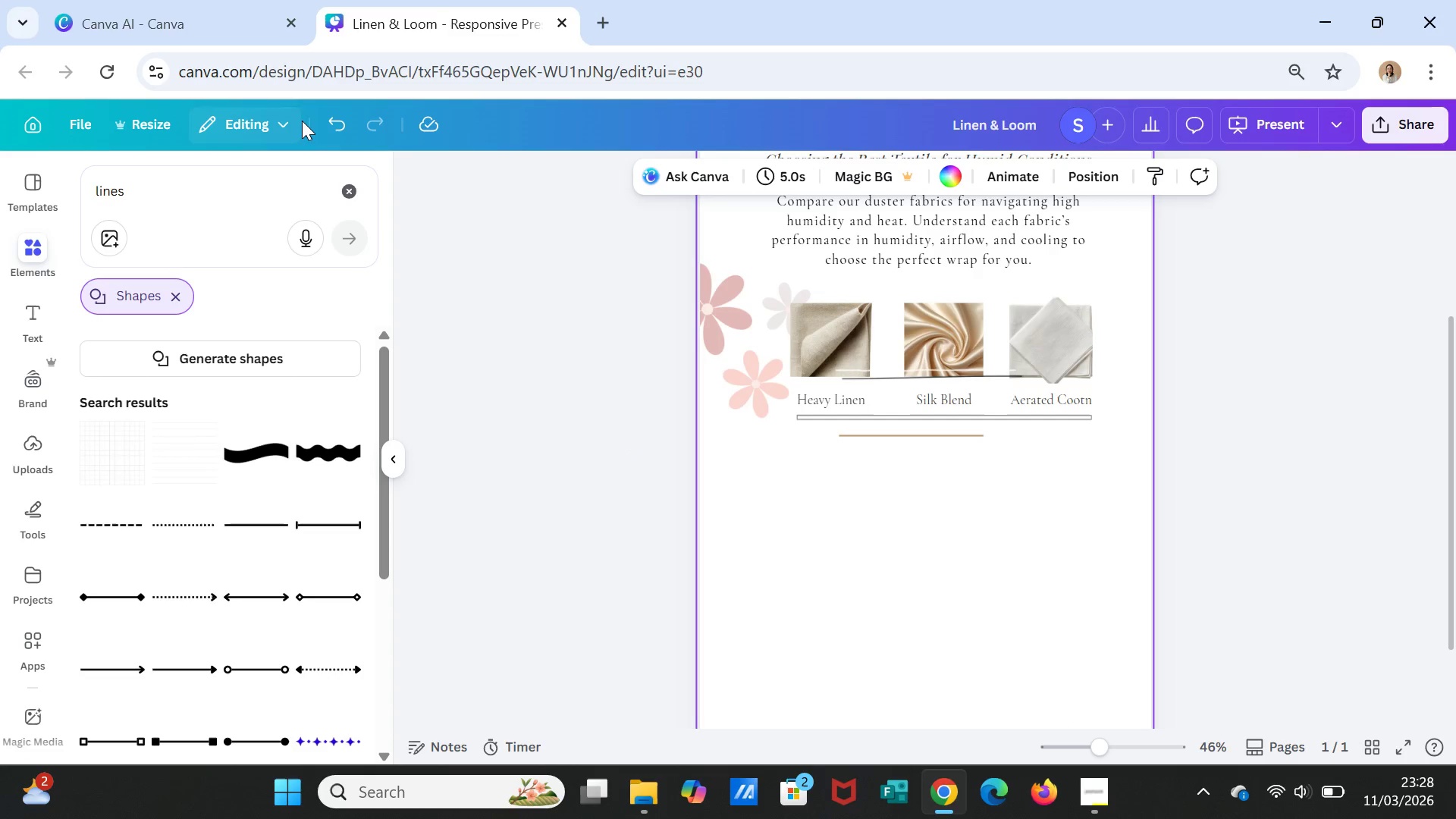 
left_click([322, 124])
 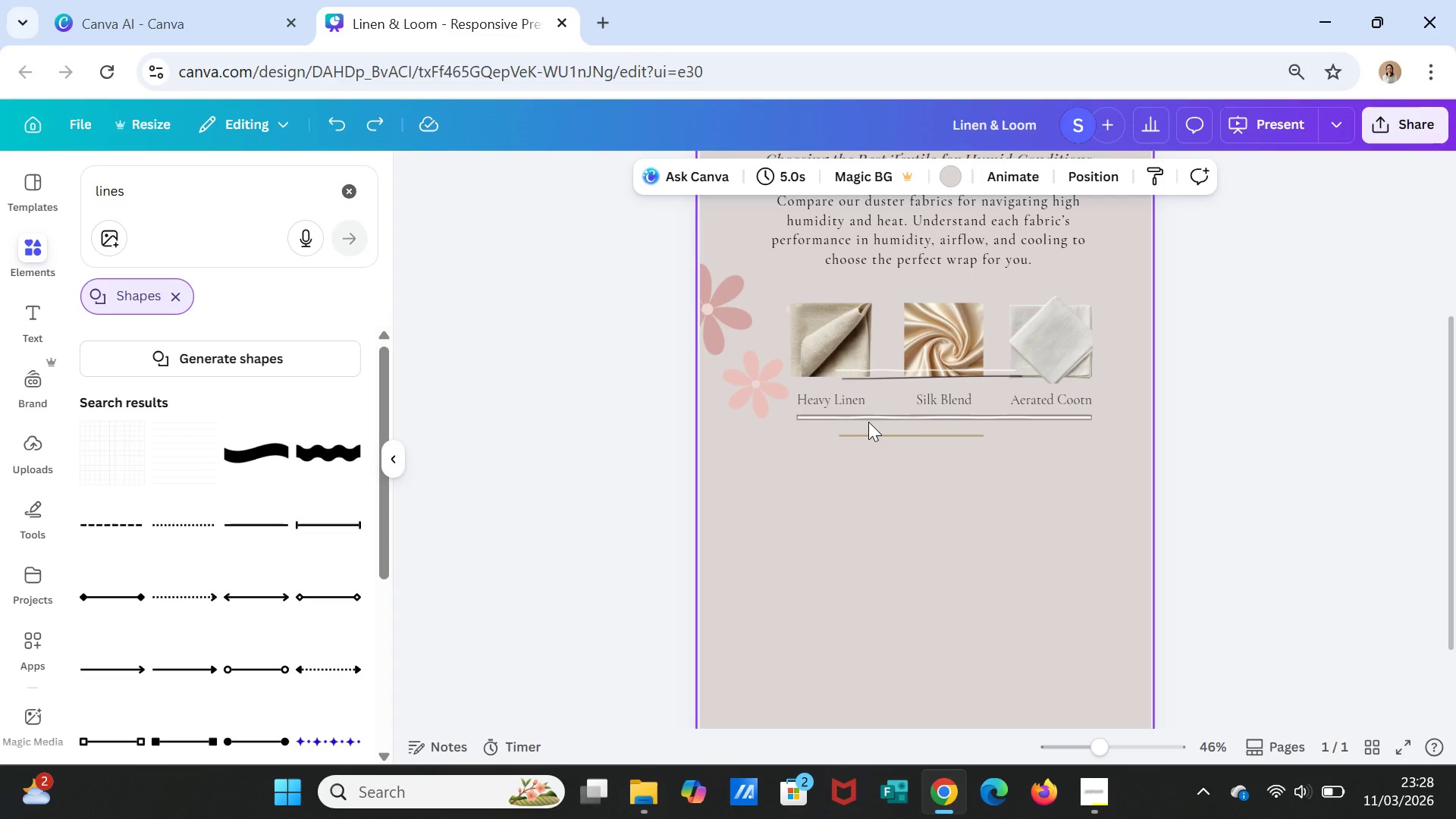 
left_click([868, 416])
 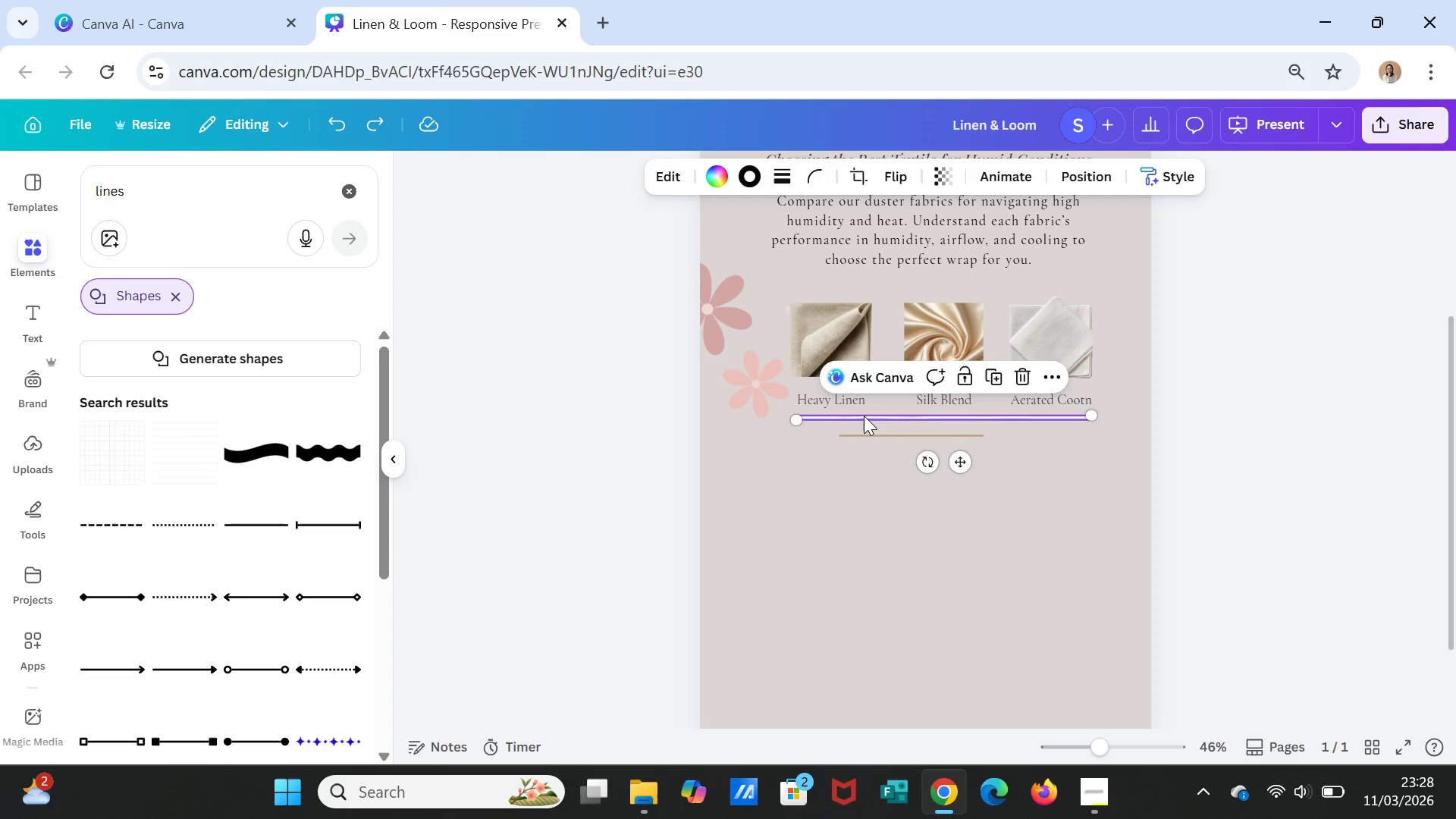 
key(Delete)
 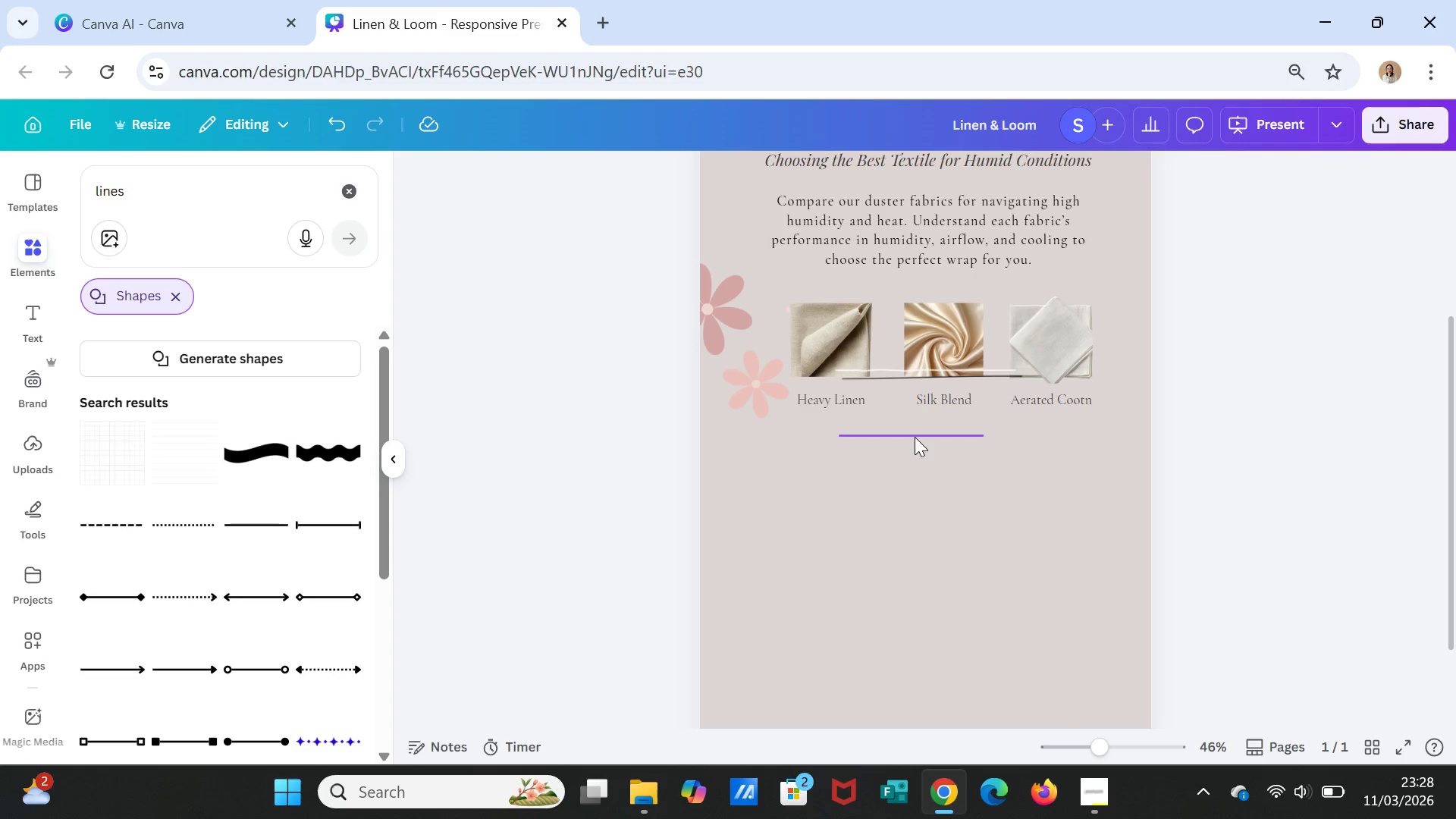 
left_click_drag(start_coordinate=[914, 436], to_coordinate=[912, 418])
 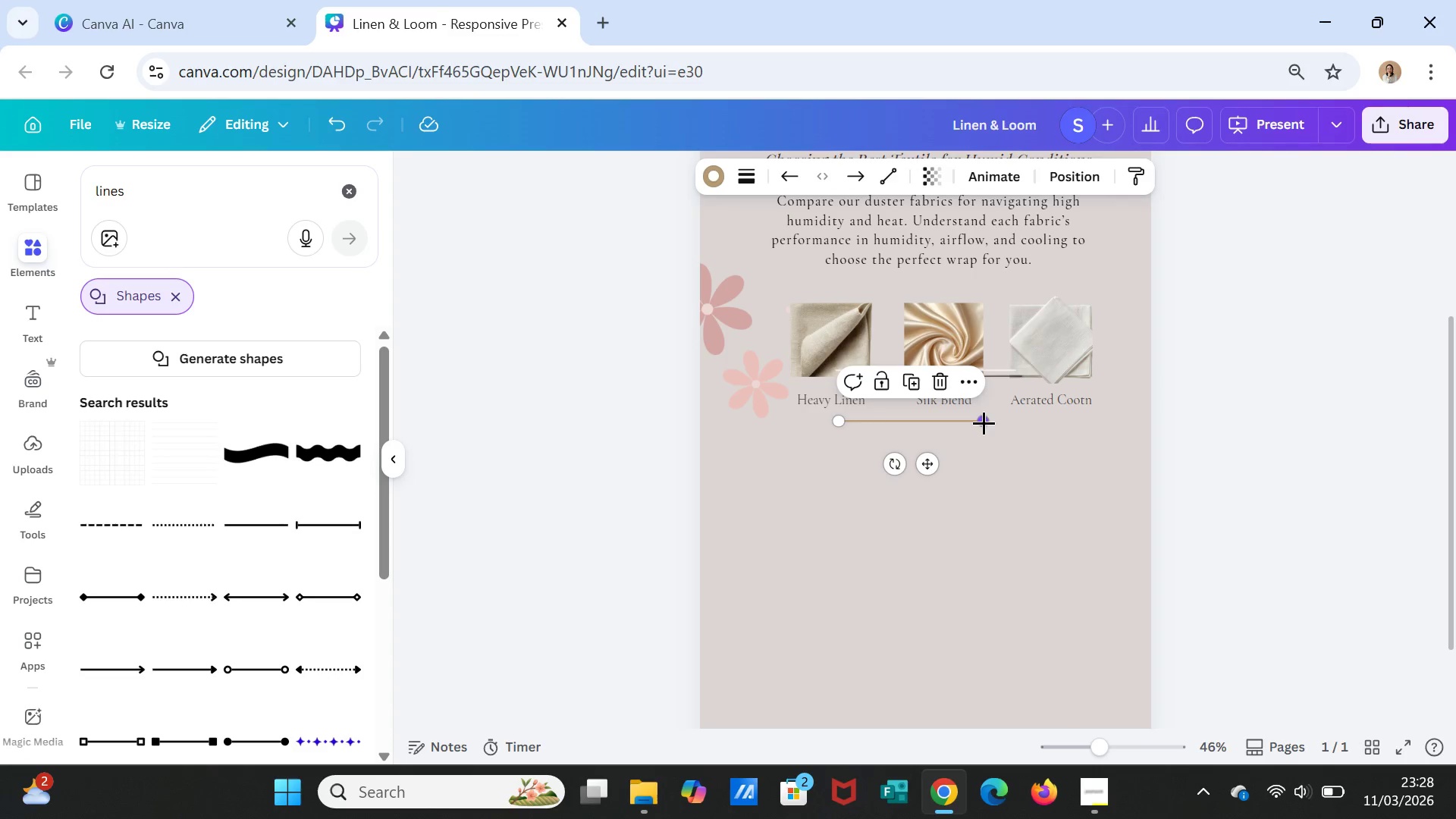 
left_click_drag(start_coordinate=[984, 422], to_coordinate=[1090, 423])
 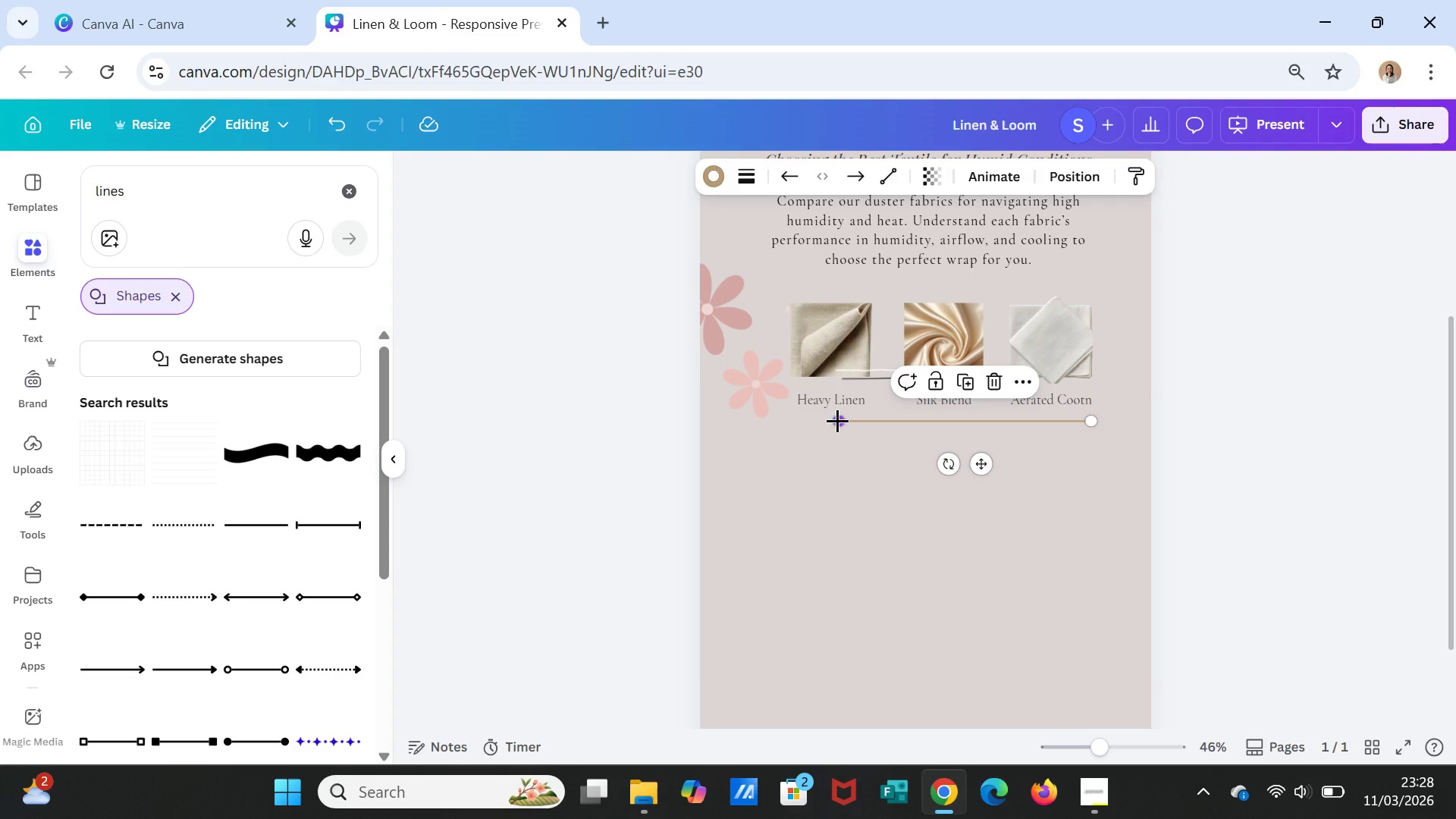 
left_click_drag(start_coordinate=[839, 420], to_coordinate=[790, 422])
 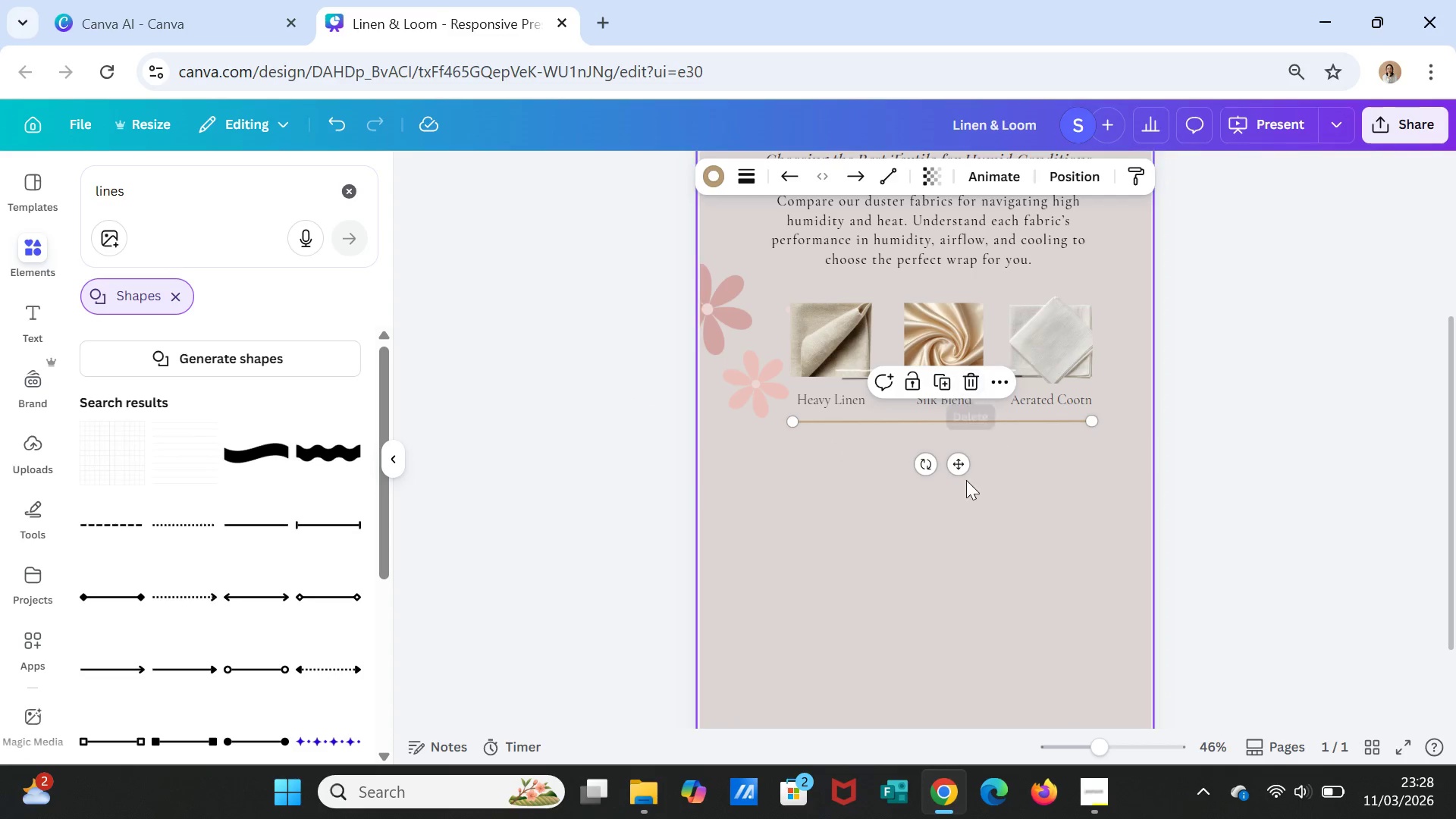 
left_click([931, 542])
 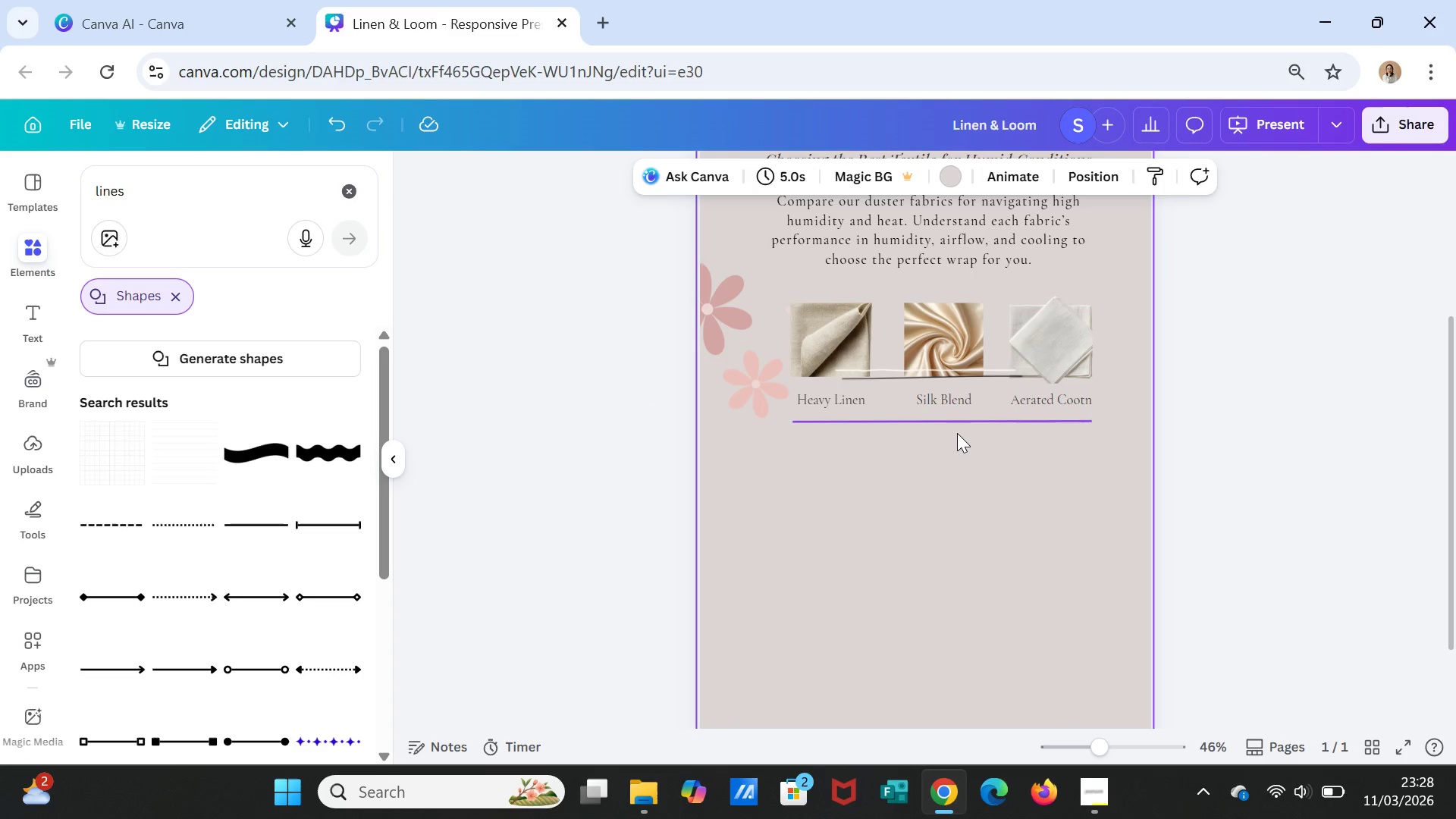 
scroll: coordinate [986, 573], scroll_direction: up, amount: 3.0
 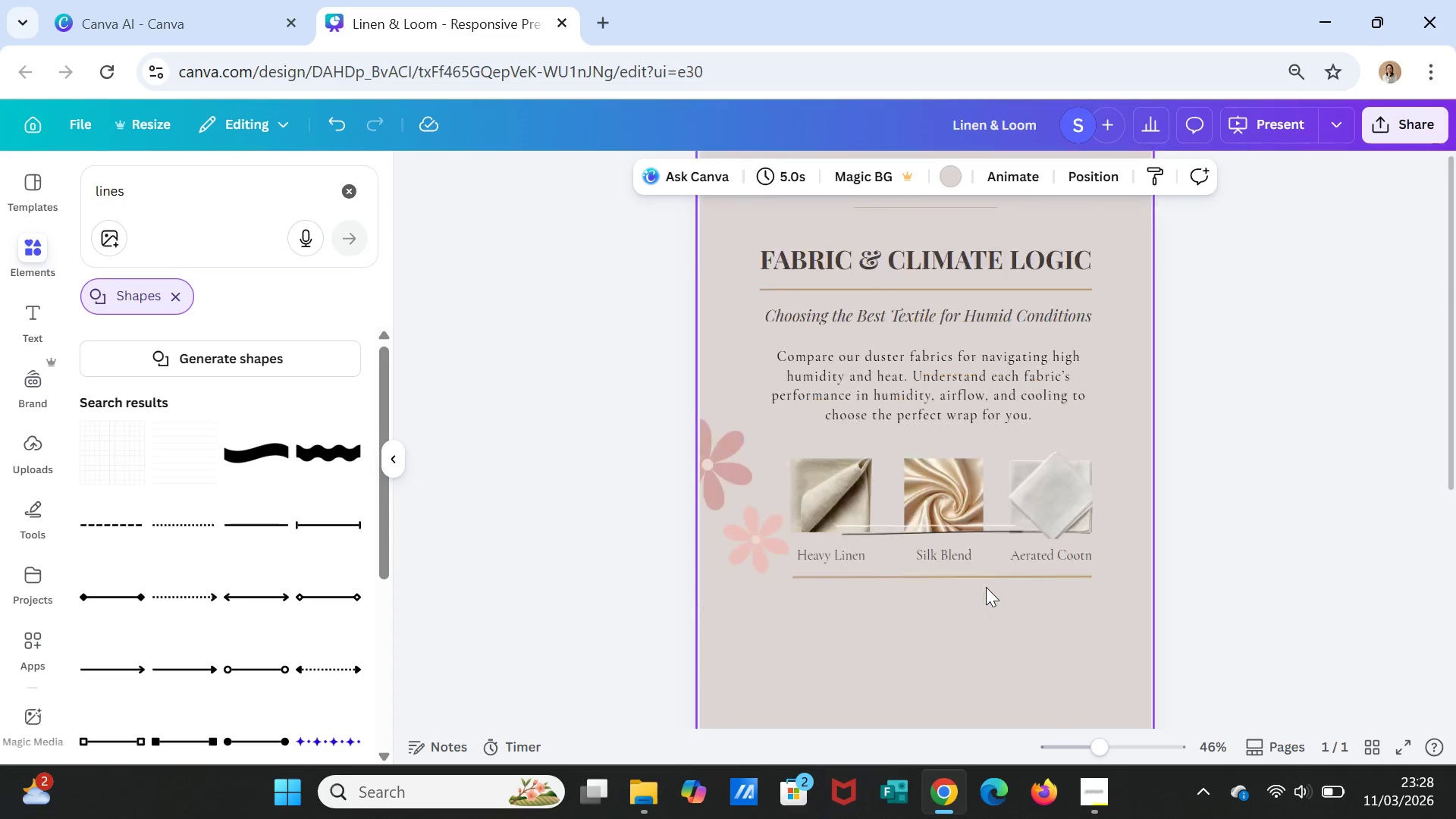 
scroll: coordinate [986, 587], scroll_direction: down, amount: 2.0
 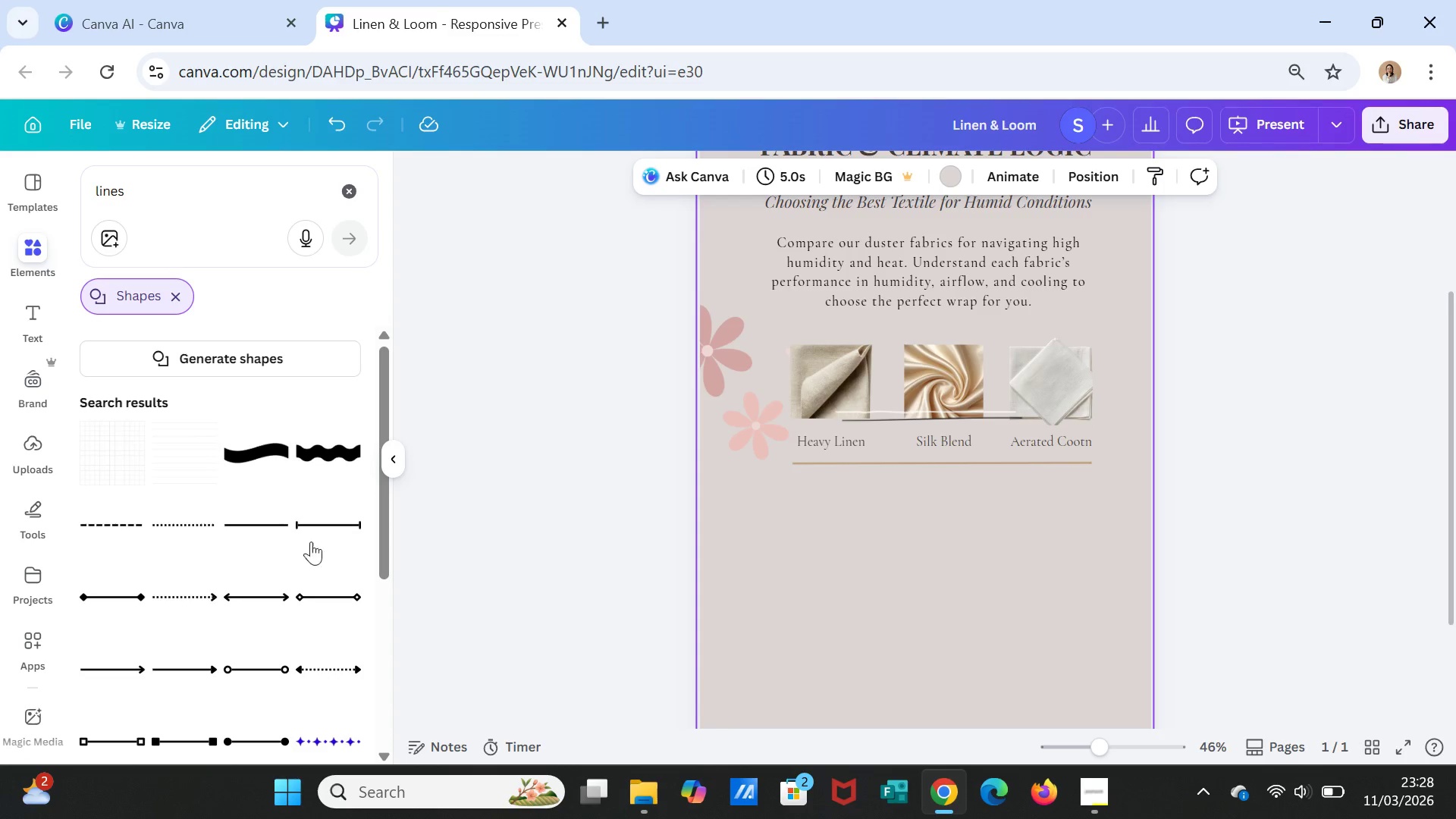 
wait(5.69)
 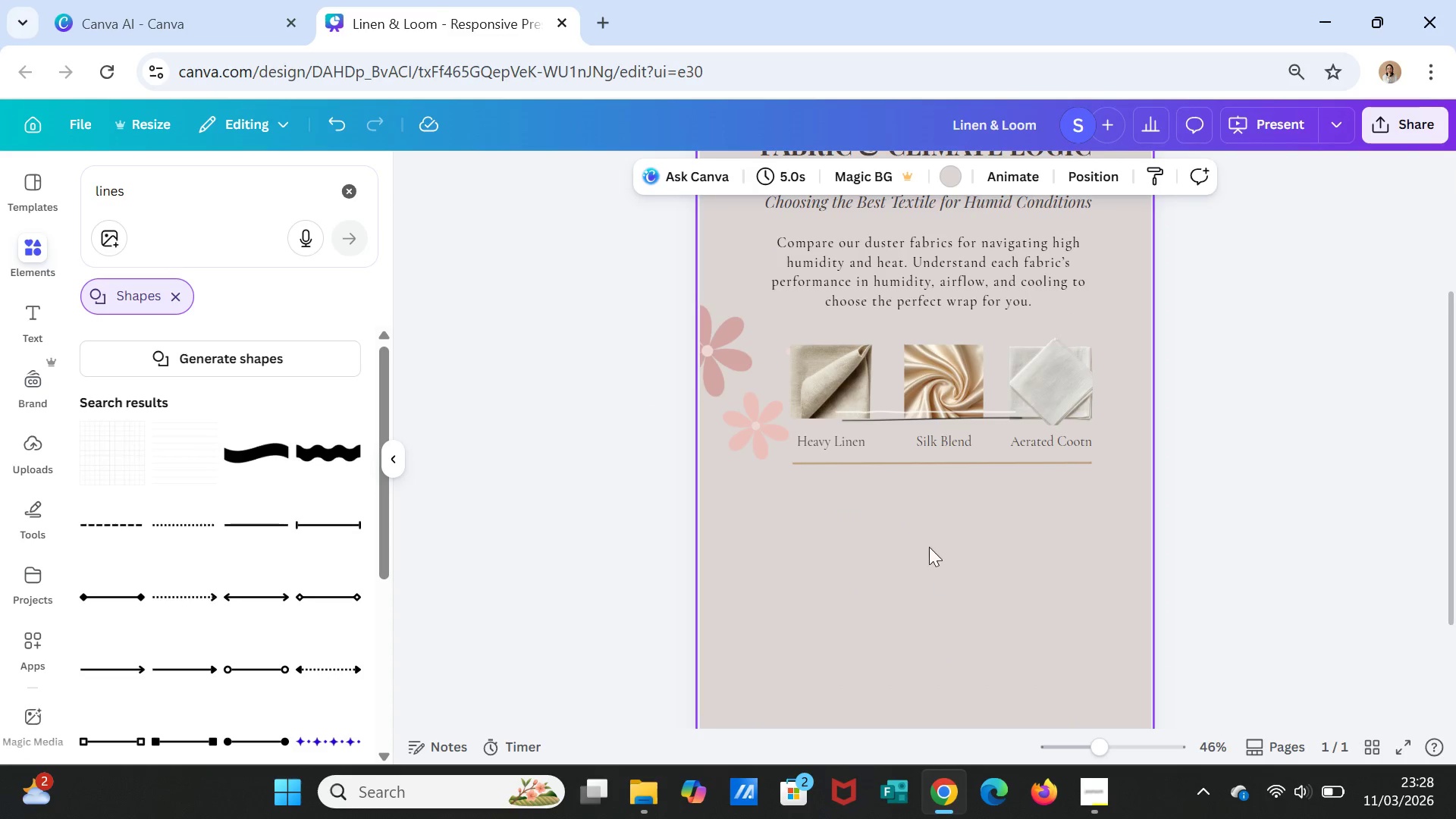 
left_click_drag(start_coordinate=[957, 408], to_coordinate=[863, 409])
 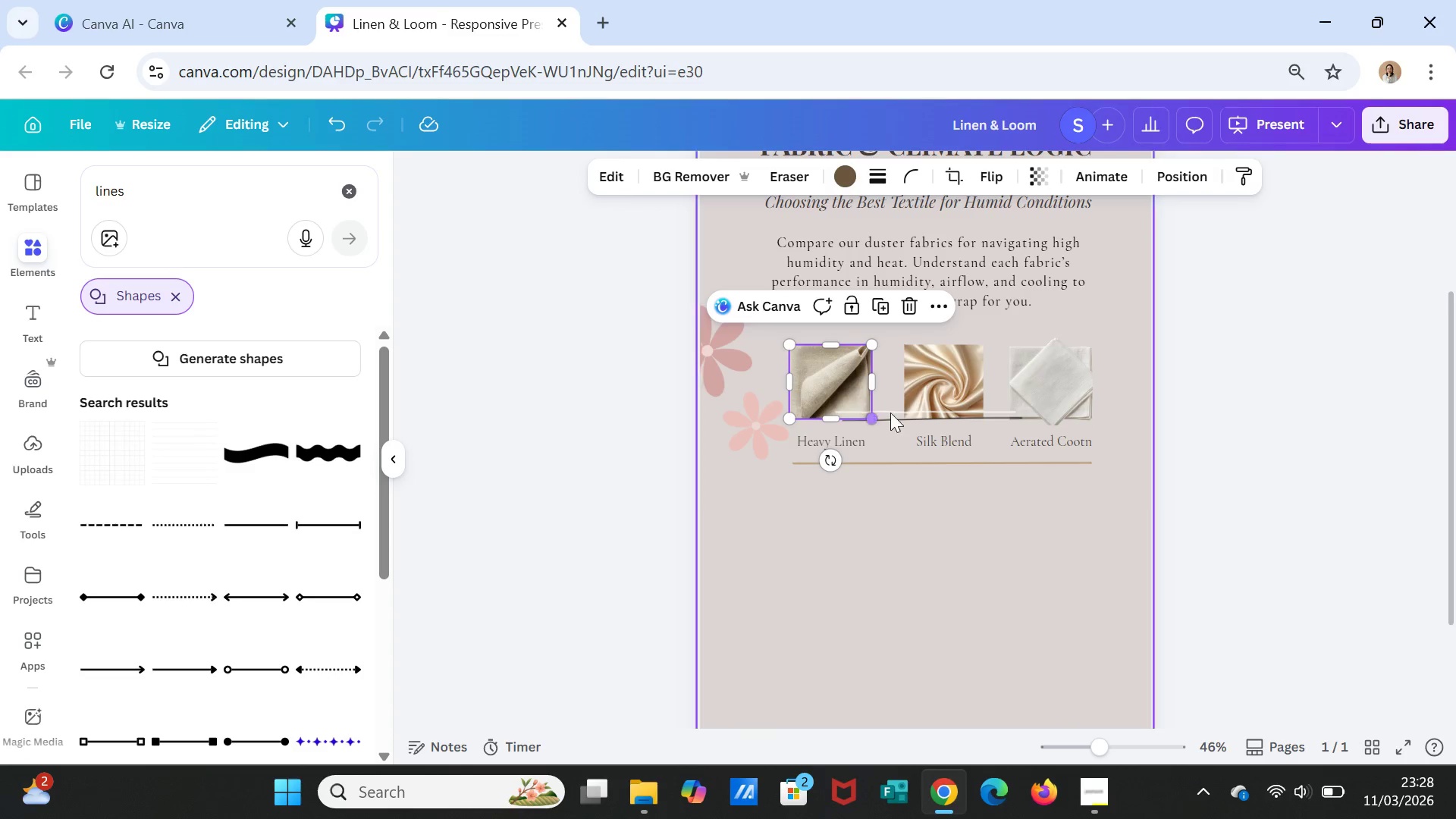 
left_click([863, 409])
 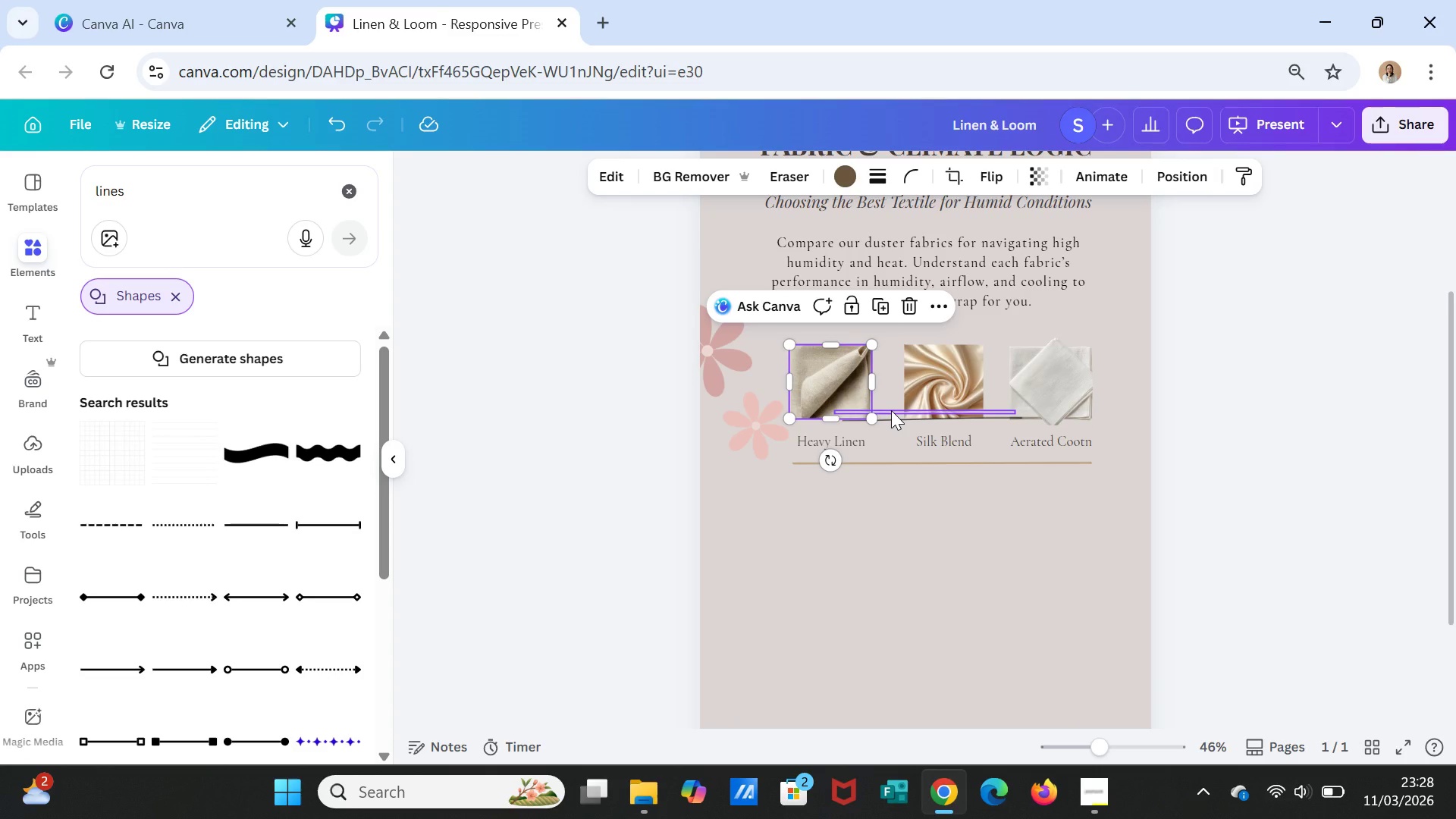 
left_click([891, 410])
 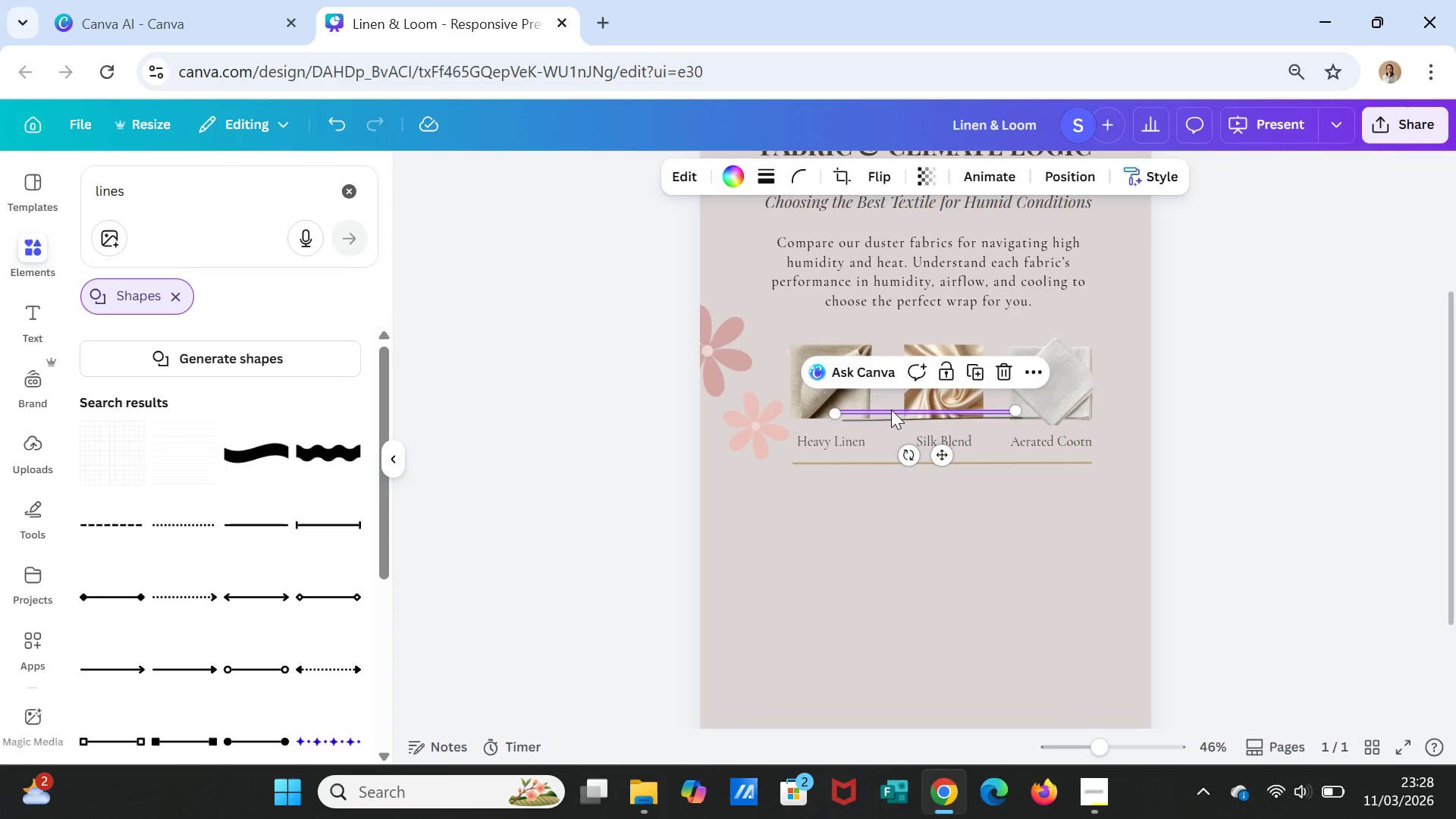 
key(Delete)
 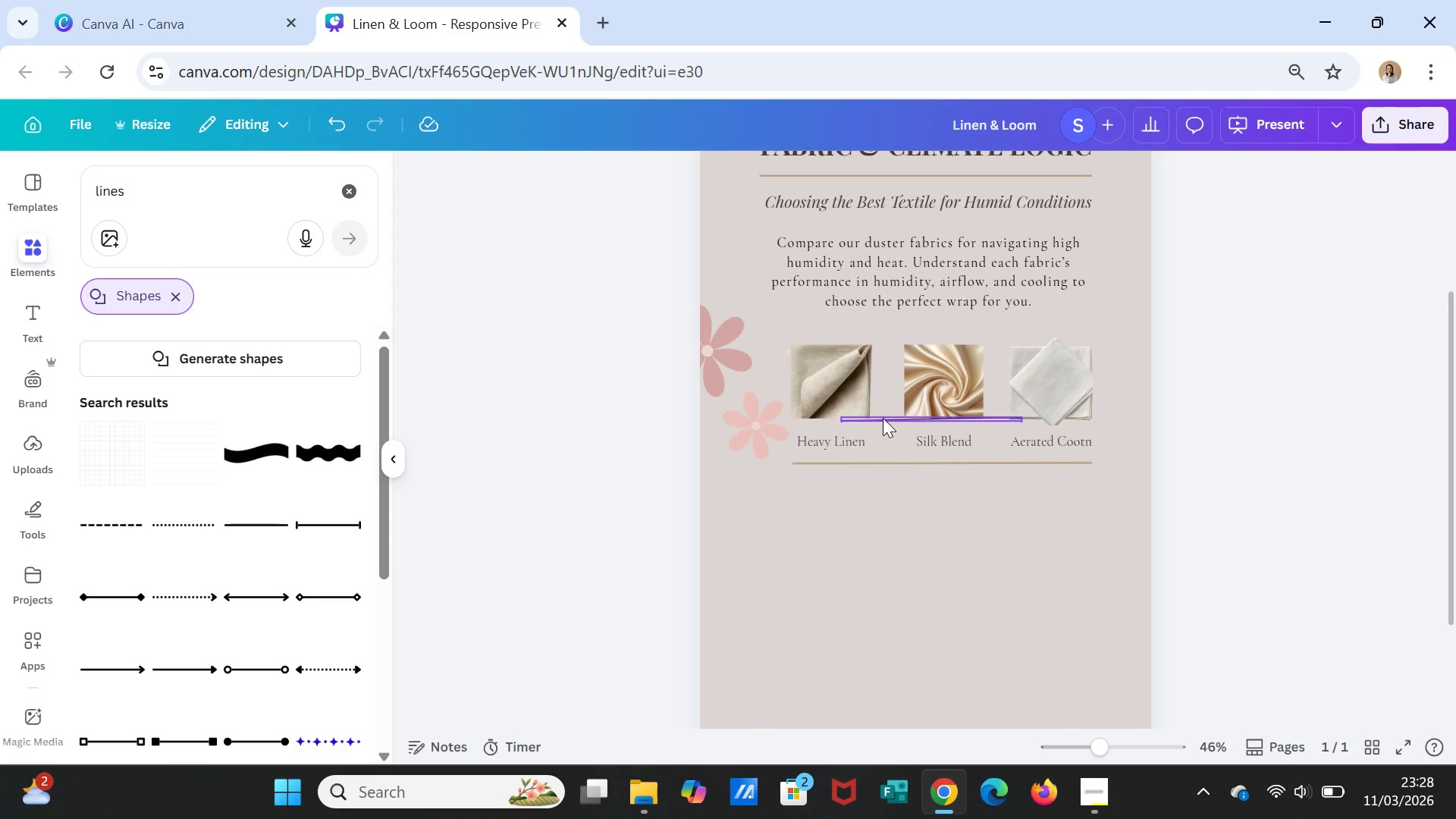 
left_click([883, 418])
 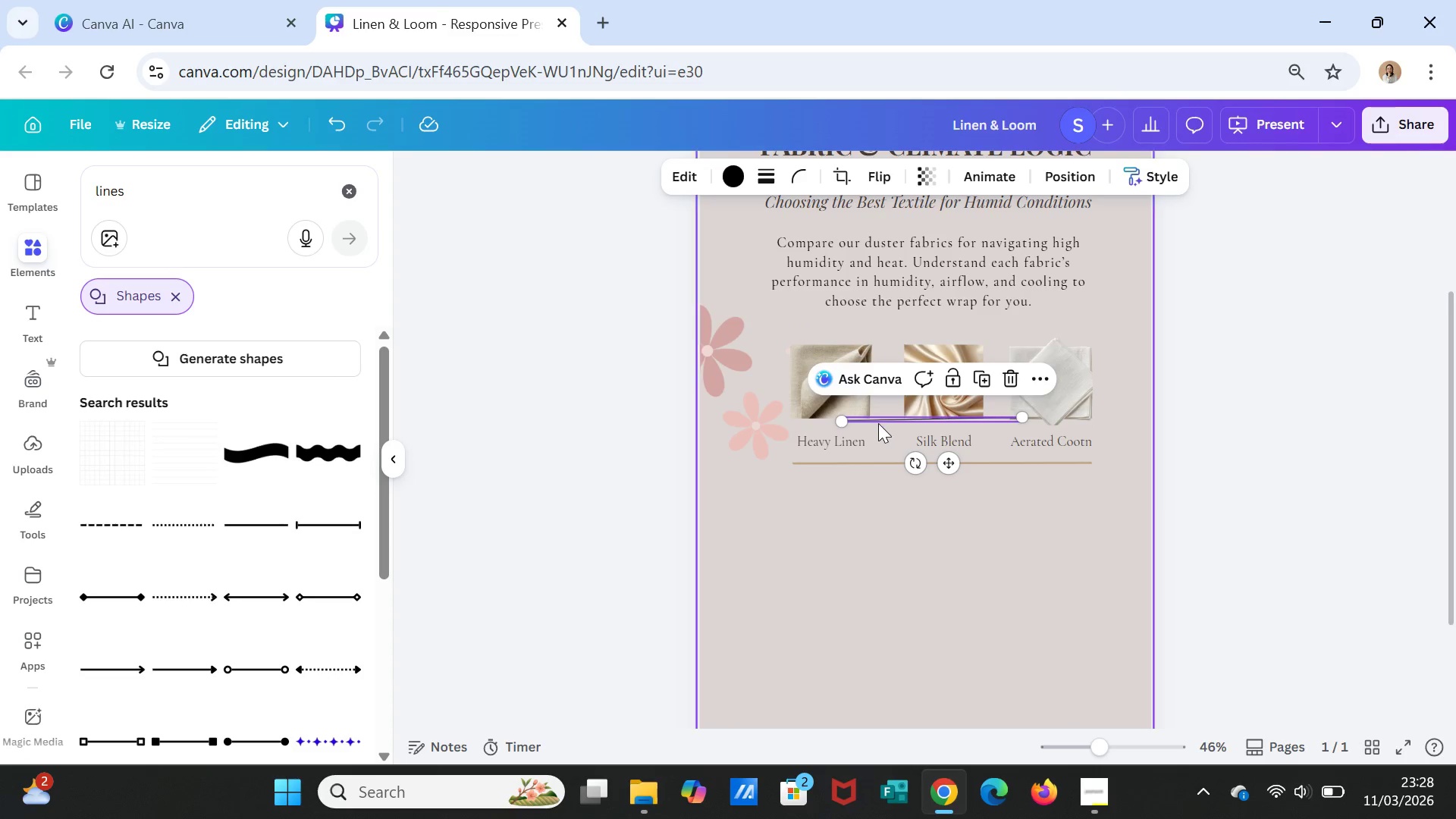 
key(Delete)
 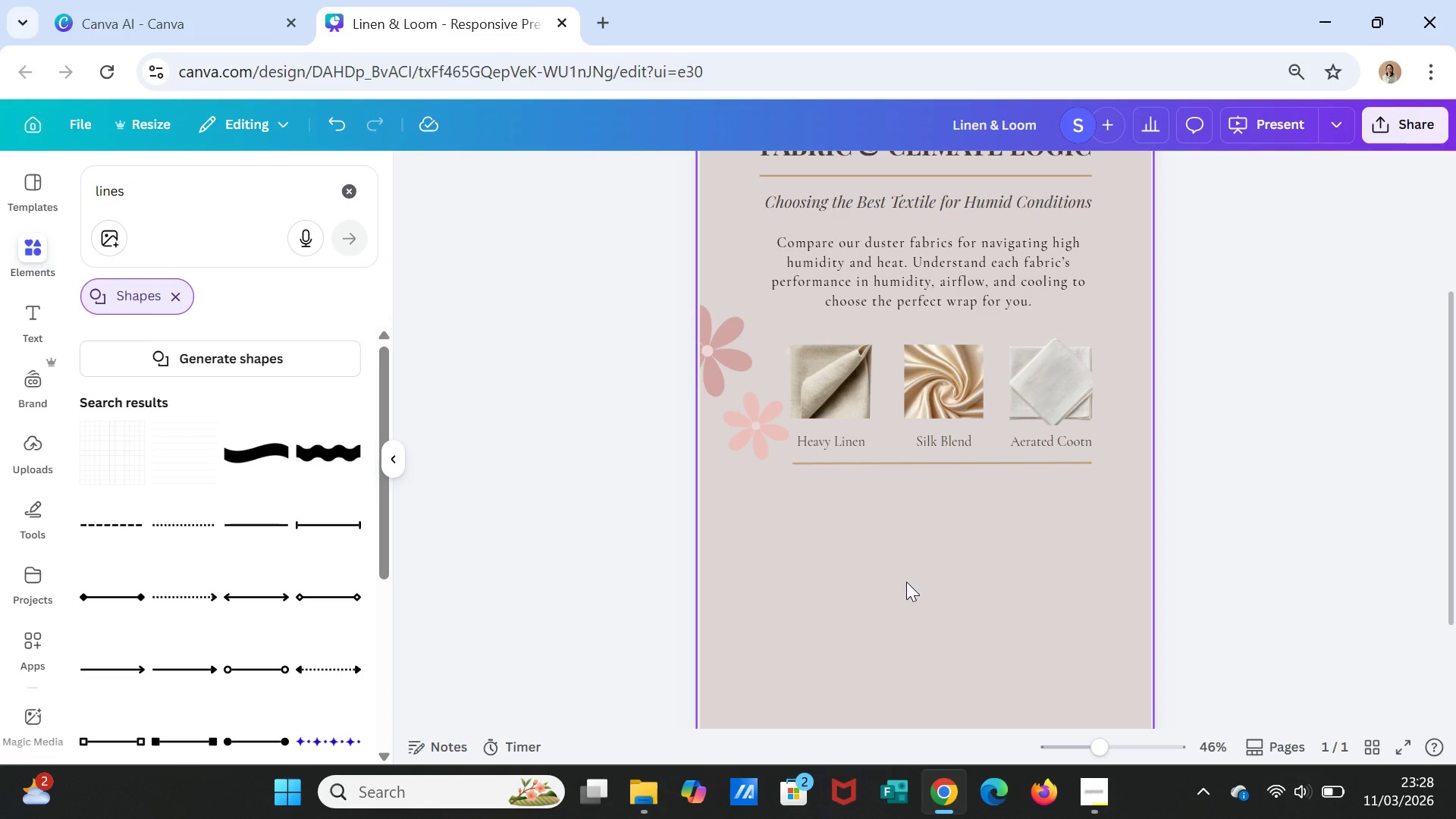 
left_click([906, 582])
 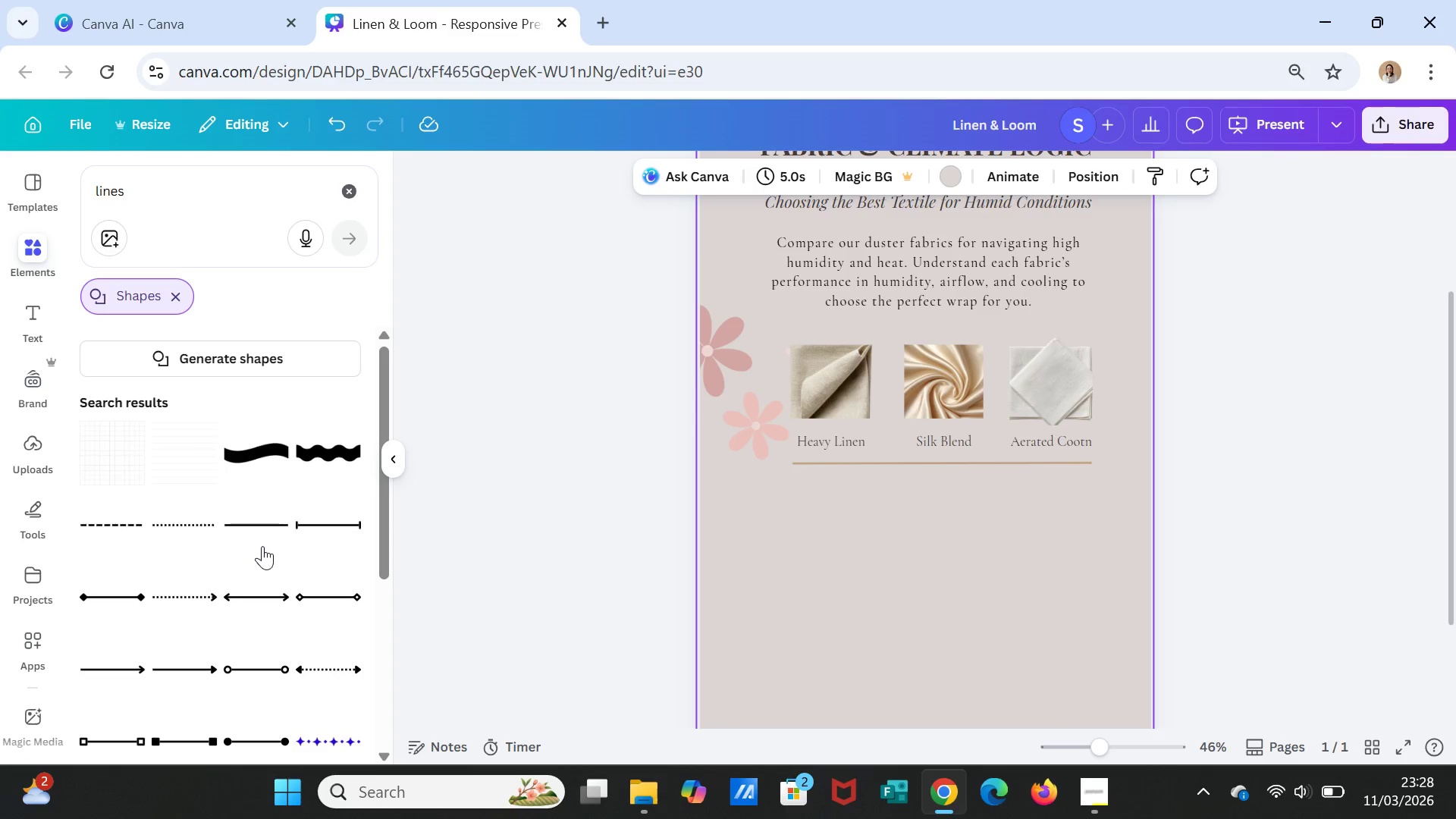 
left_click([258, 522])
 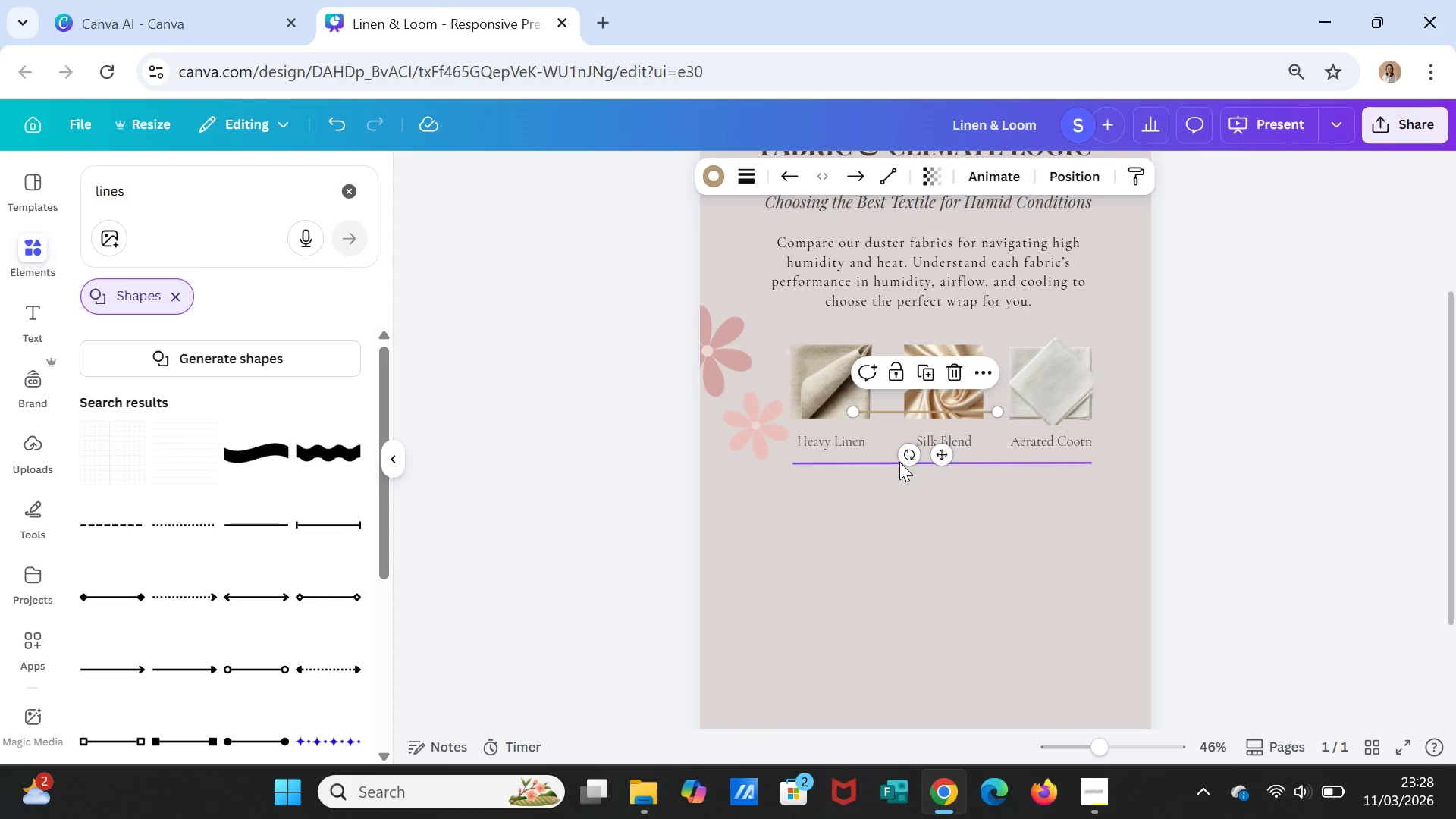 
left_click_drag(start_coordinate=[905, 457], to_coordinate=[1100, 431])
 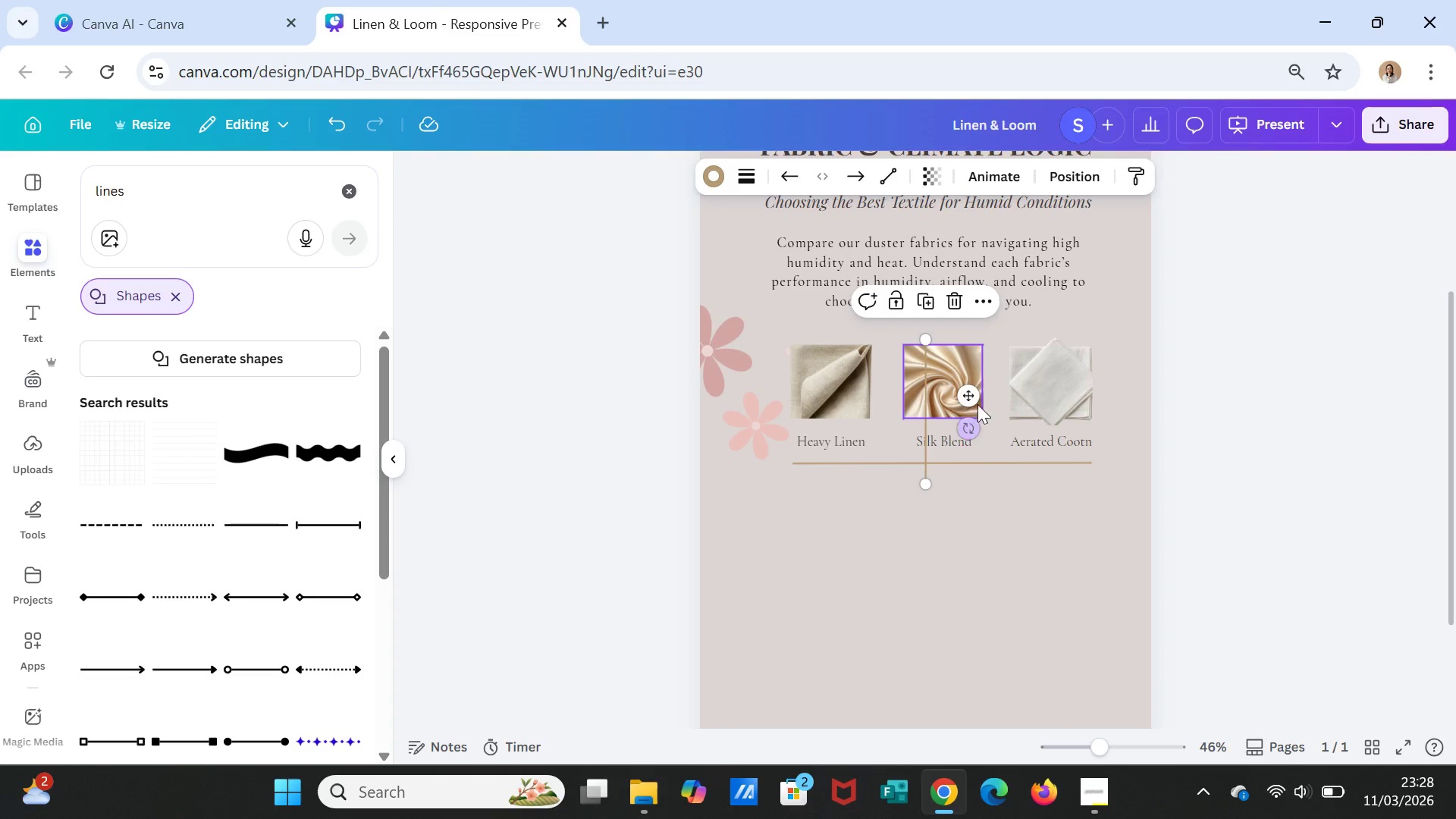 
left_click_drag(start_coordinate=[969, 393], to_coordinate=[928, 424])
 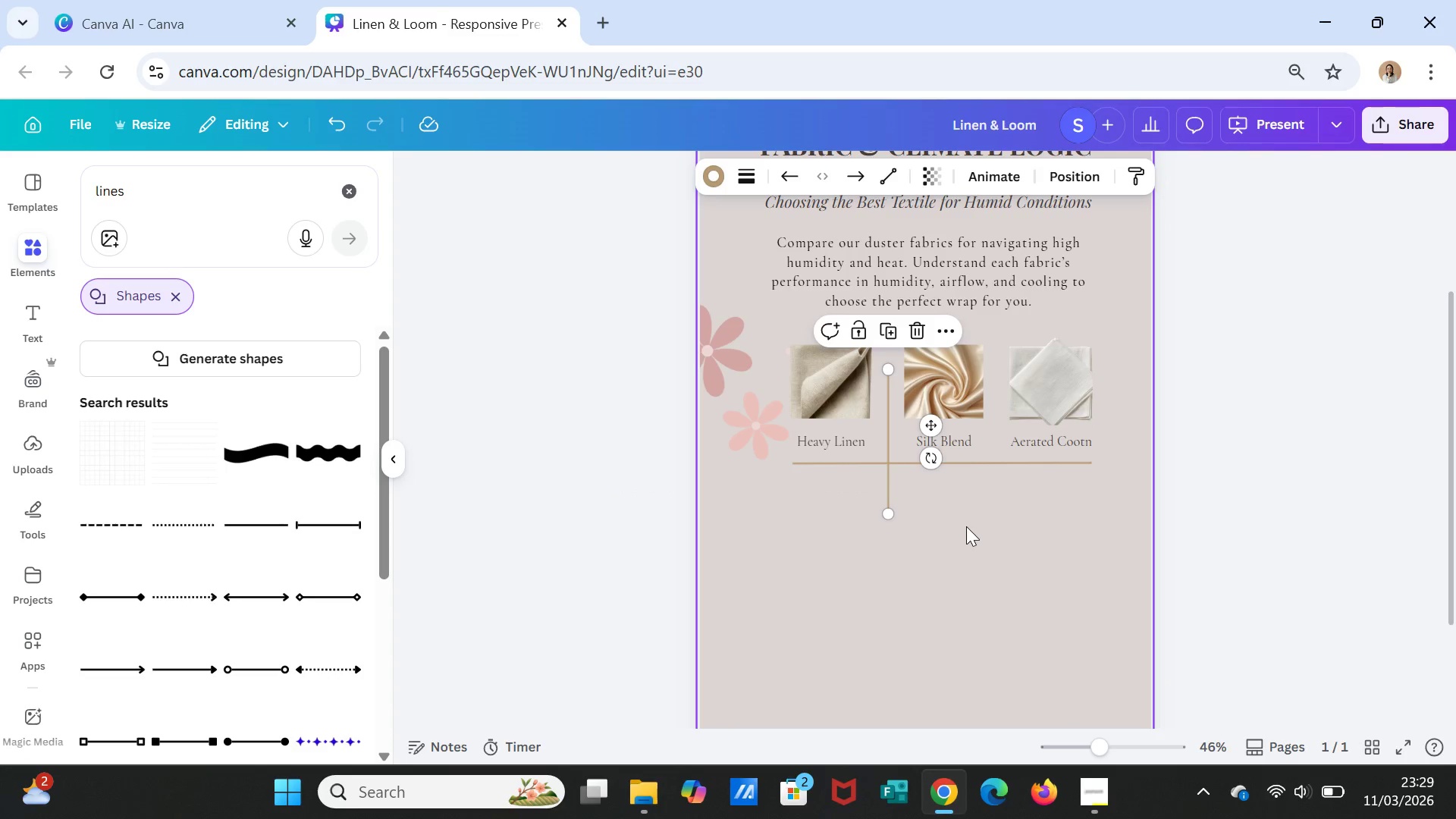 
wait(8.67)
 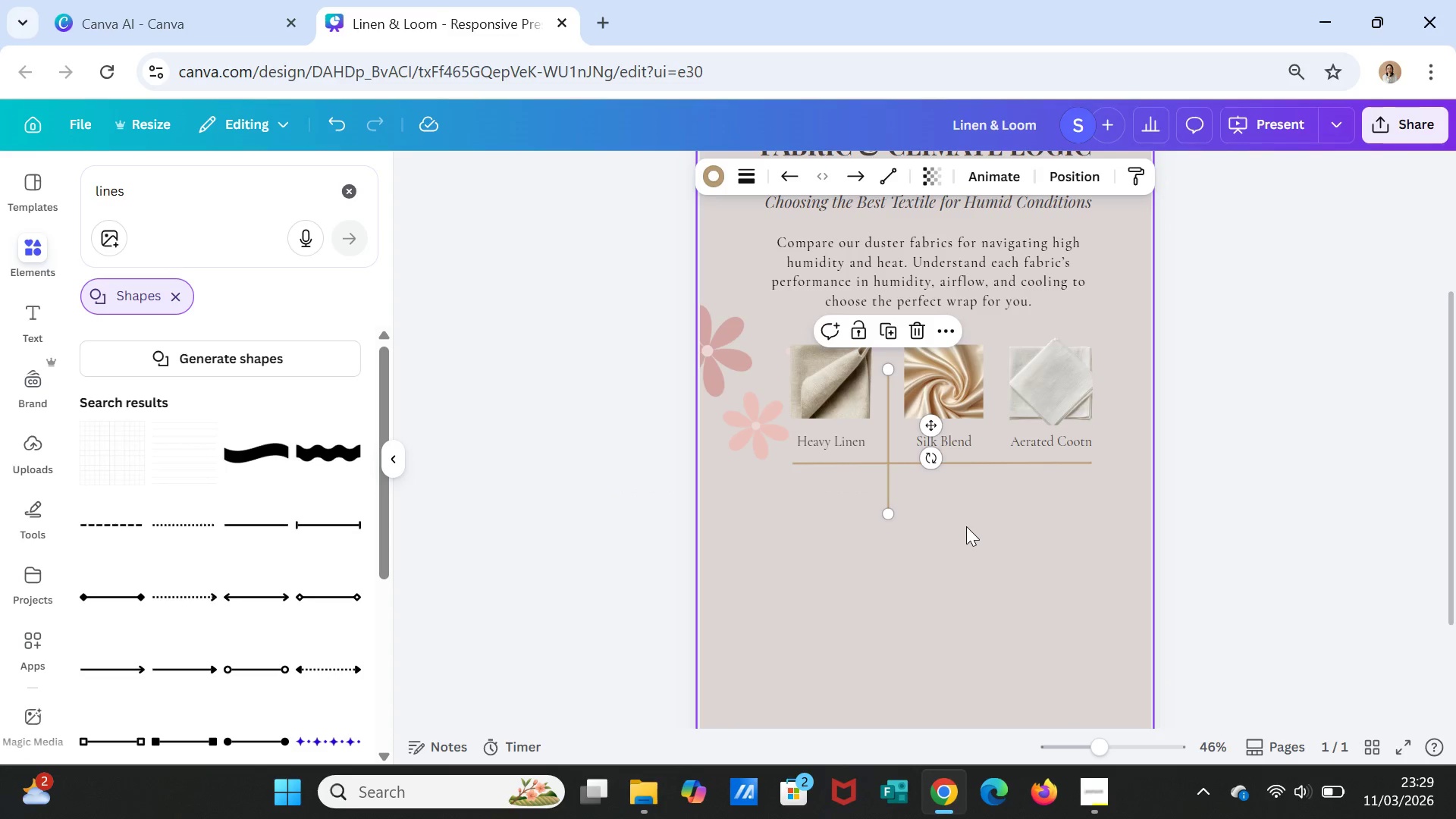 
left_click_drag(start_coordinate=[888, 497], to_coordinate=[890, 559])
 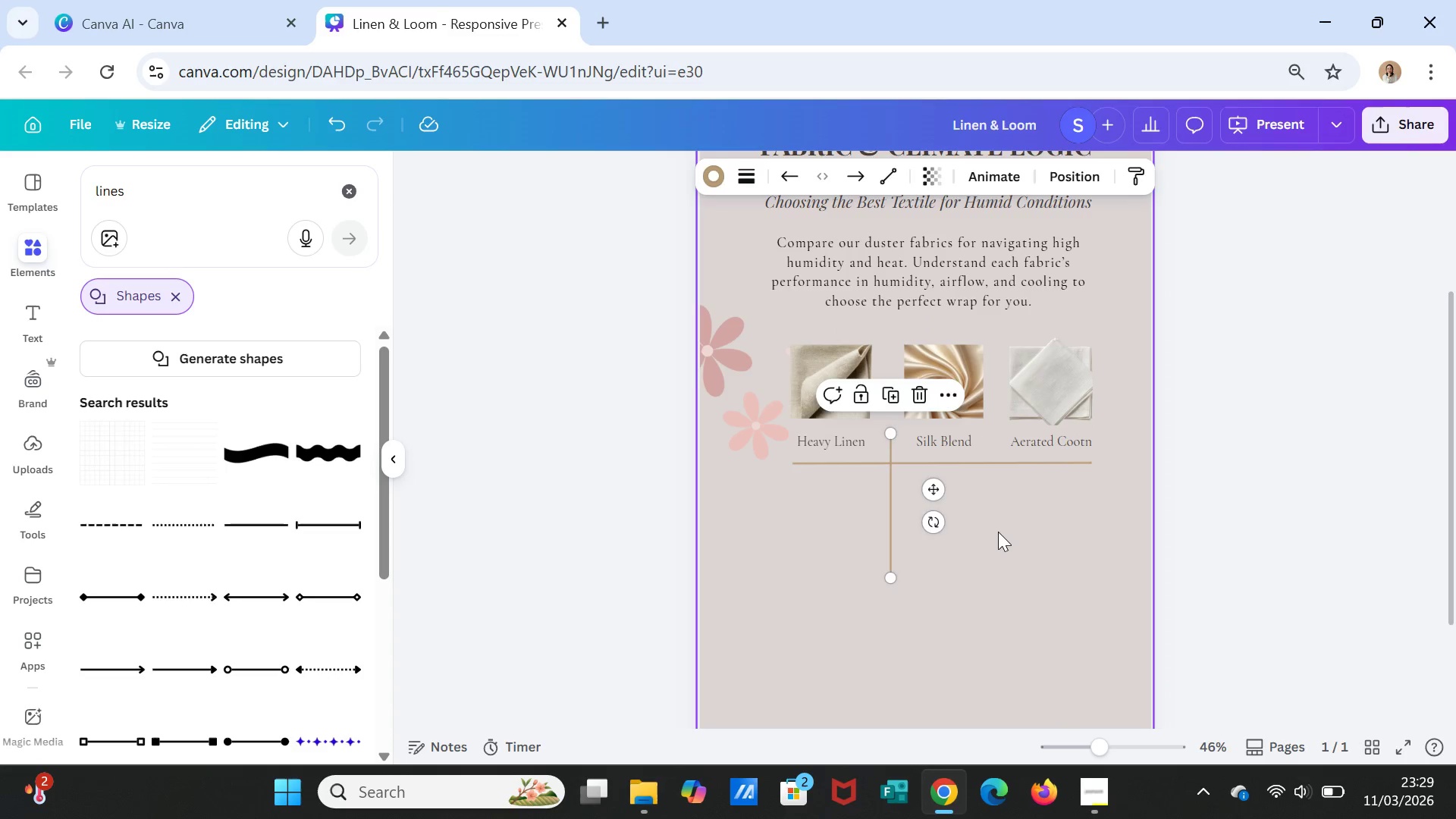 
double_click([998, 532])
 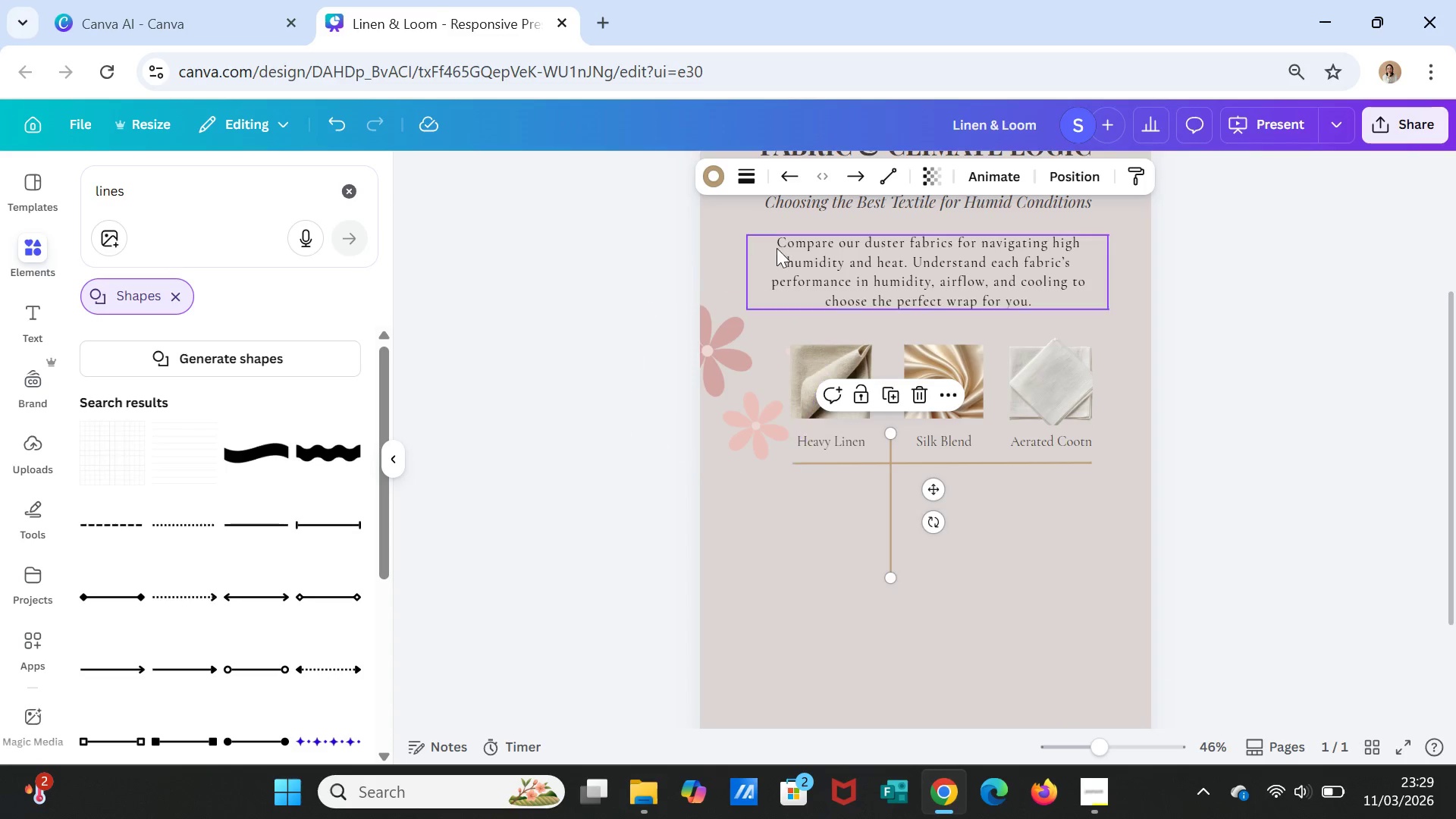 
left_click([754, 168])
 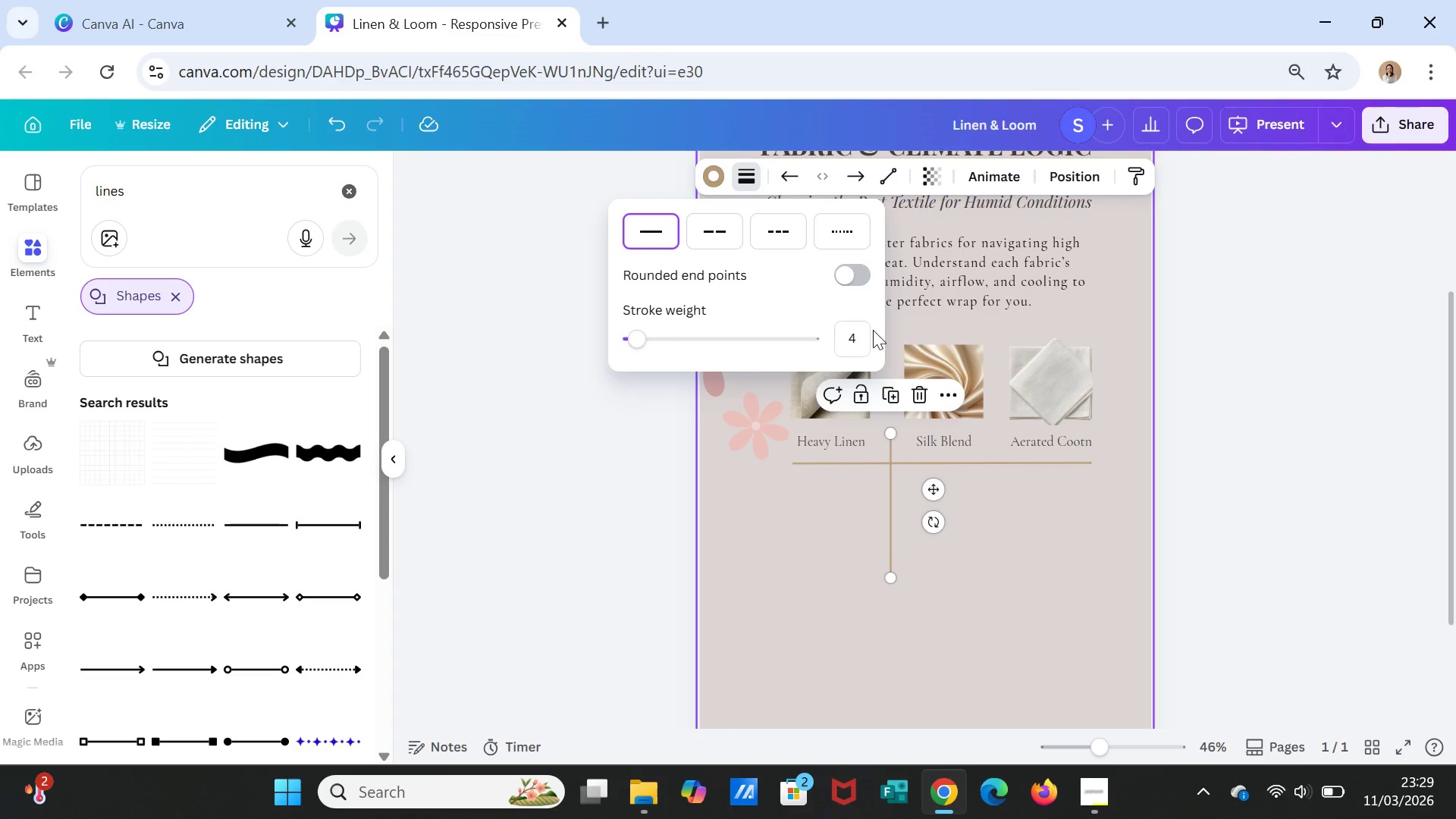 
left_click([870, 331])
 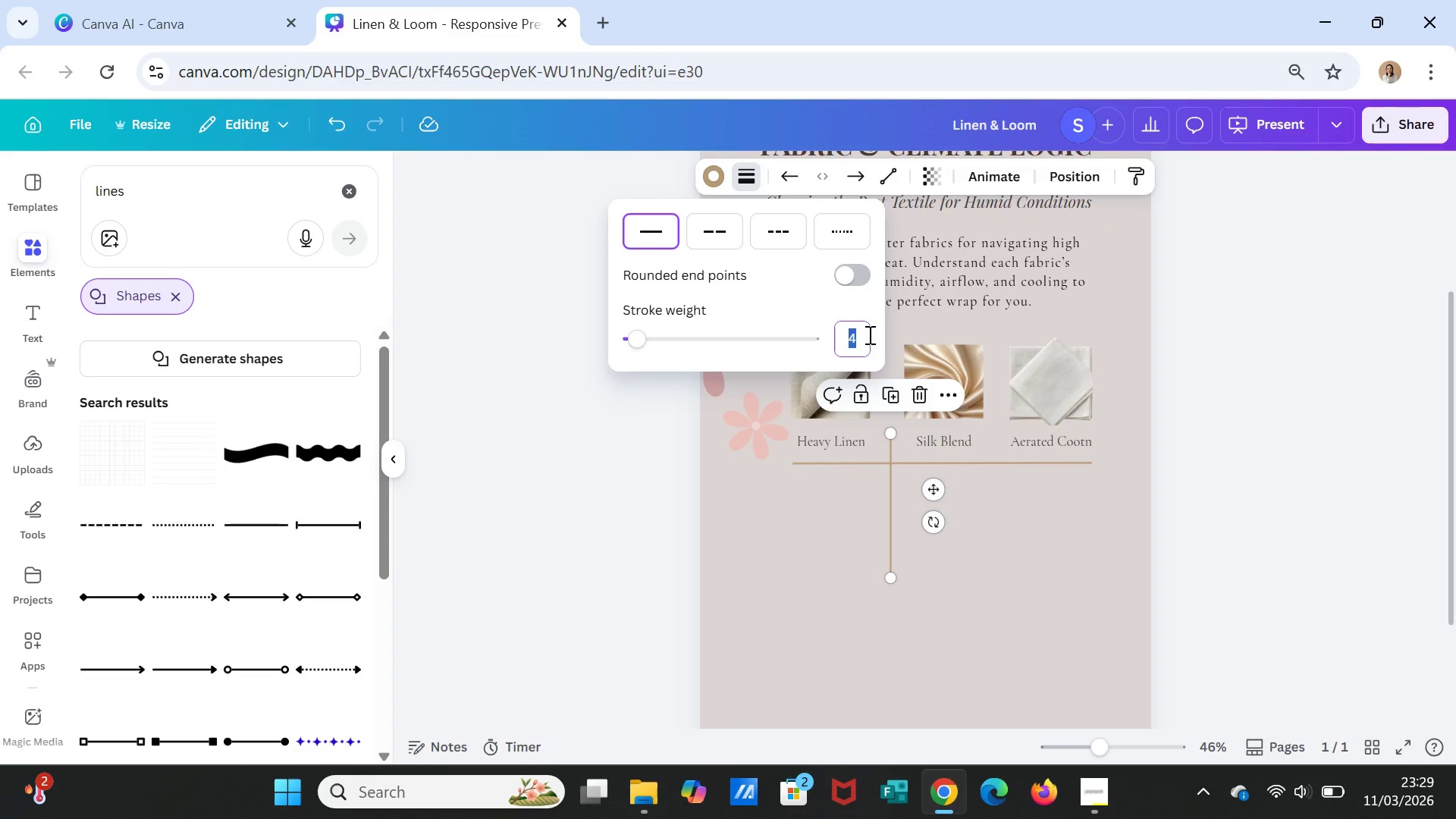 
key(1)
 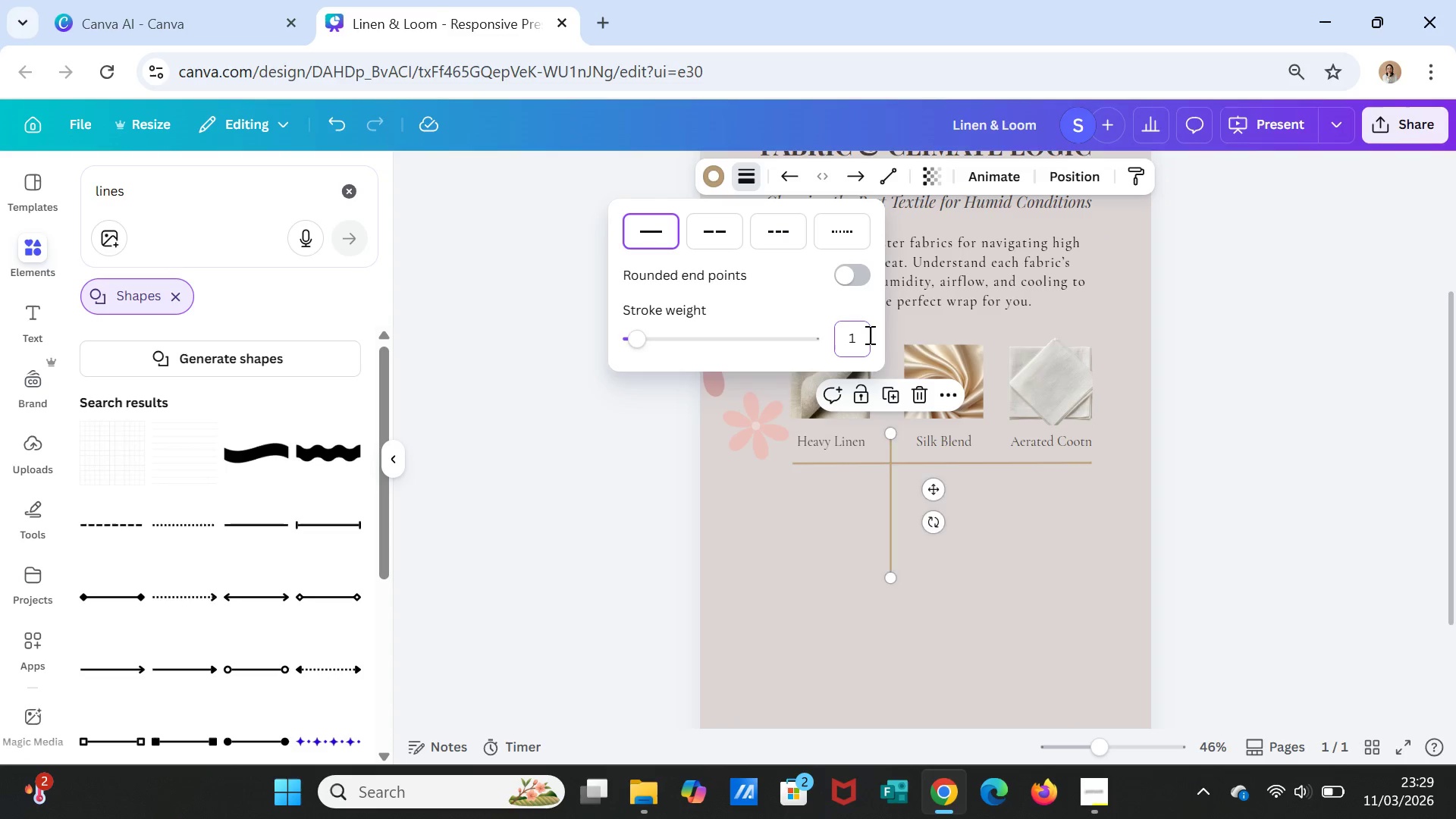 
key(Enter)
 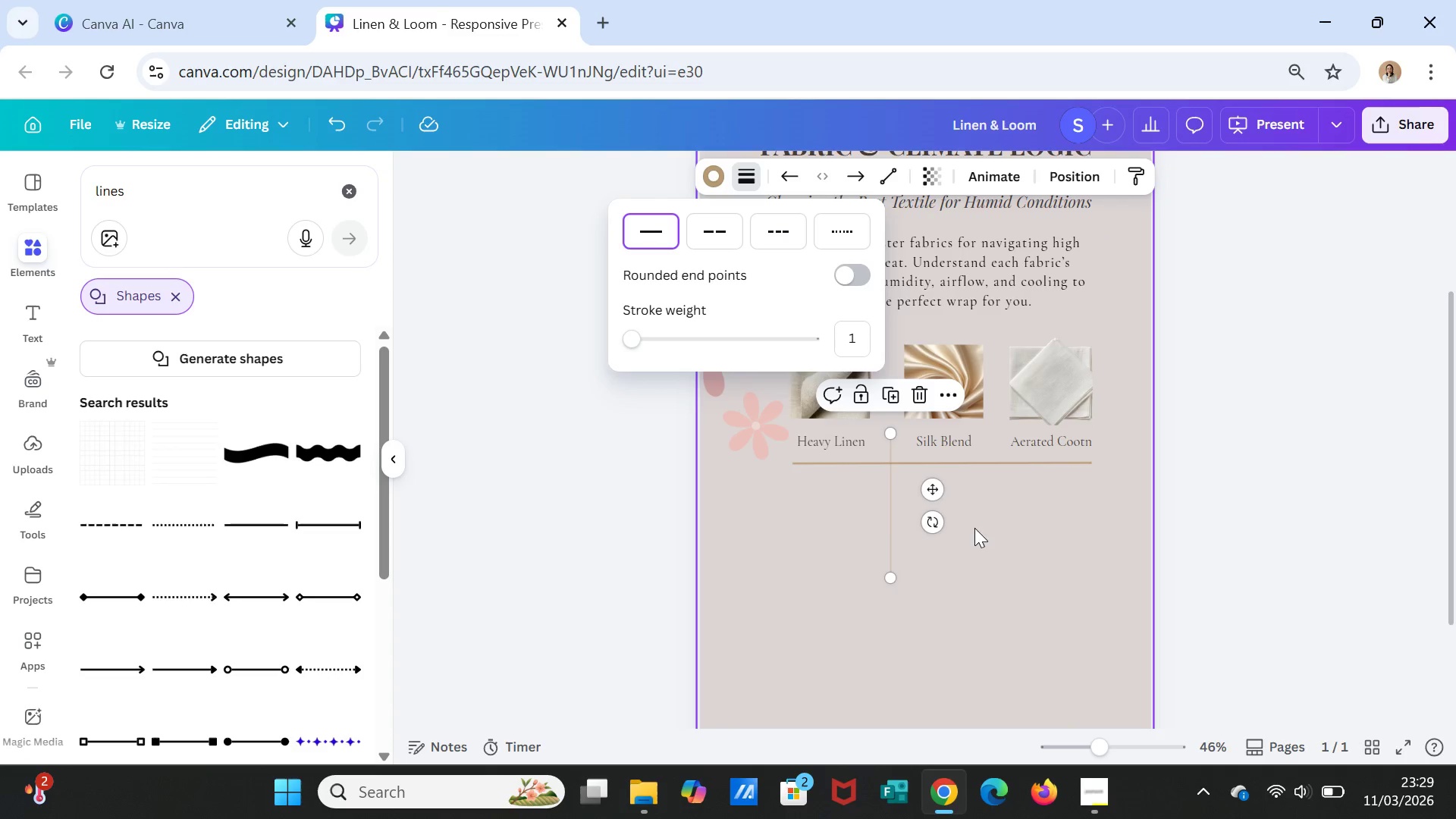 
left_click([993, 562])
 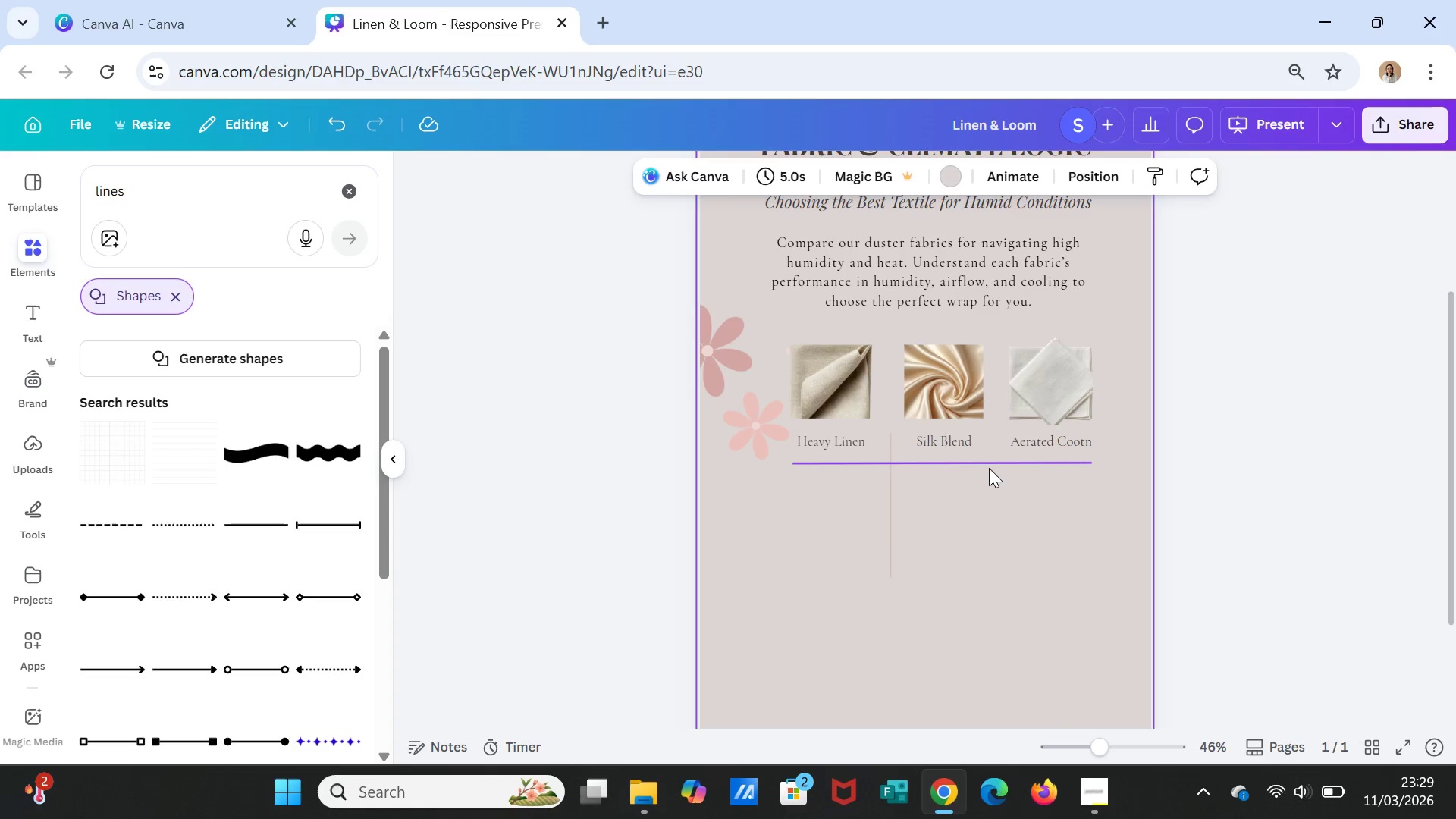 
left_click([988, 466])
 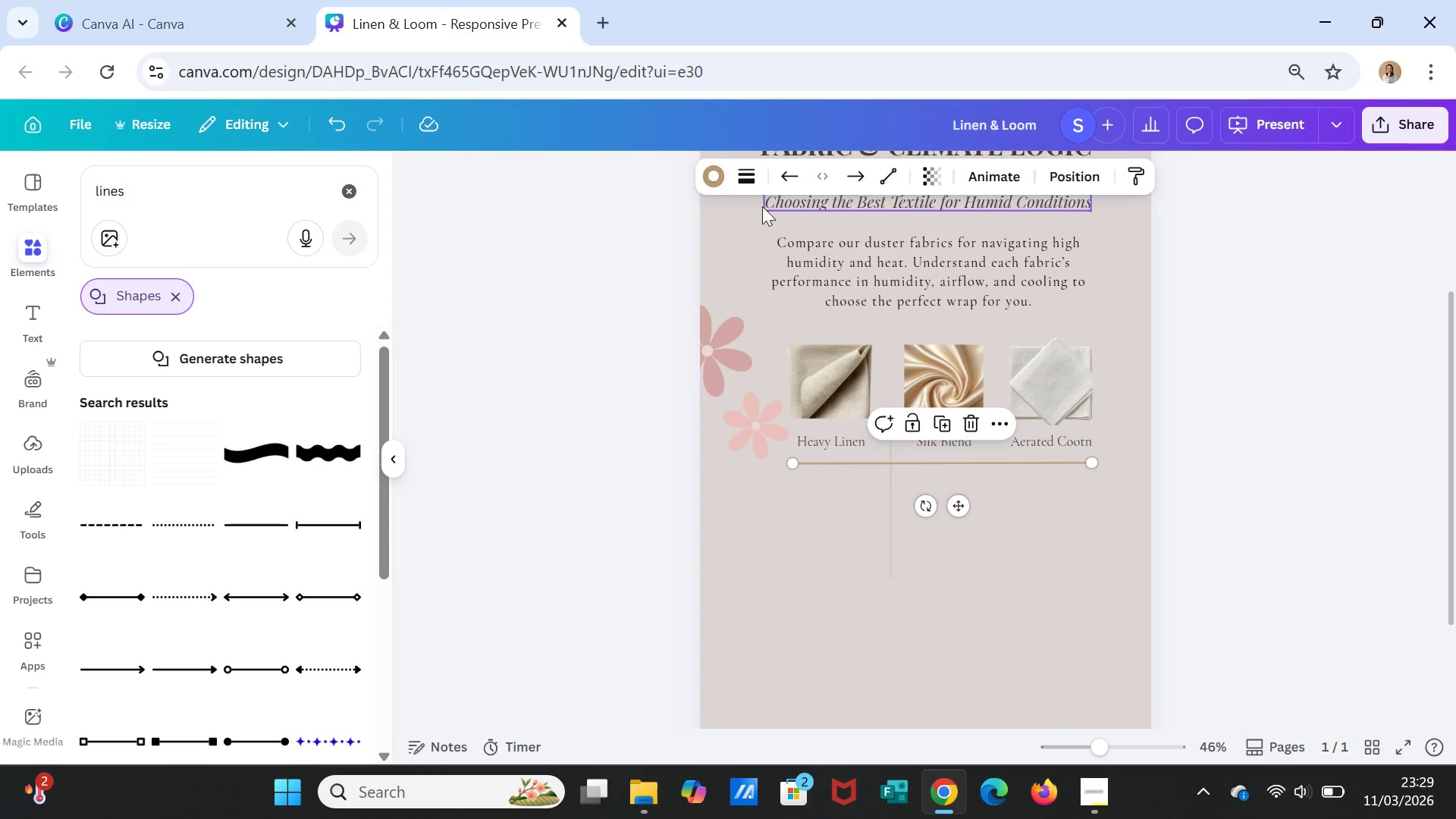 
left_click([749, 184])
 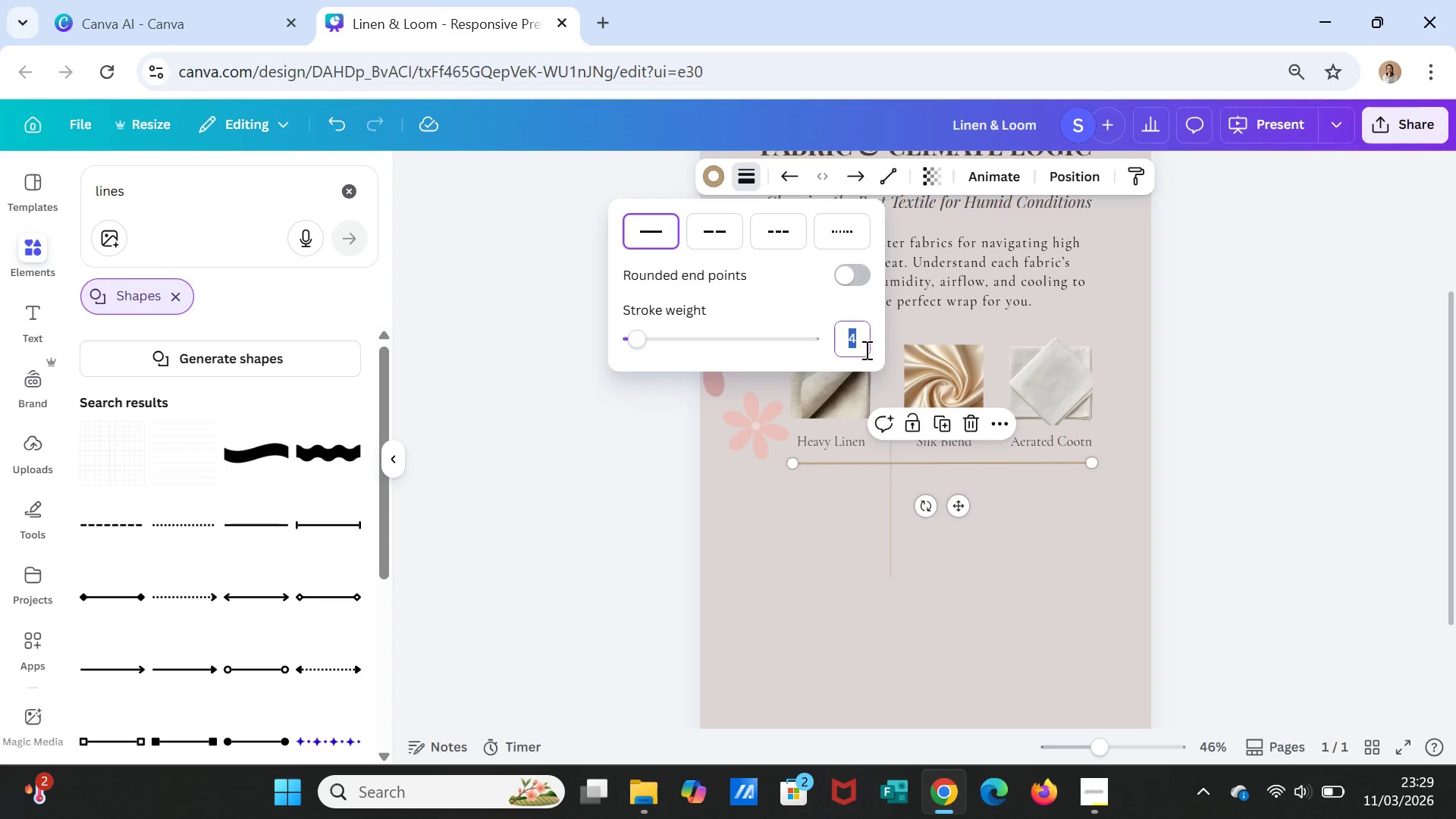 
key(1)
 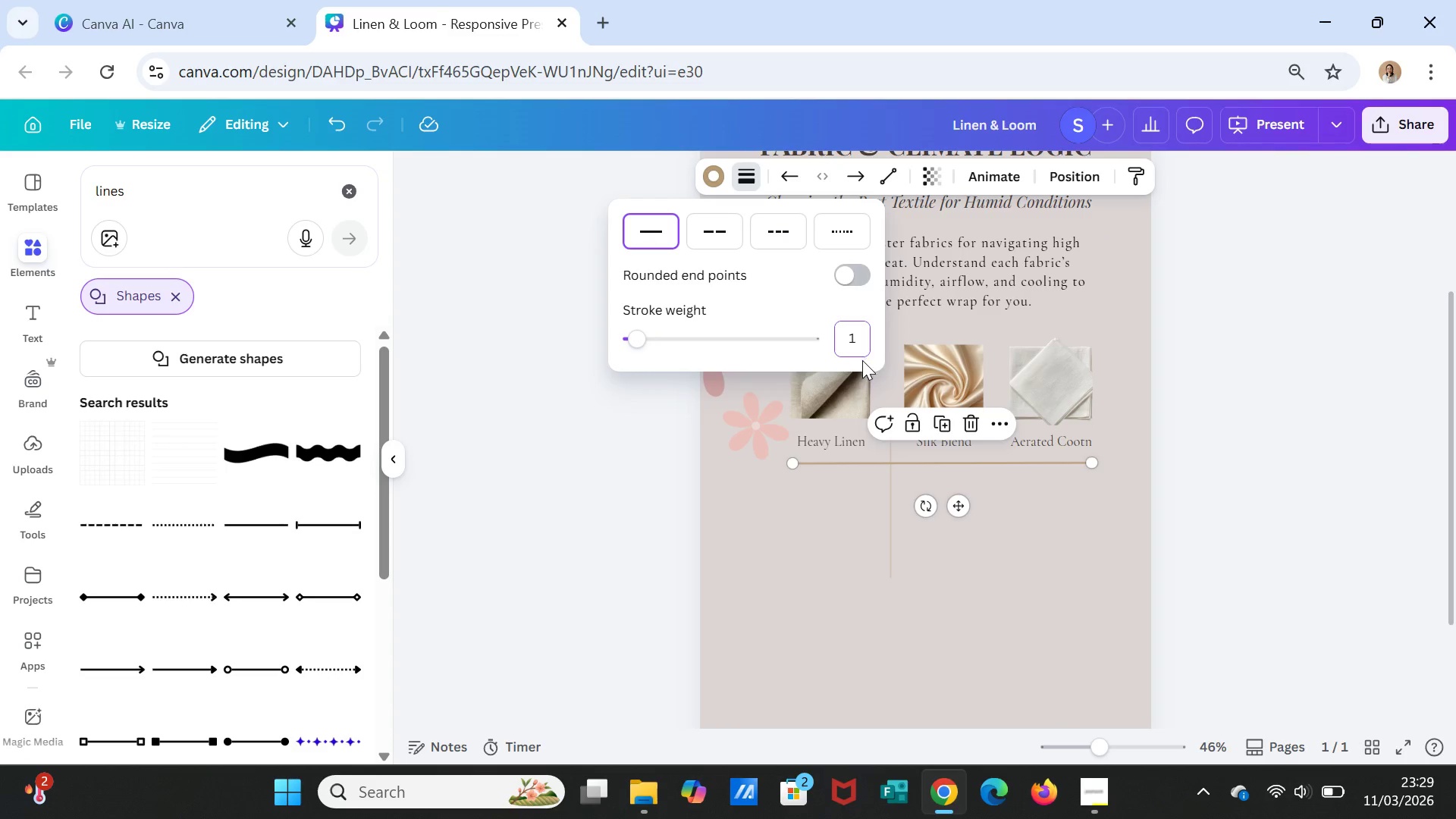 
key(Enter)
 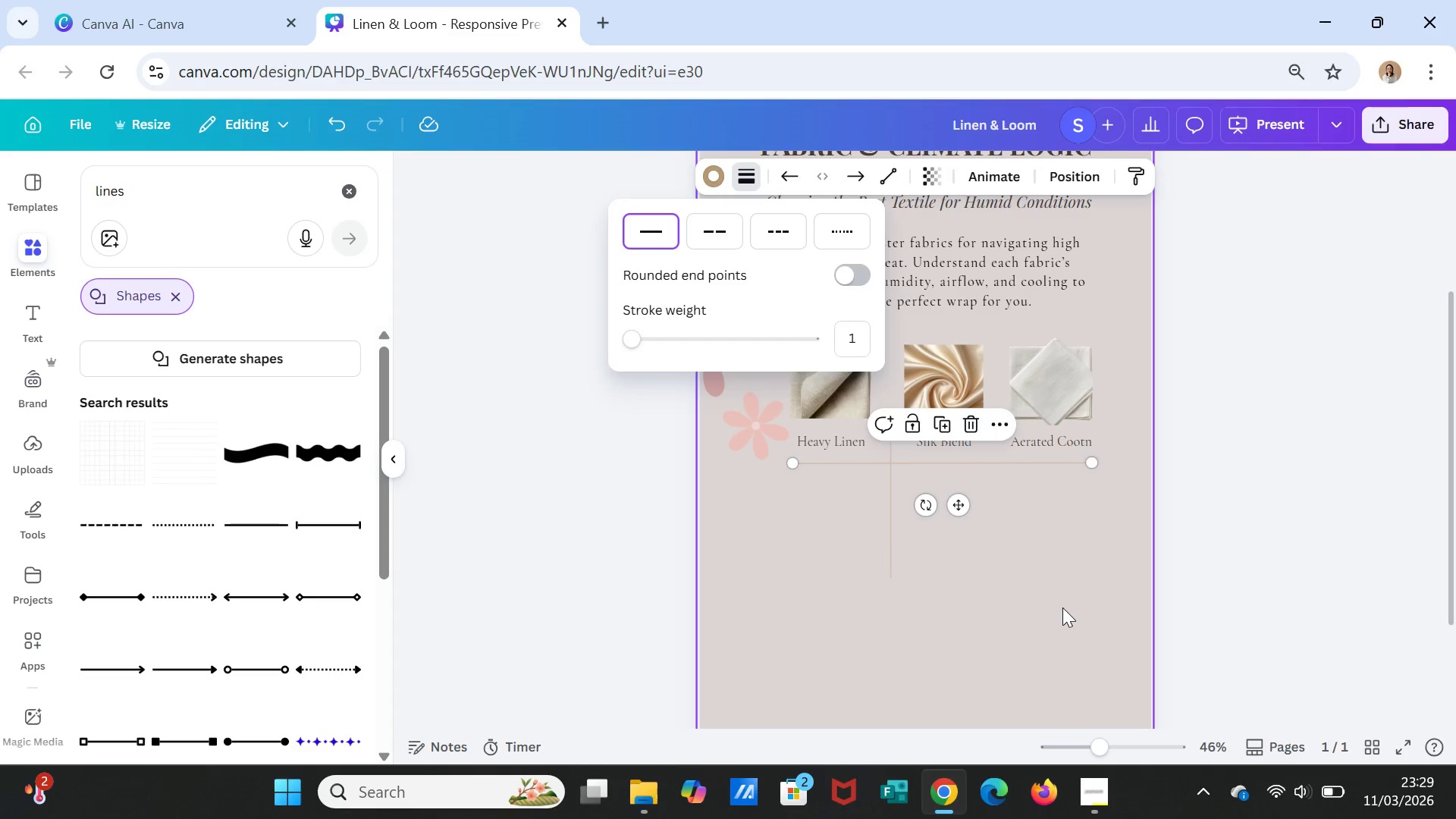 
left_click([1062, 610])
 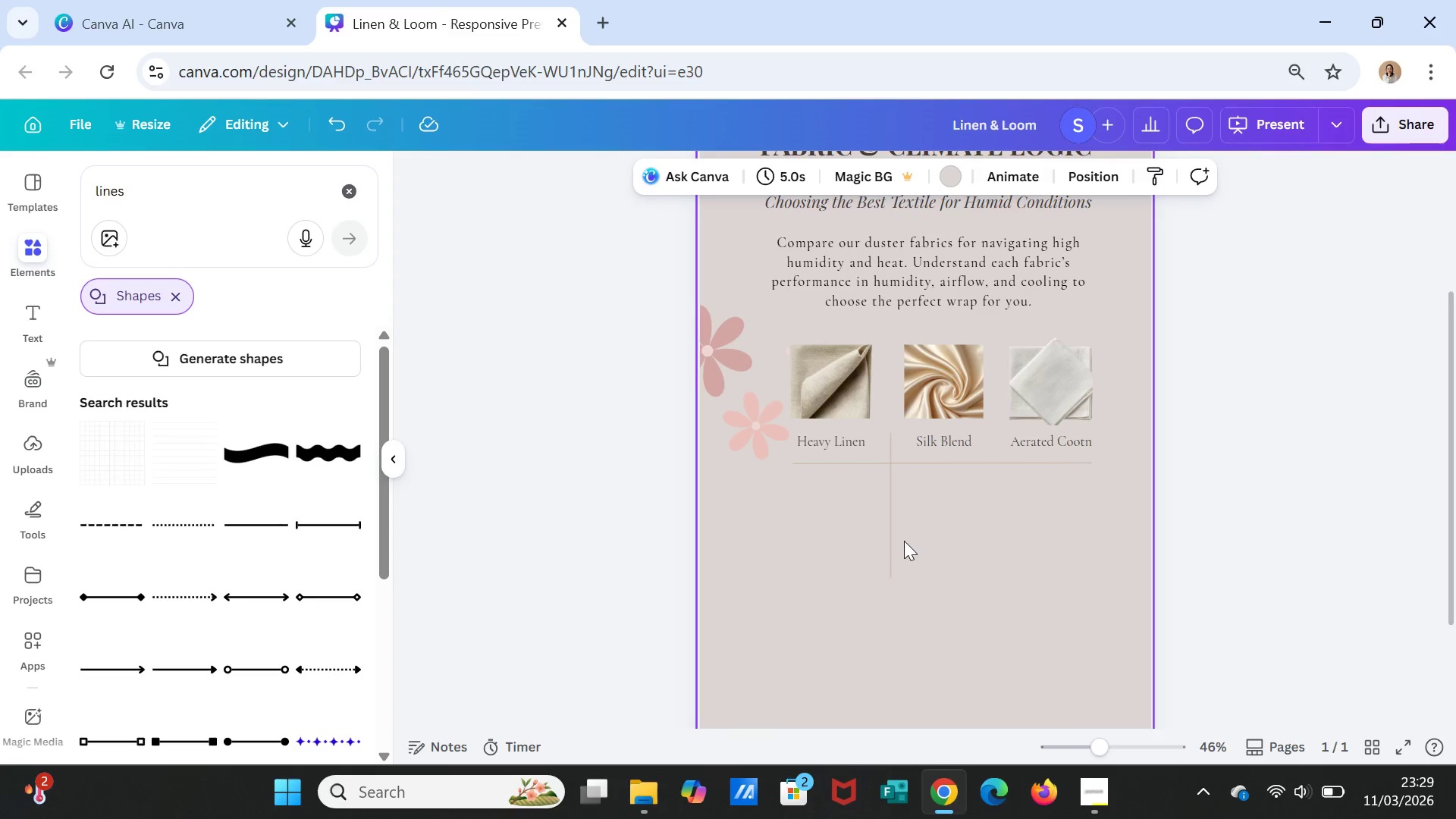 
left_click([896, 536])
 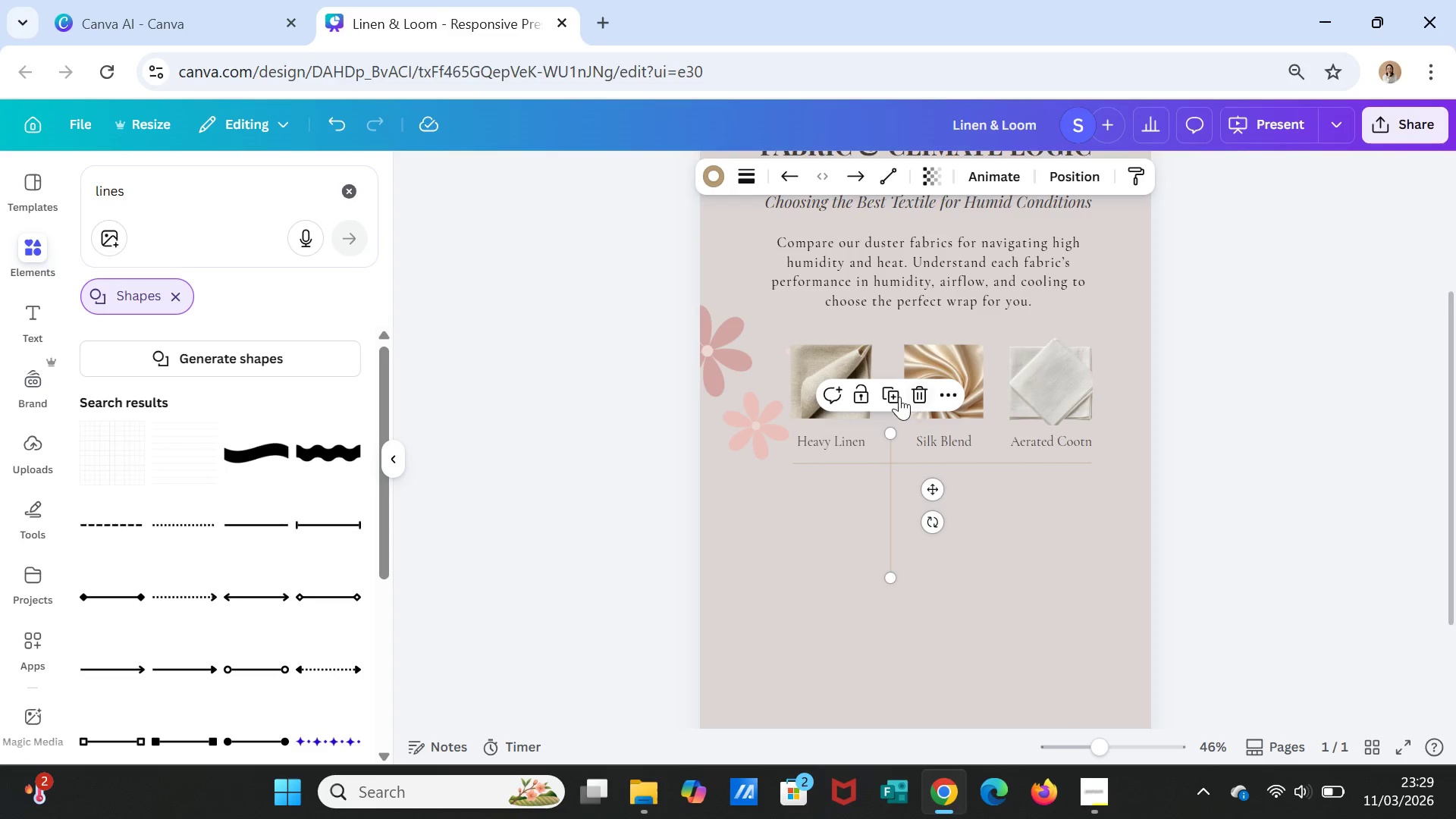 
left_click([897, 391])
 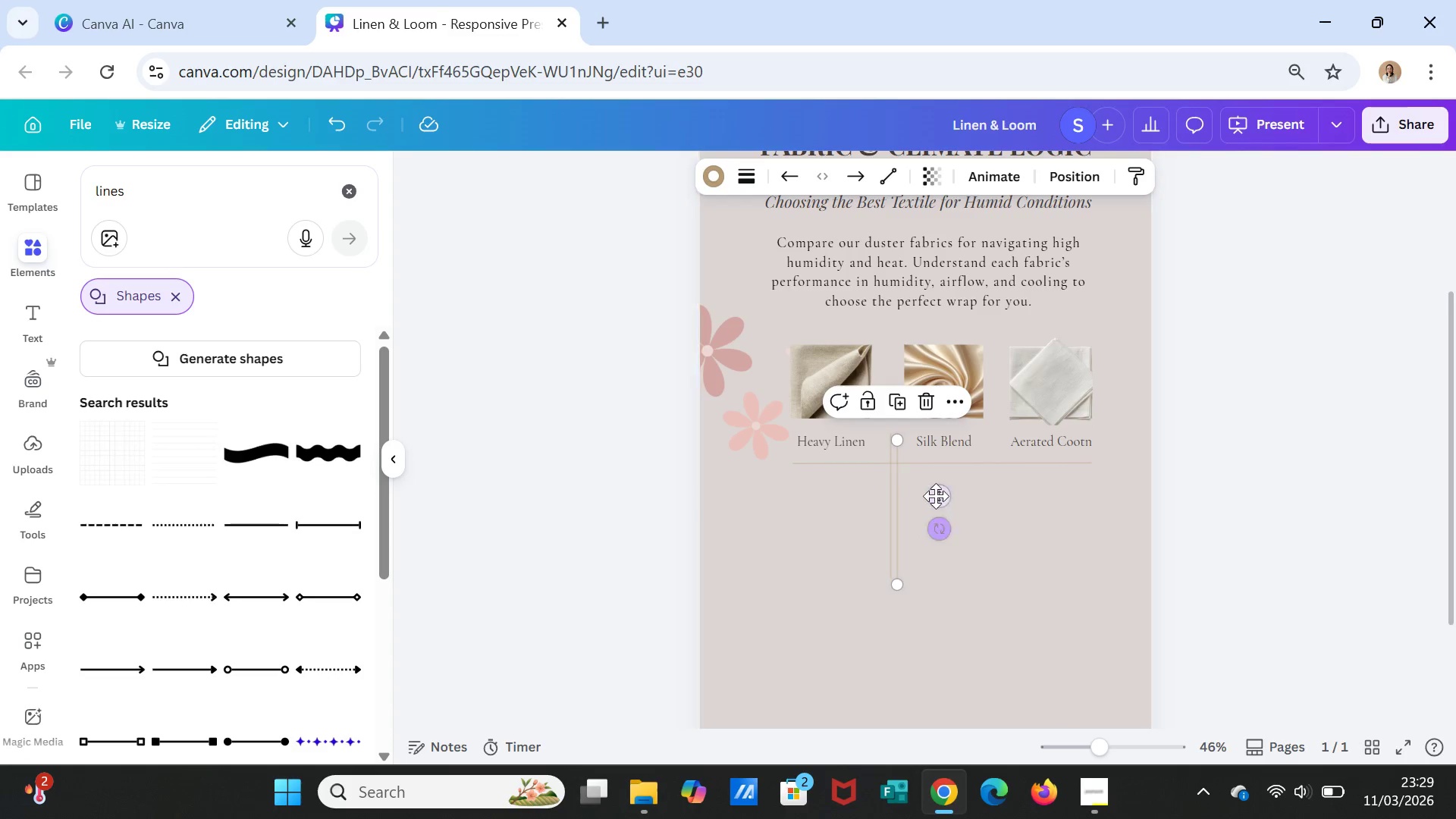 
left_click_drag(start_coordinate=[937, 496], to_coordinate=[1048, 532])
 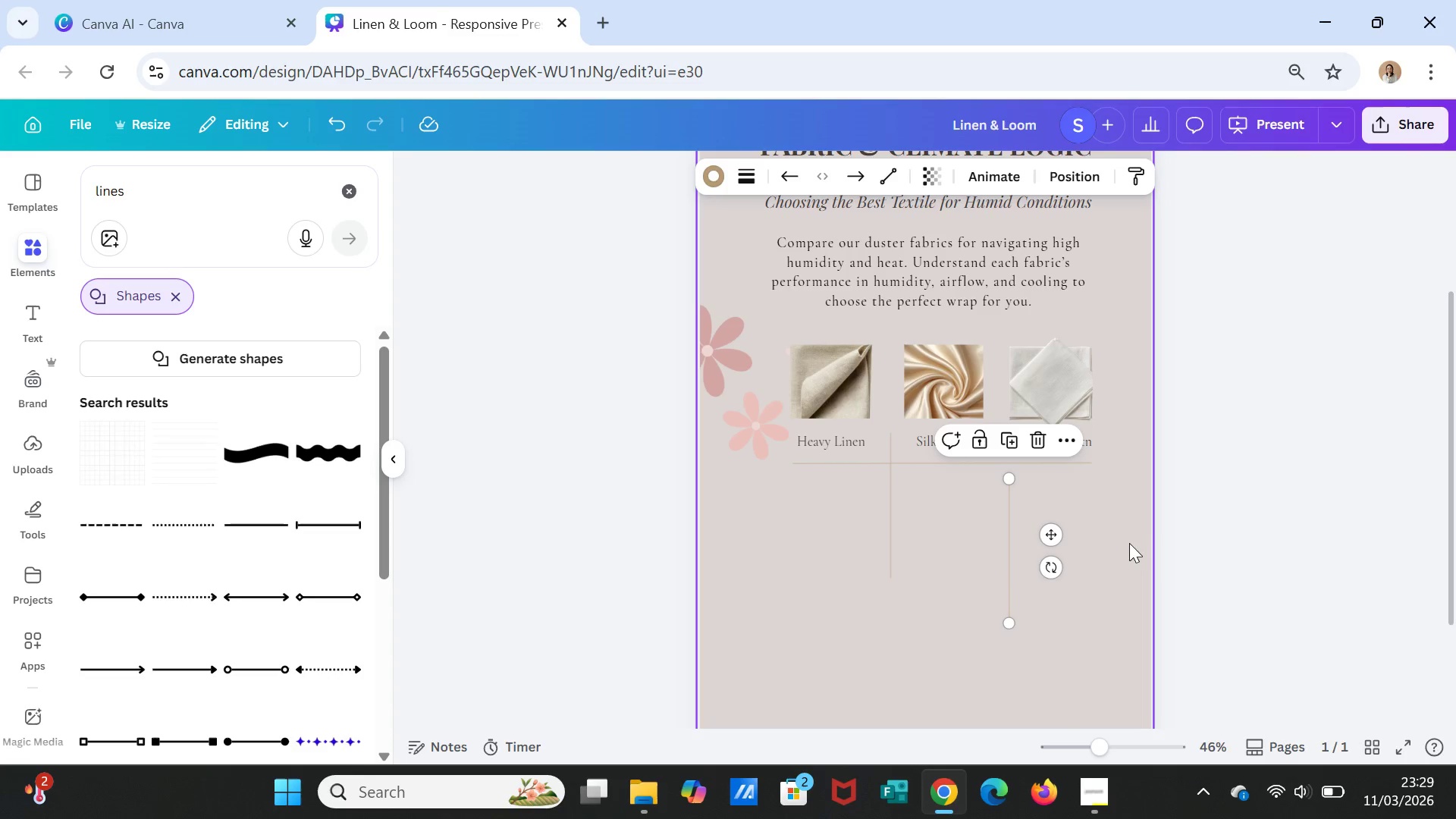 
left_click([1109, 582])
 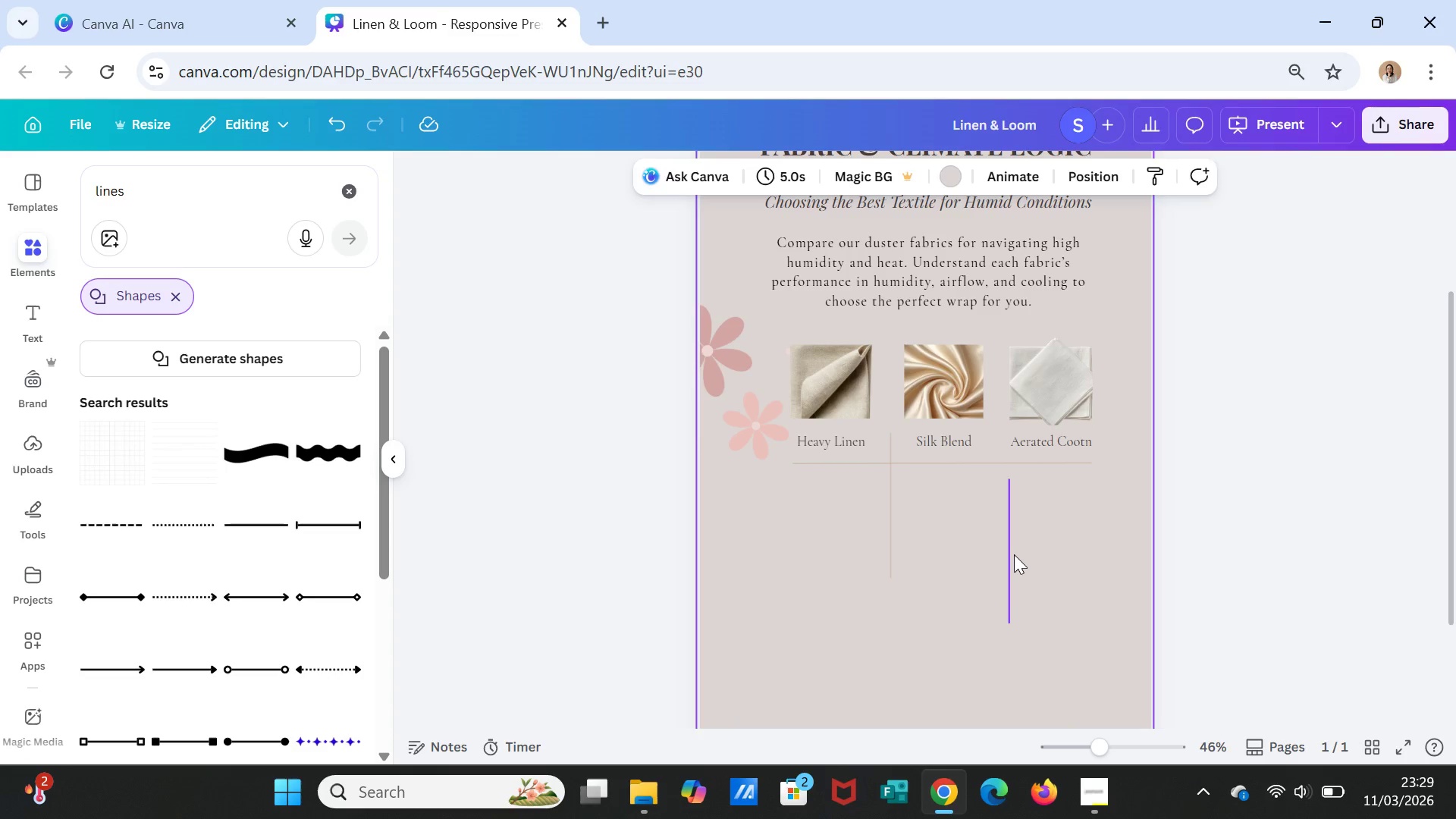 
left_click_drag(start_coordinate=[1014, 554], to_coordinate=[1012, 509])
 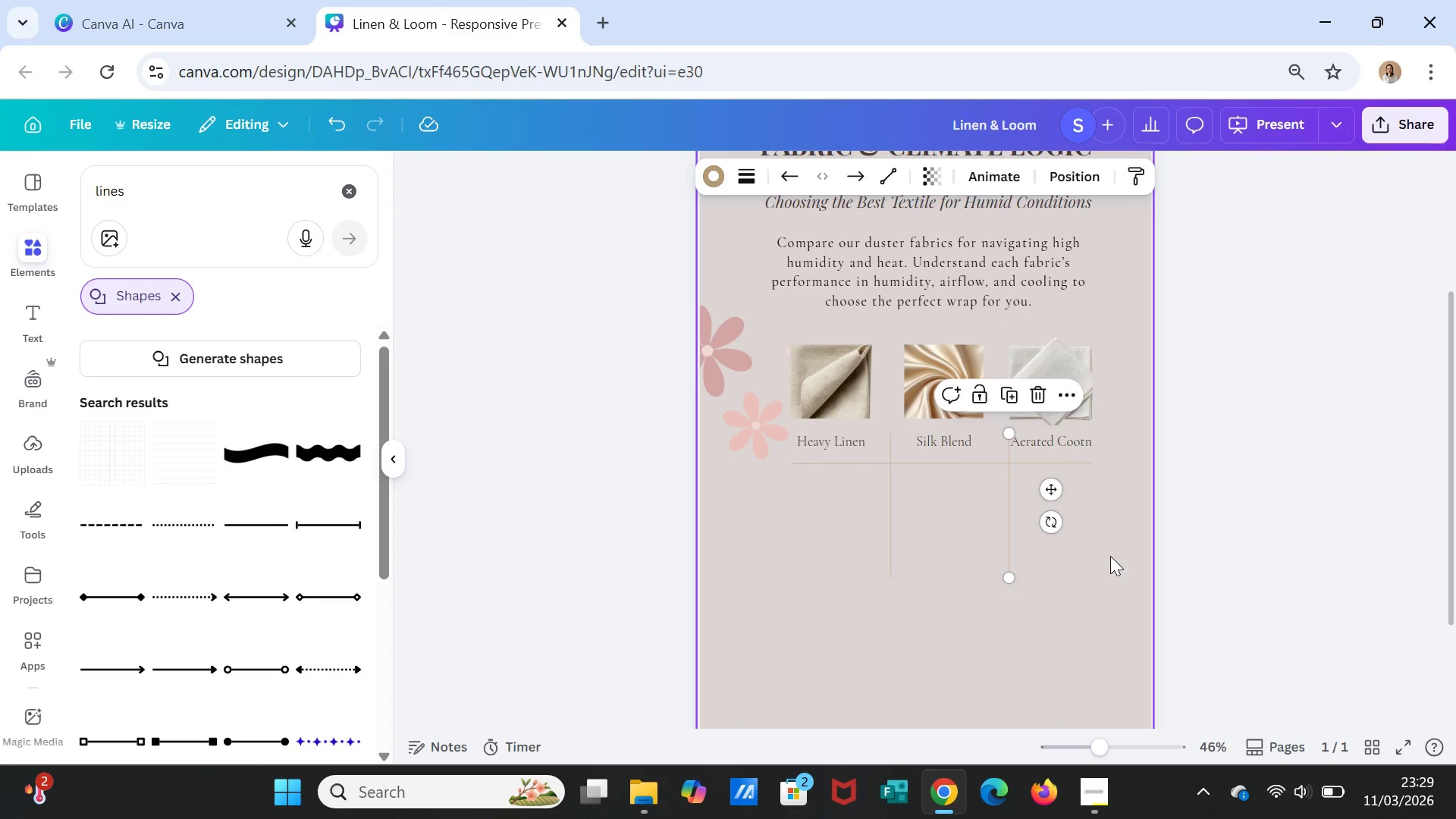 
left_click([1110, 556])
 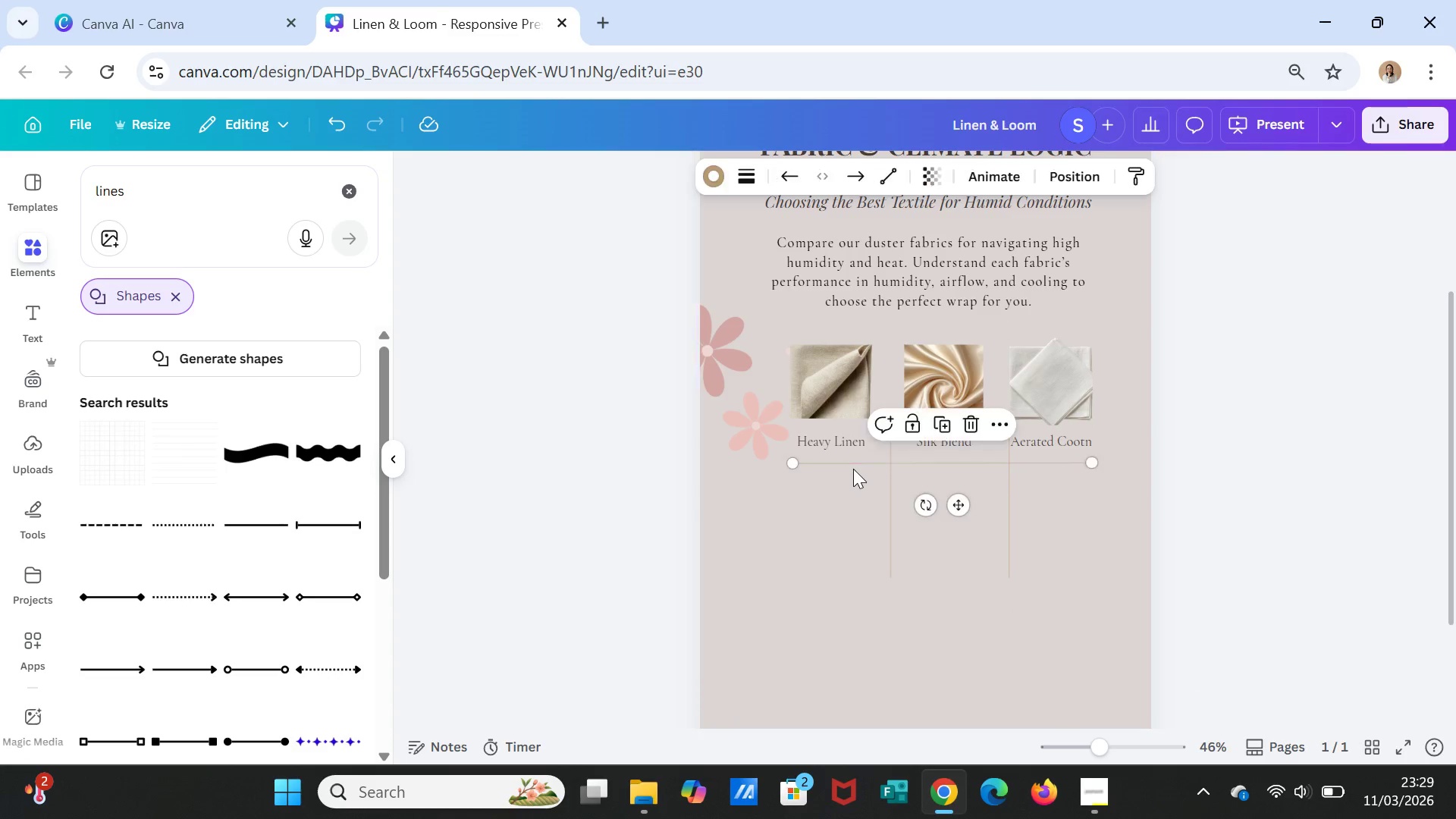 
wait(7.55)
 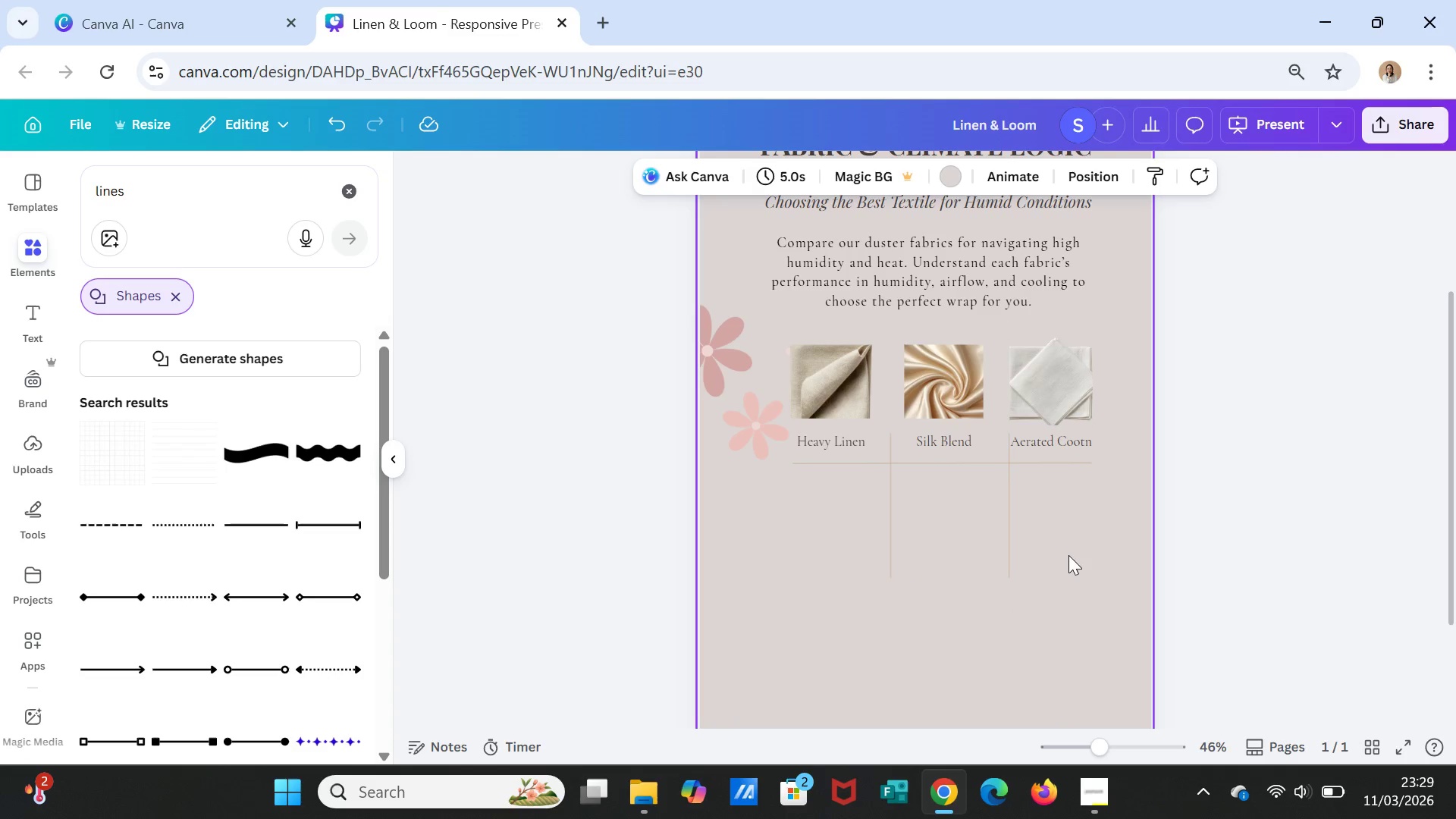 
left_click_drag(start_coordinate=[963, 517], to_coordinate=[967, 551])
 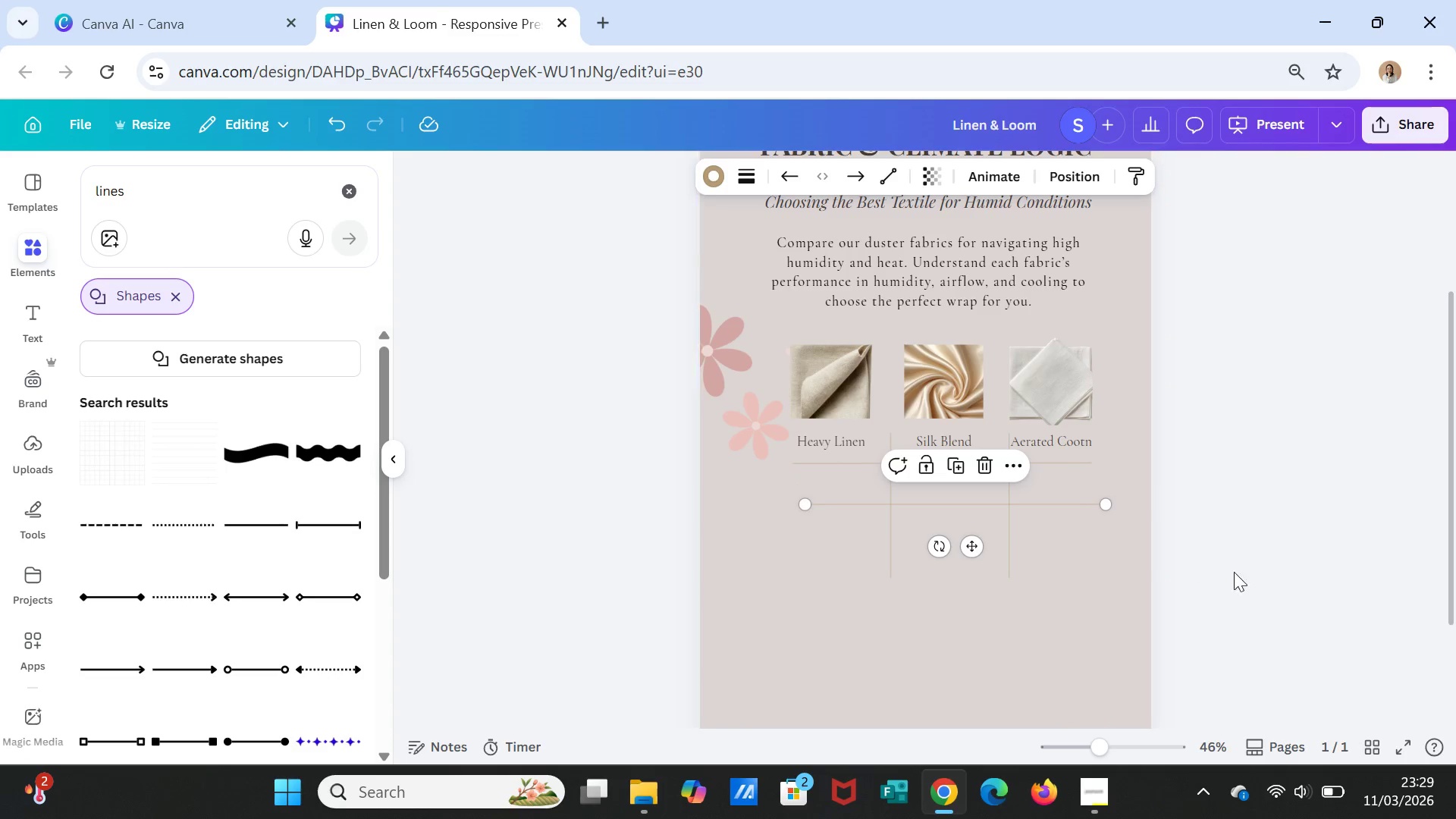 
scroll: coordinate [1235, 585], scroll_direction: down, amount: 2.0
 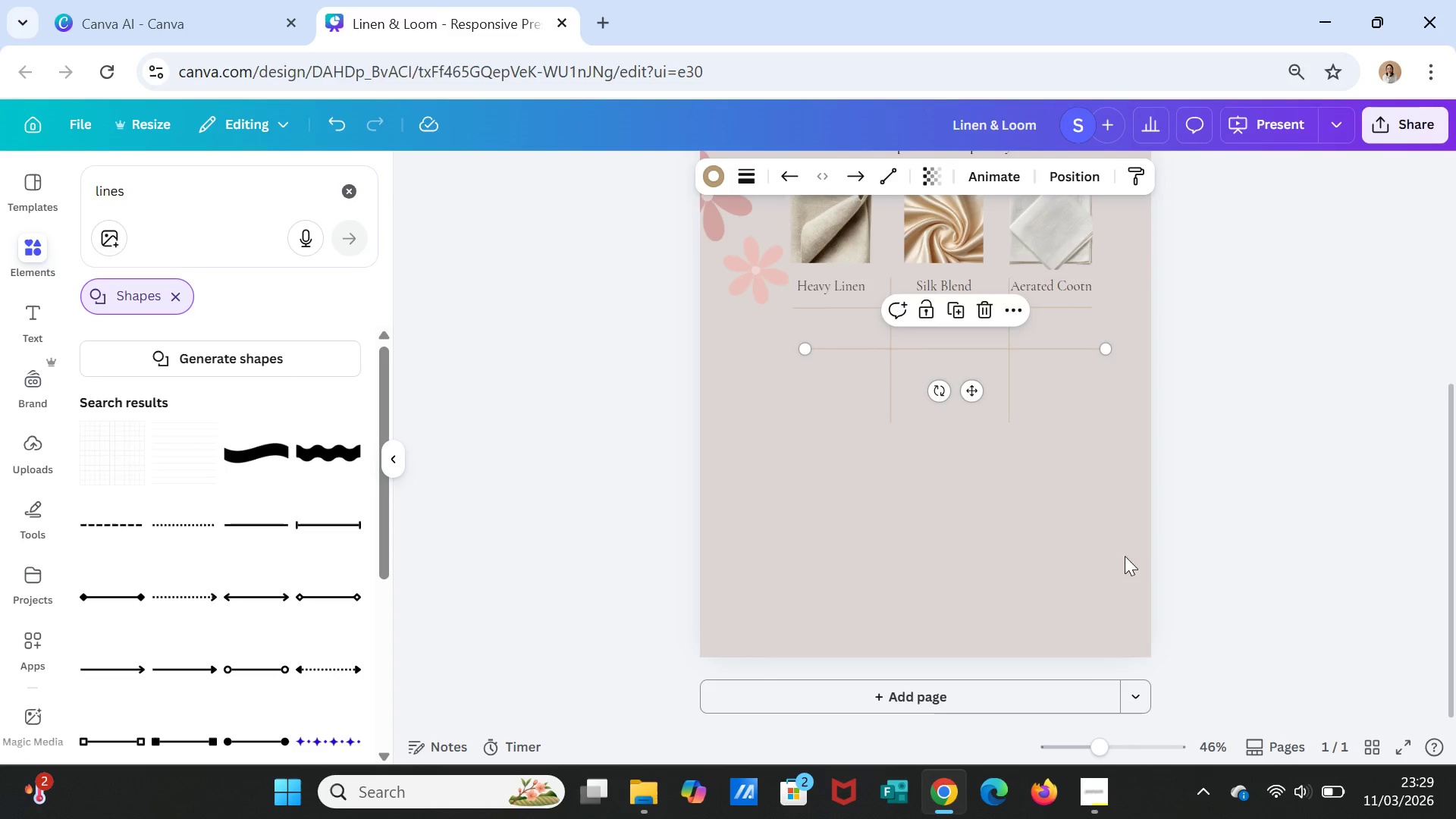 
scroll: coordinate [1103, 556], scroll_direction: up, amount: 2.0
 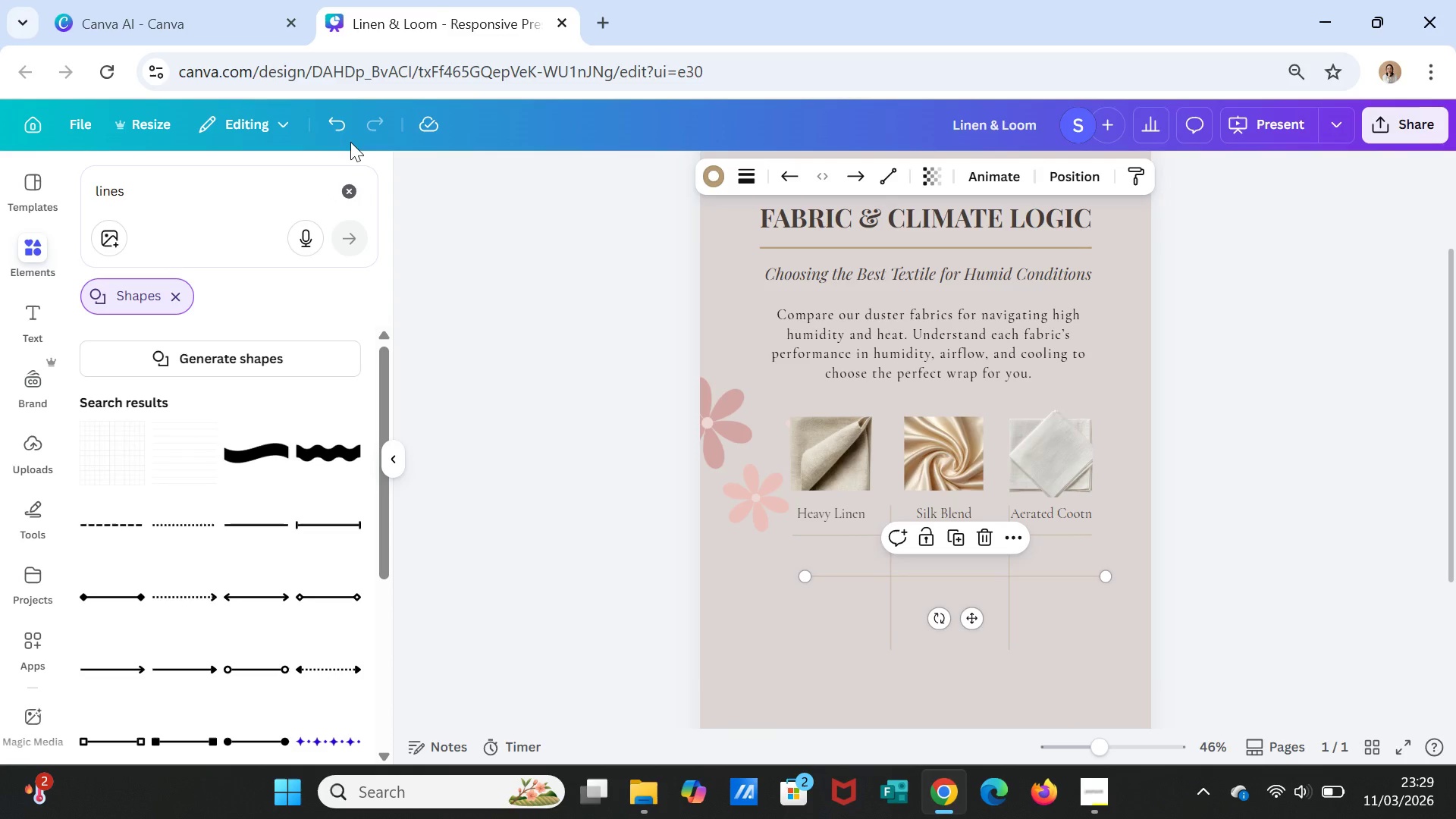 
left_click([342, 127])
 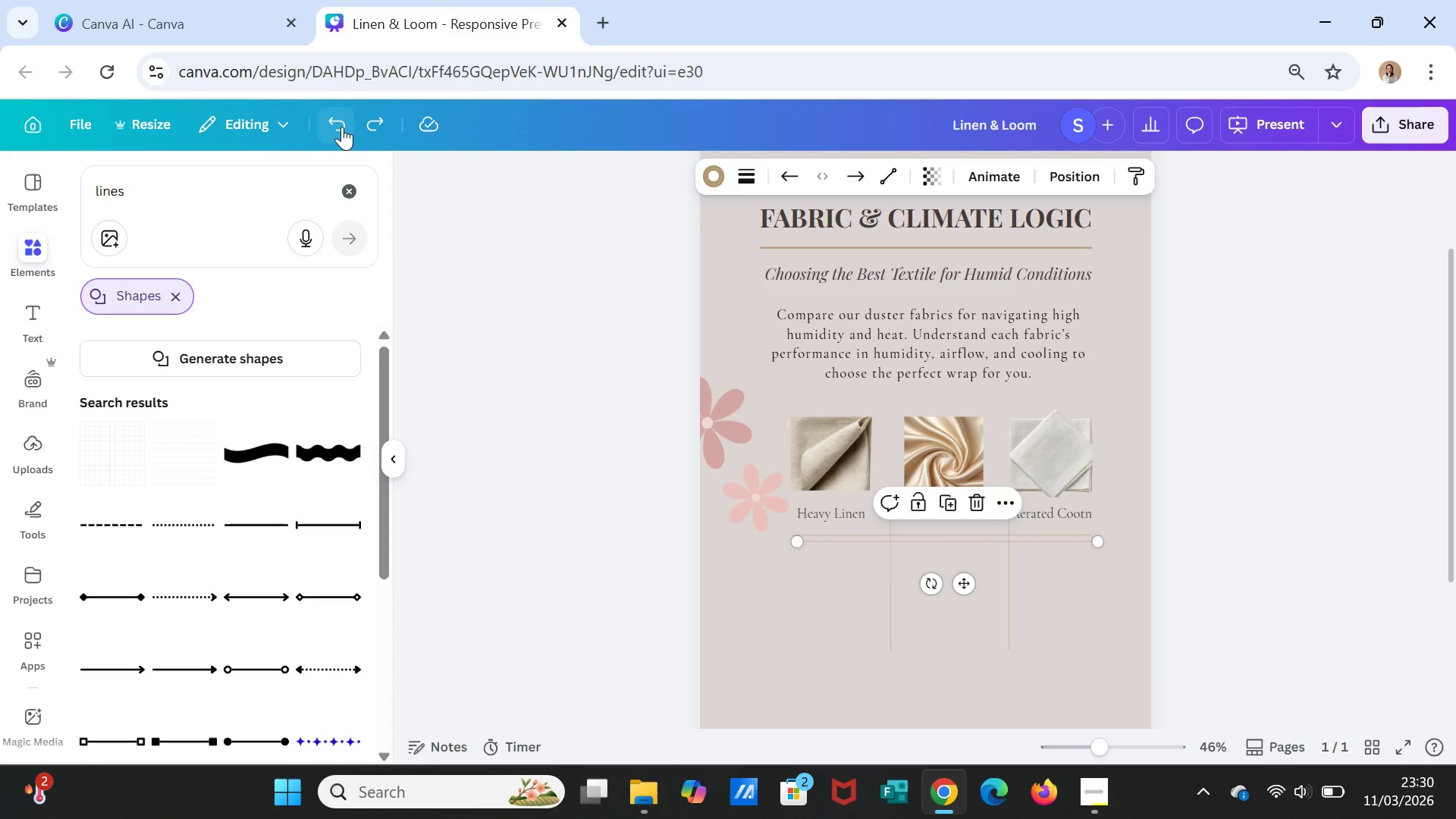 
left_click([342, 127])
 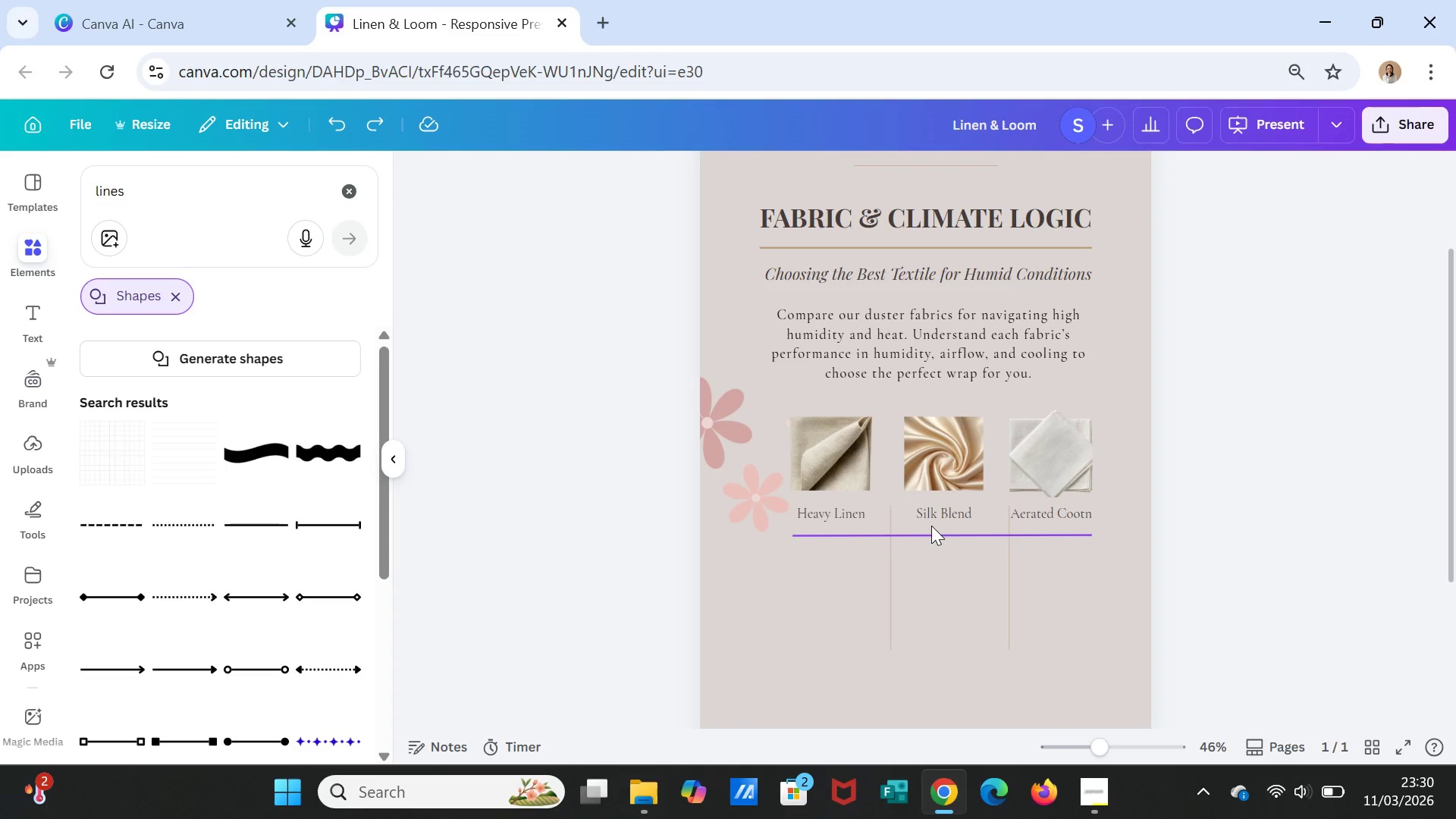 
left_click([931, 535])
 